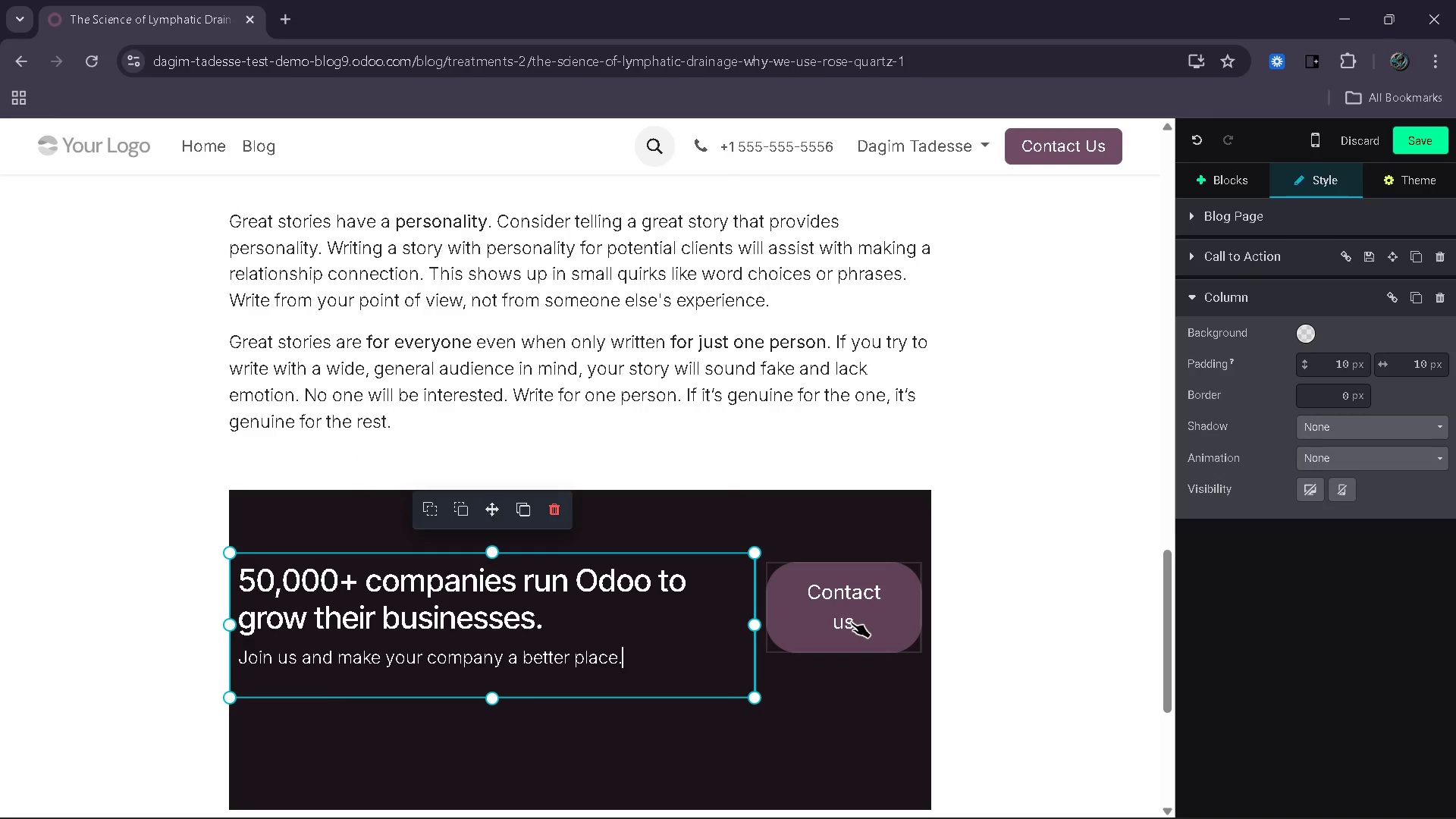 
left_click([851, 622])
 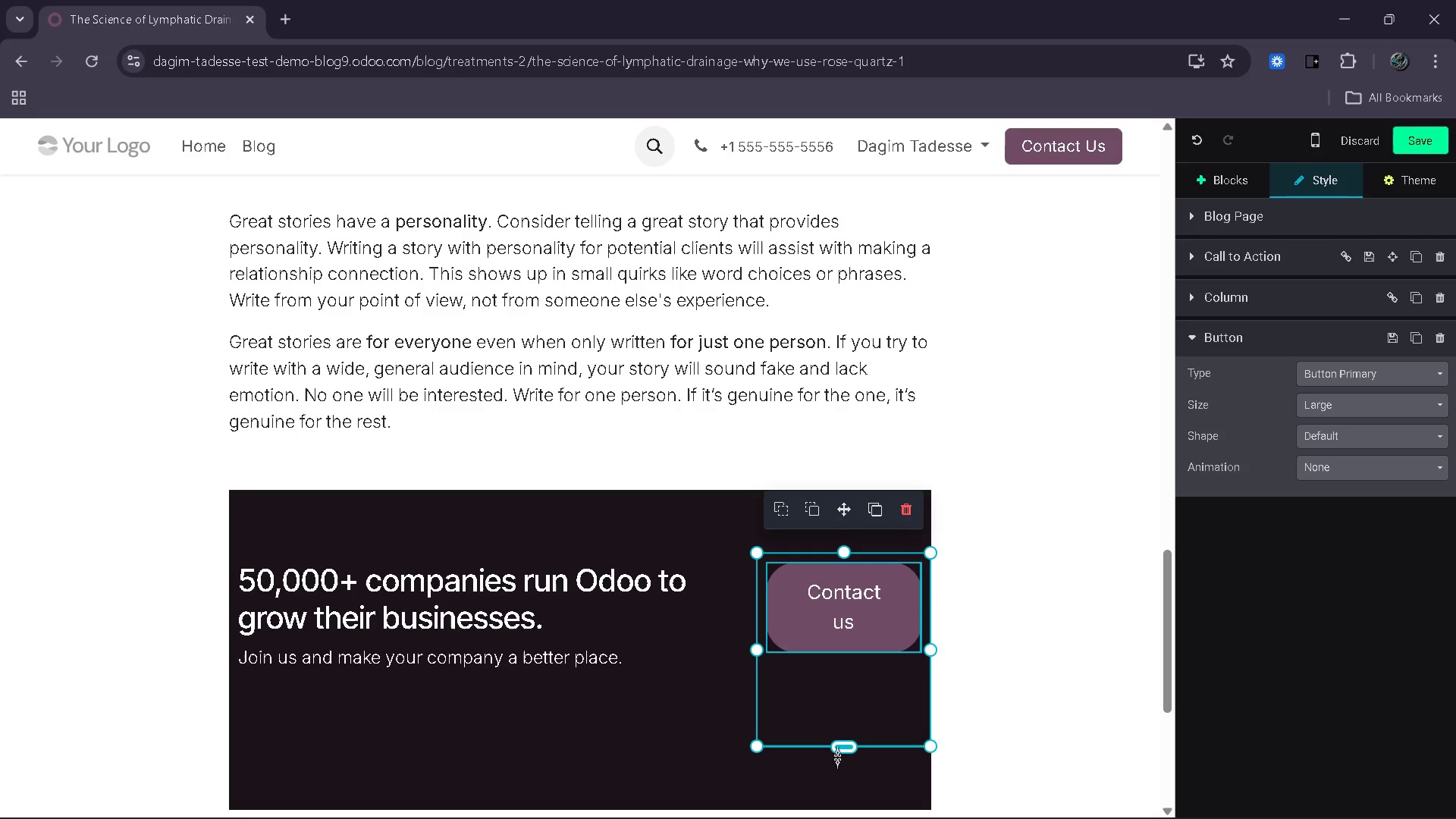 
left_click_drag(start_coordinate=[838, 755], to_coordinate=[854, 661])
 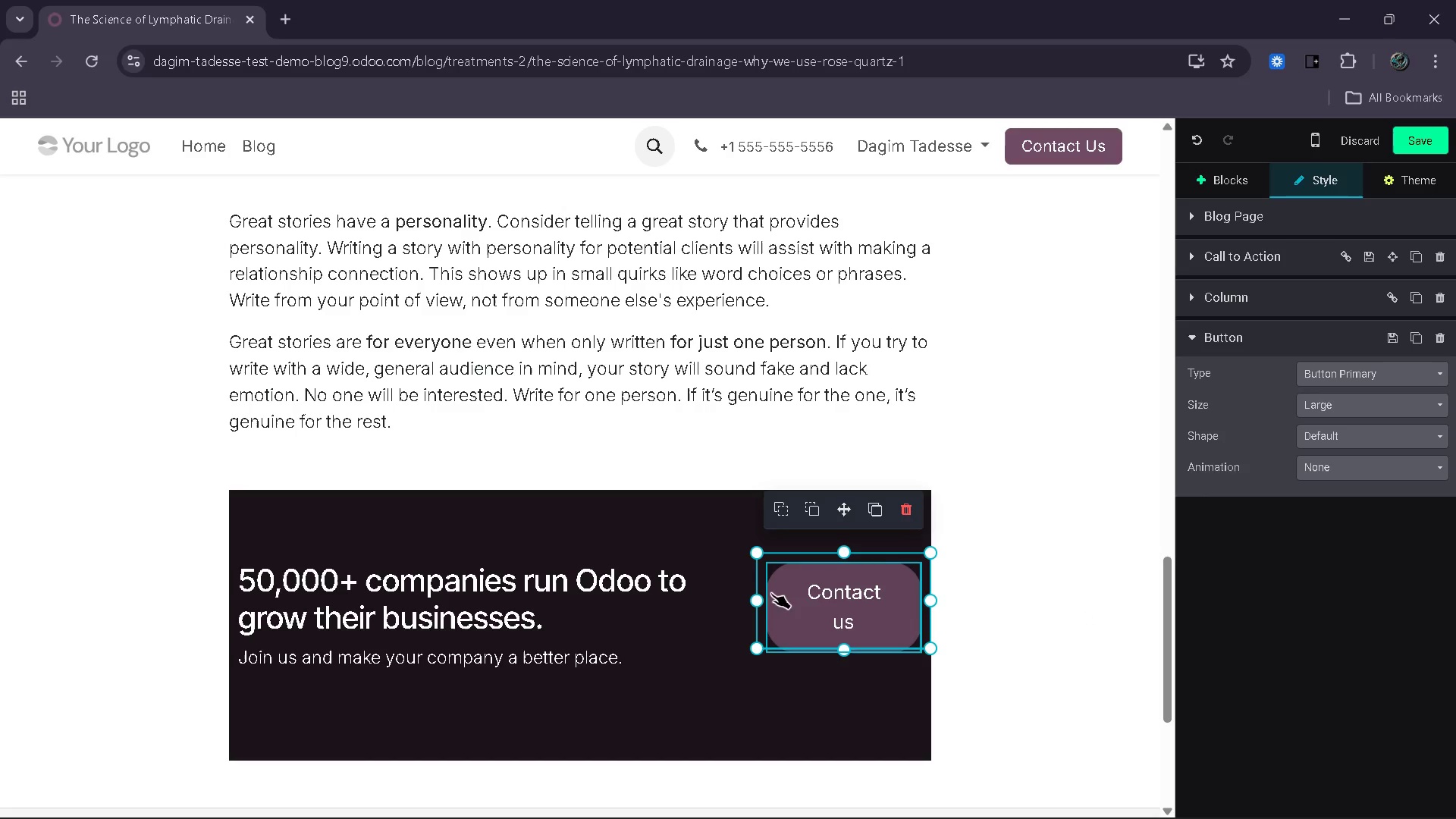 
left_click_drag(start_coordinate=[745, 598], to_coordinate=[695, 595])
 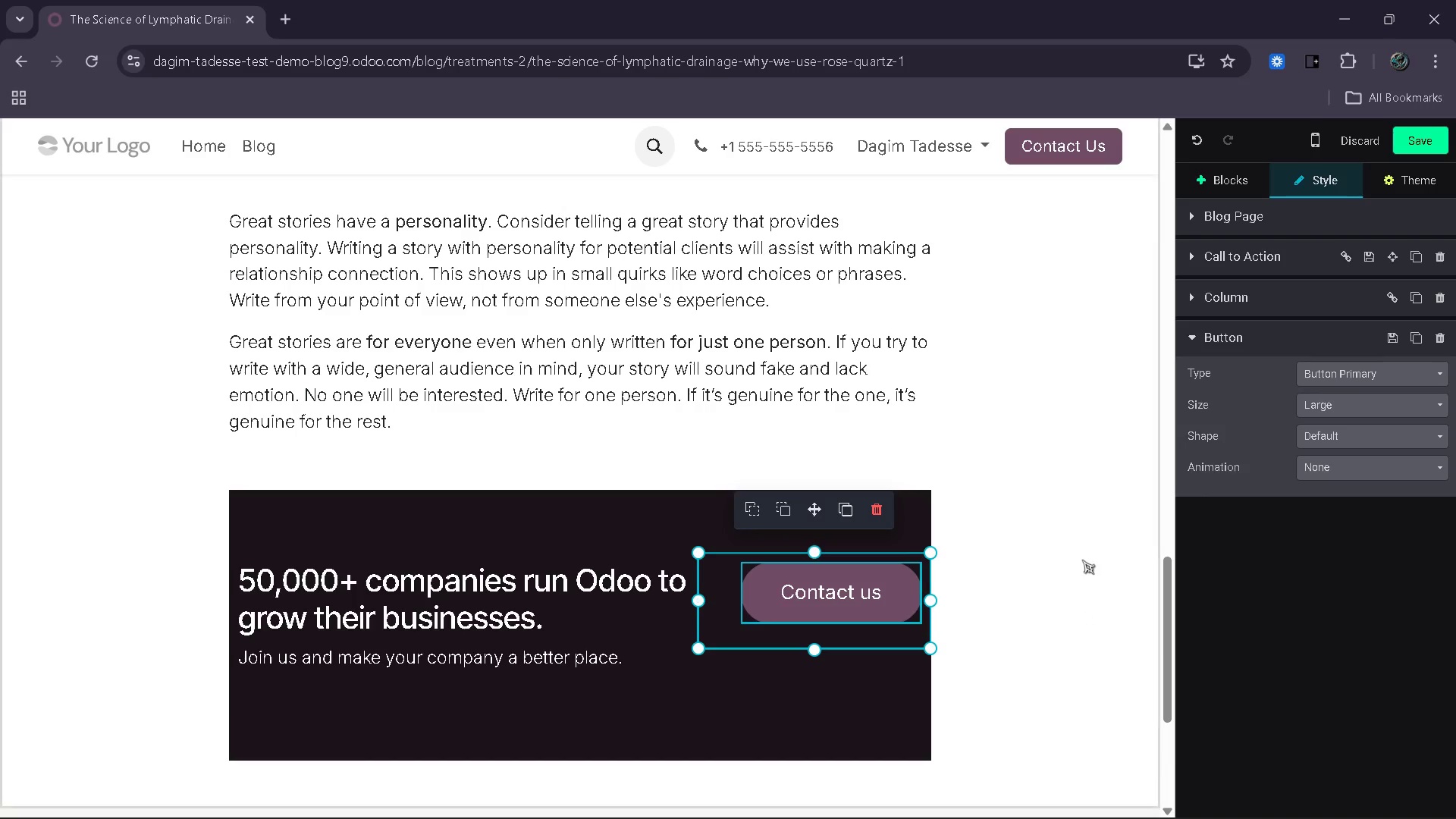 
left_click([1082, 560])
 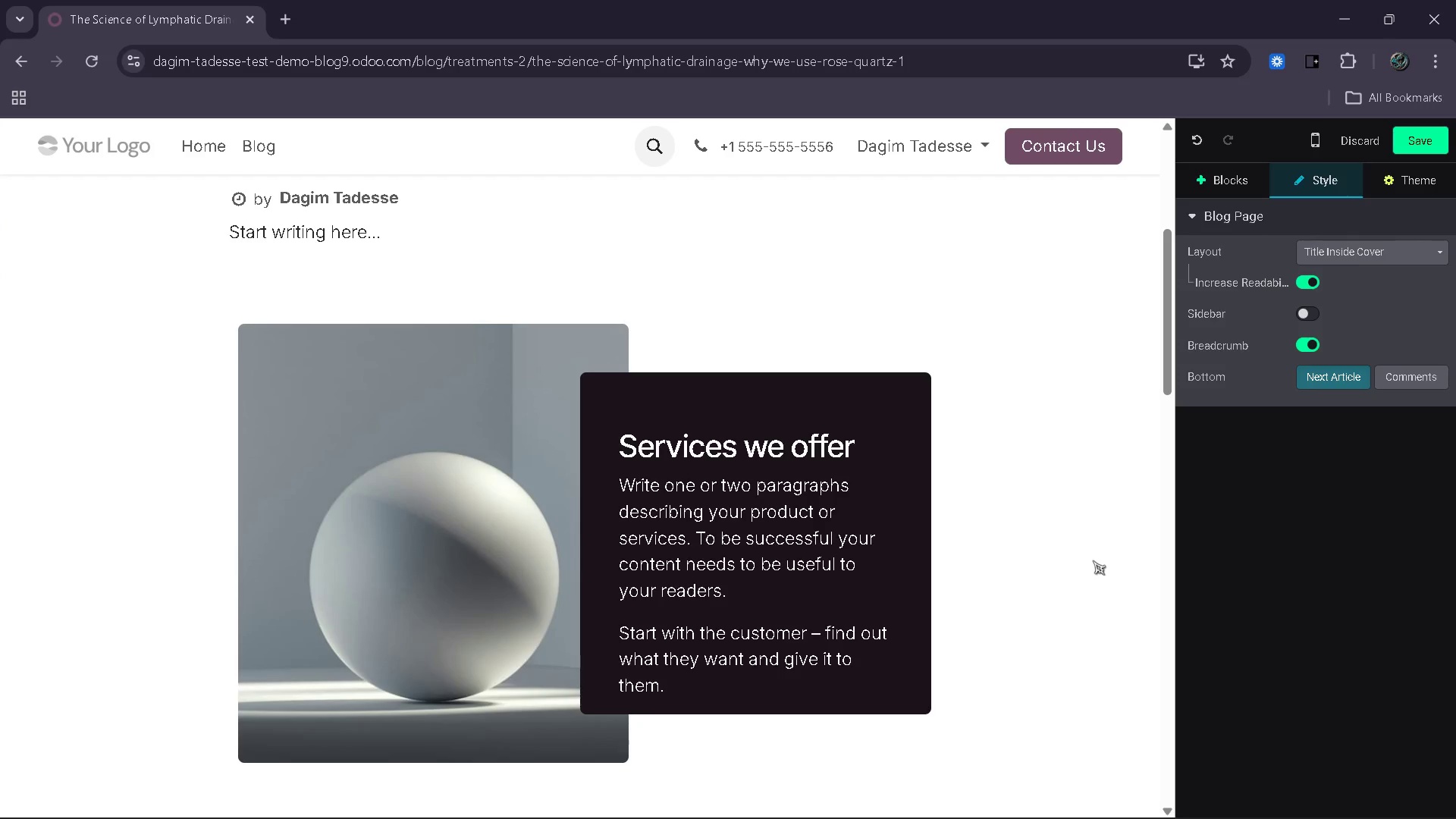 
wait(32.89)
 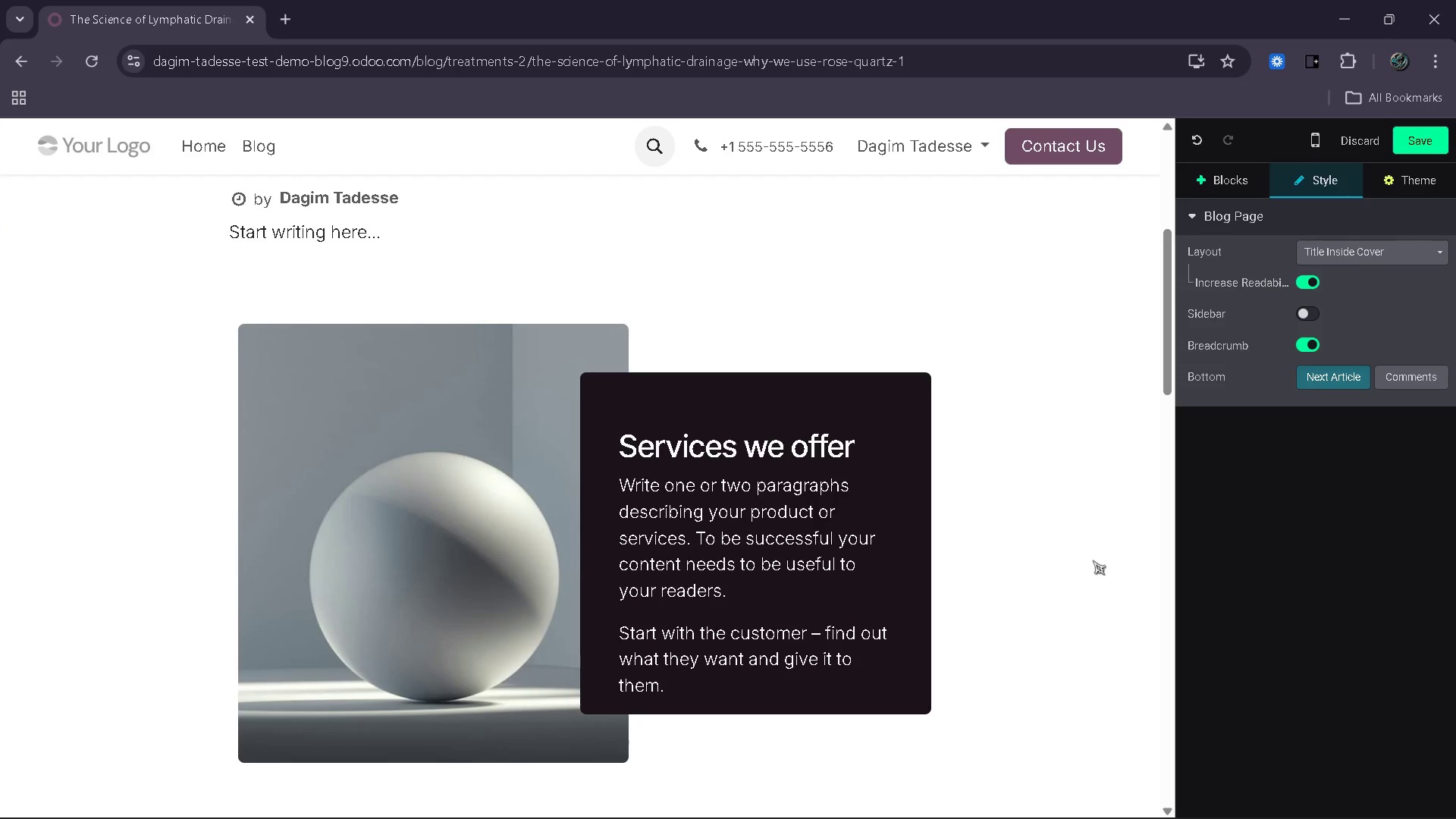 
left_click_drag(start_coordinate=[864, 453], to_coordinate=[616, 455])
 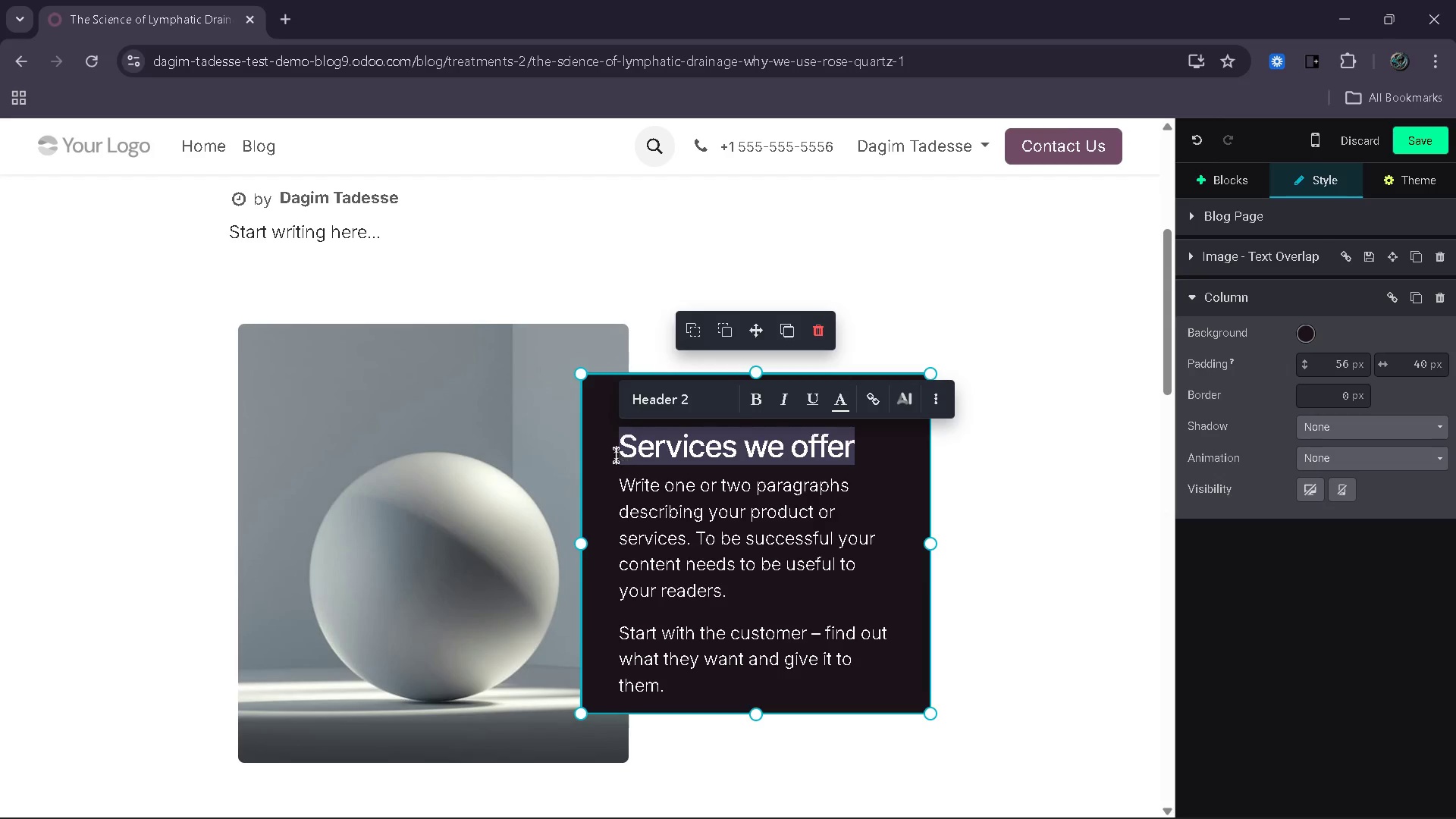 
key(Backspace)
 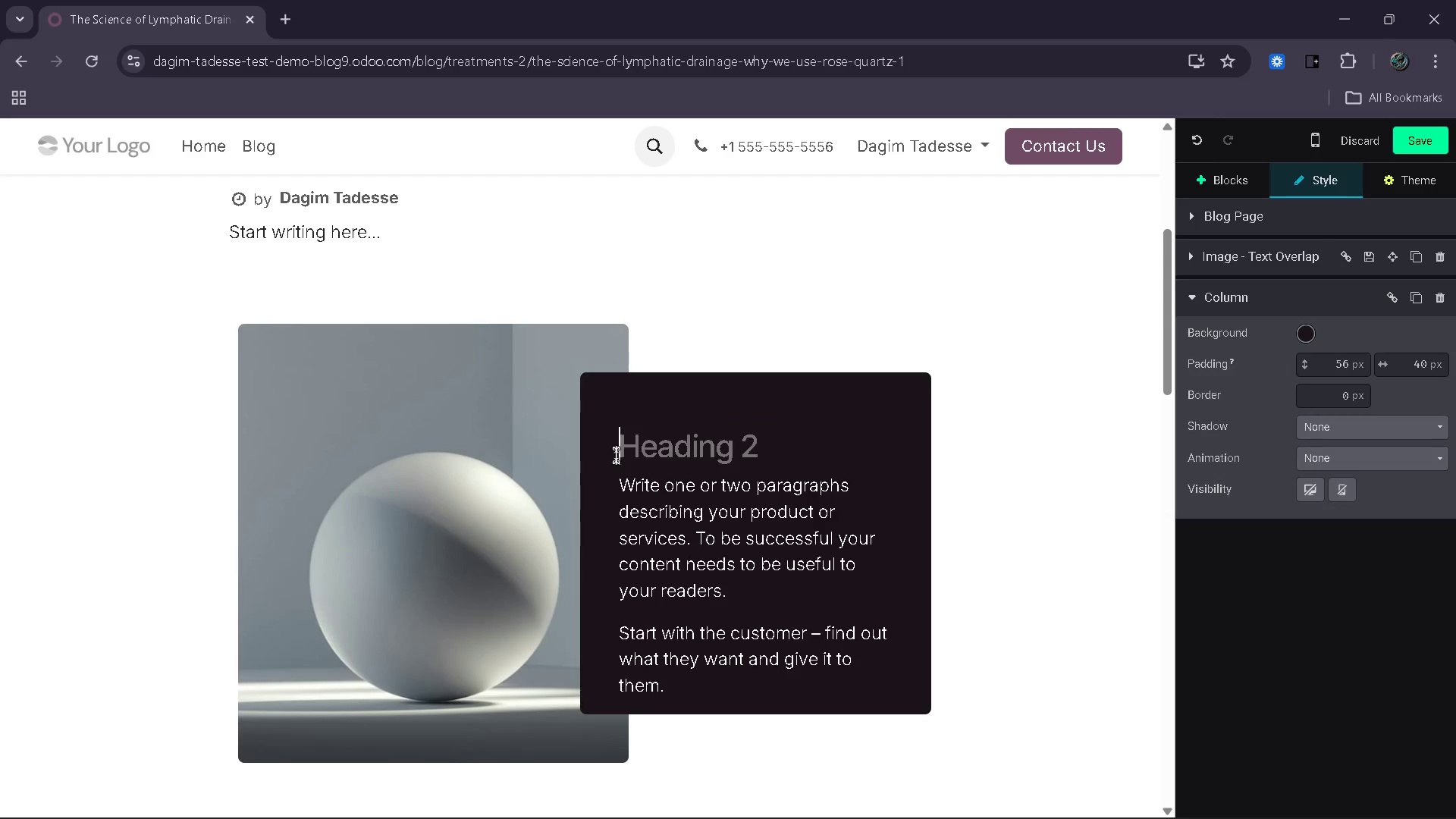 
key(ArrowDown)
 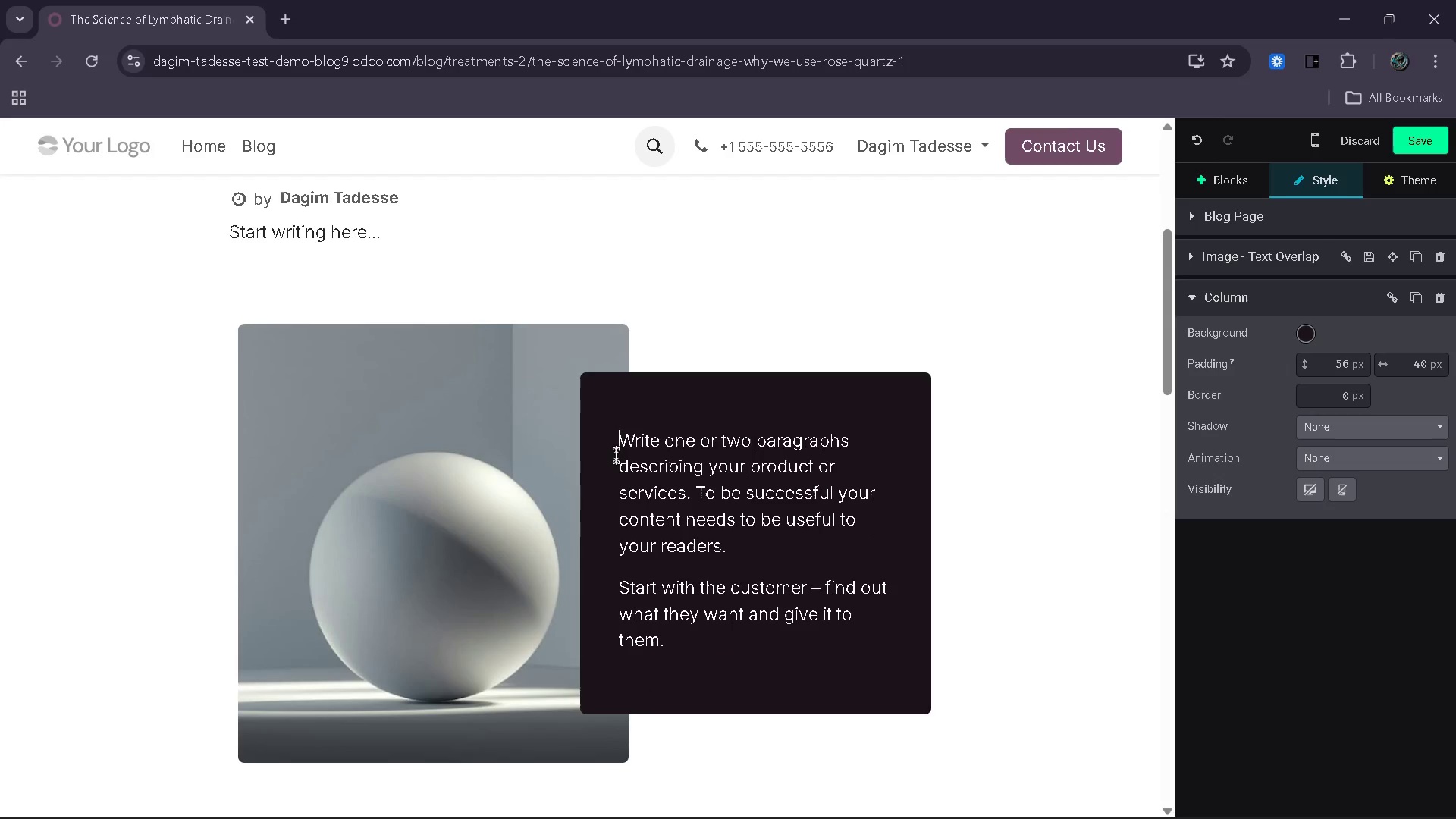 
key(Backspace)
 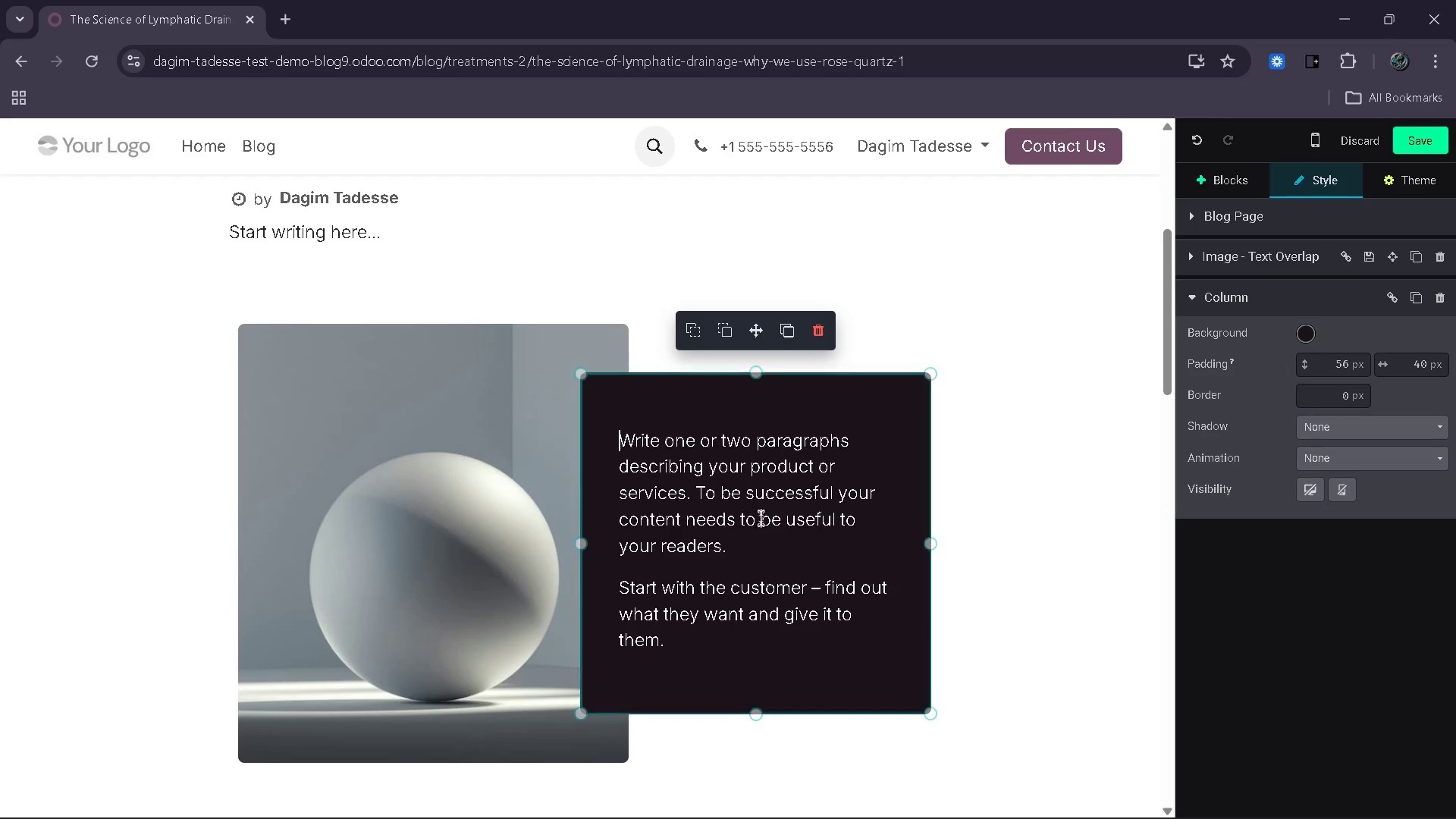 
left_click_drag(start_coordinate=[757, 551], to_coordinate=[598, 438])
 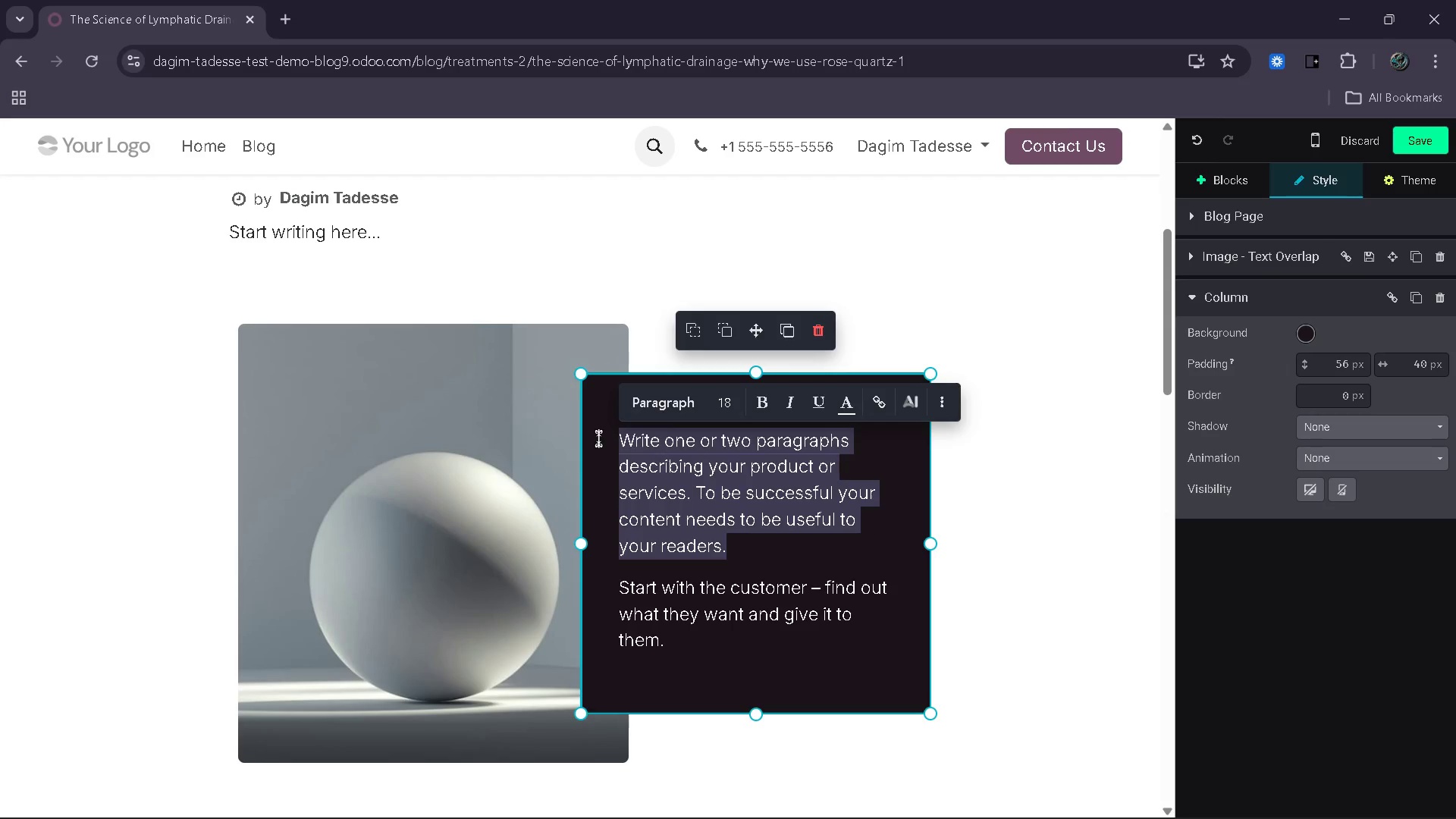 
type(Lymphatic drainage is a clininc)
key(Backspace)
key(Backspace)
type(cally recognied)
key(Backspace)
key(Backspace)
type(zed technique designe to stil)
key(Backspace)
type(mi)
key(Backspace)
type(ulate)
 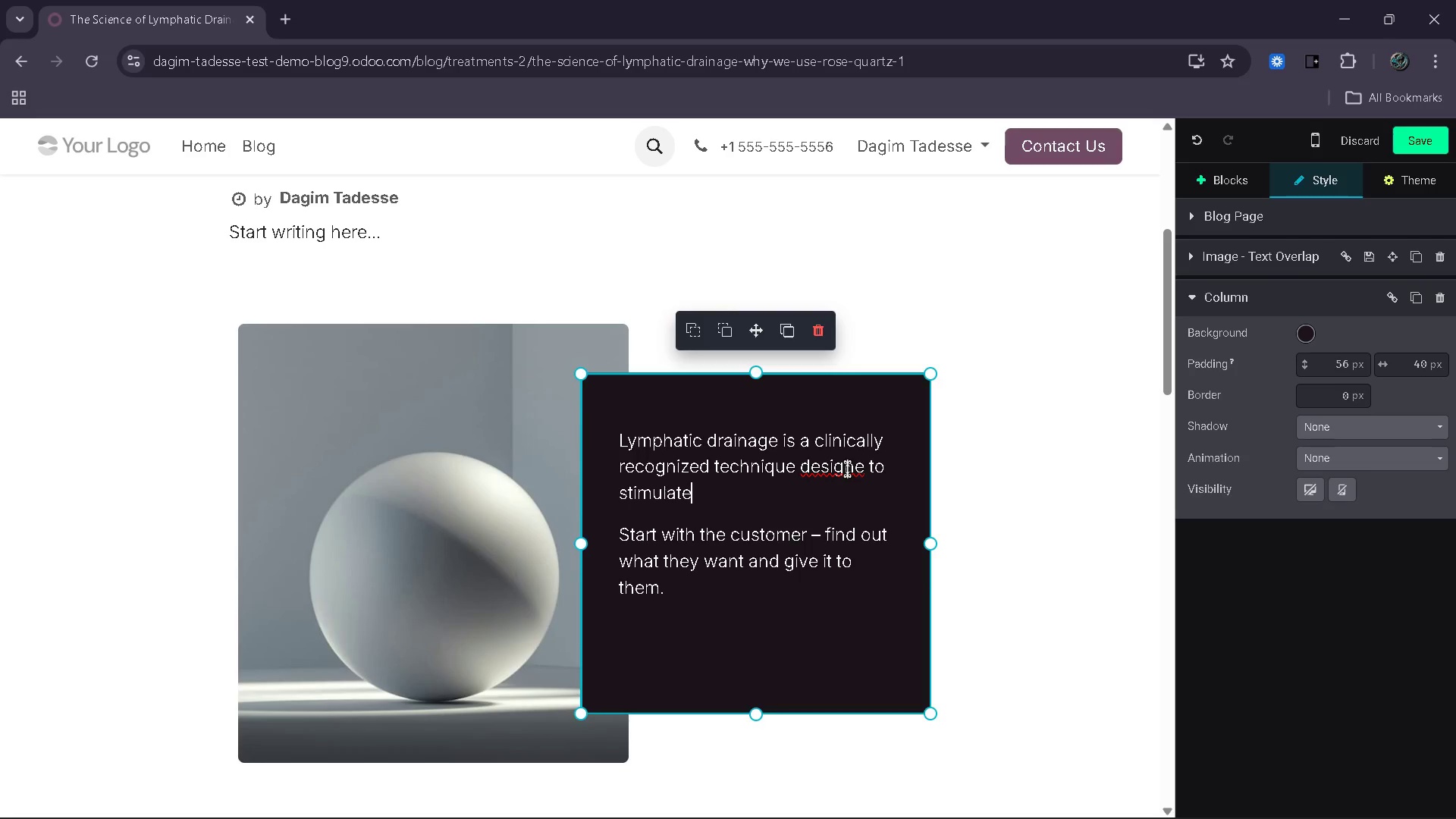 
left_click([861, 472])
 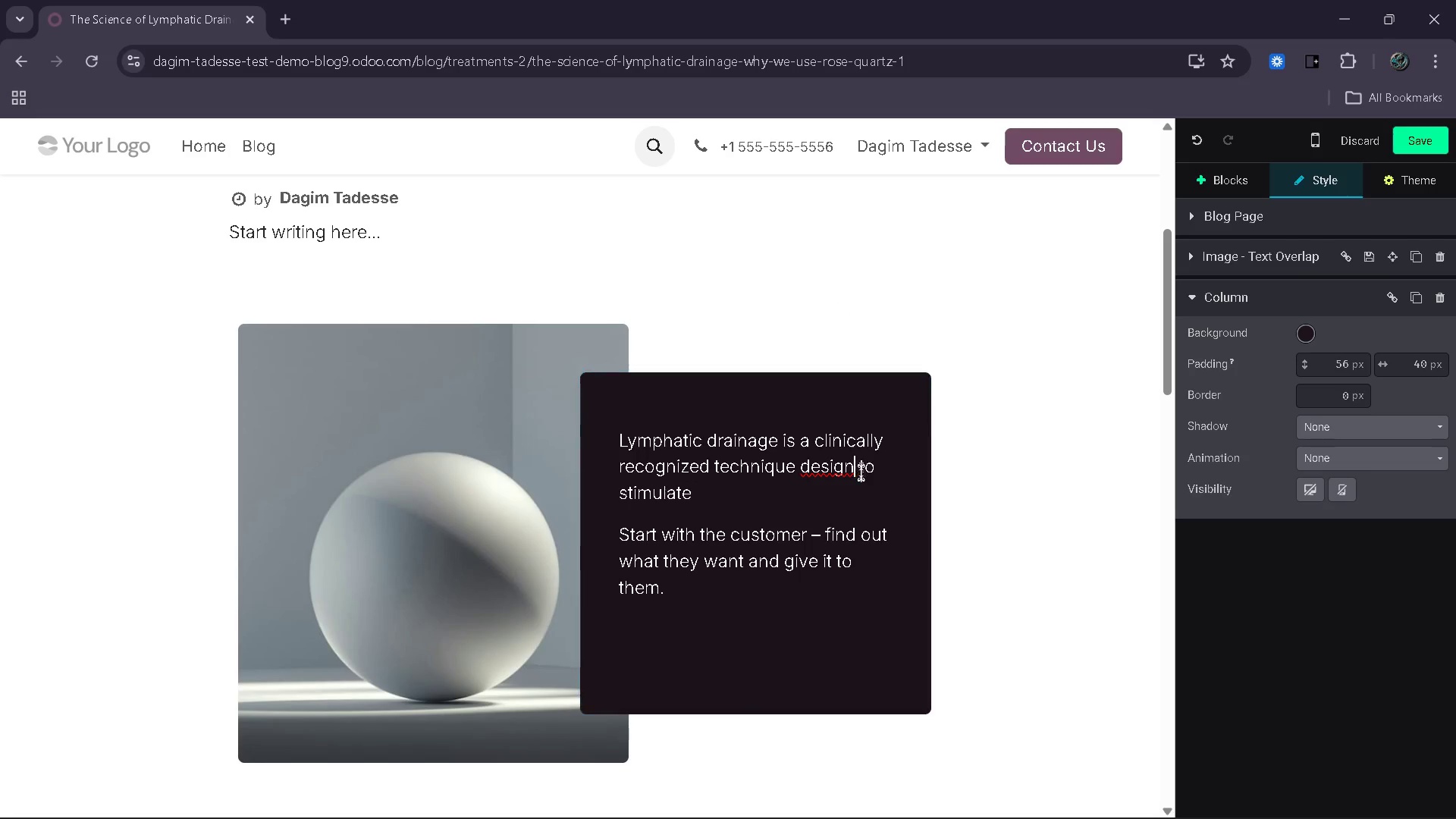 
key(Backspace)
 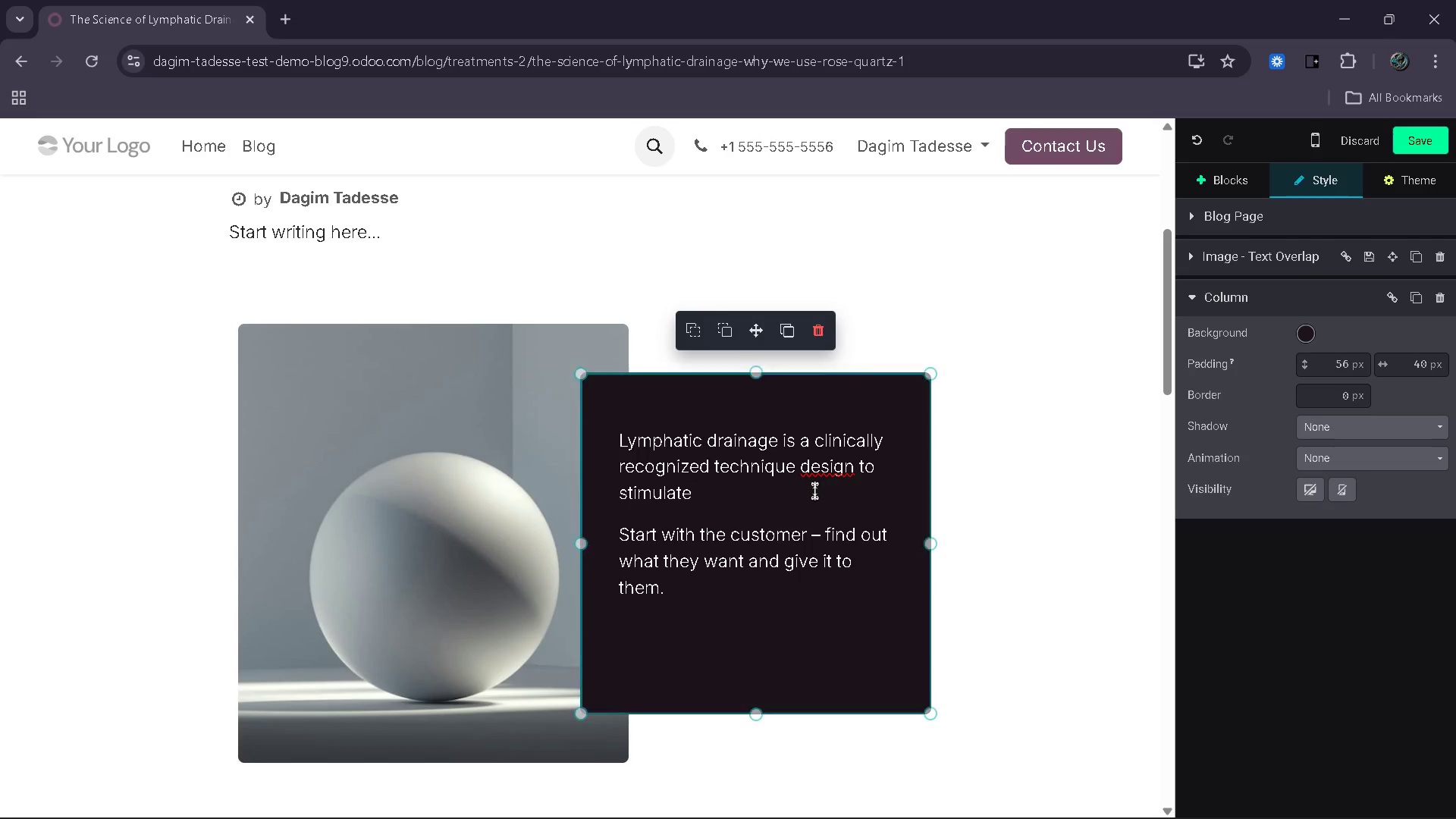 
left_click([812, 492])
 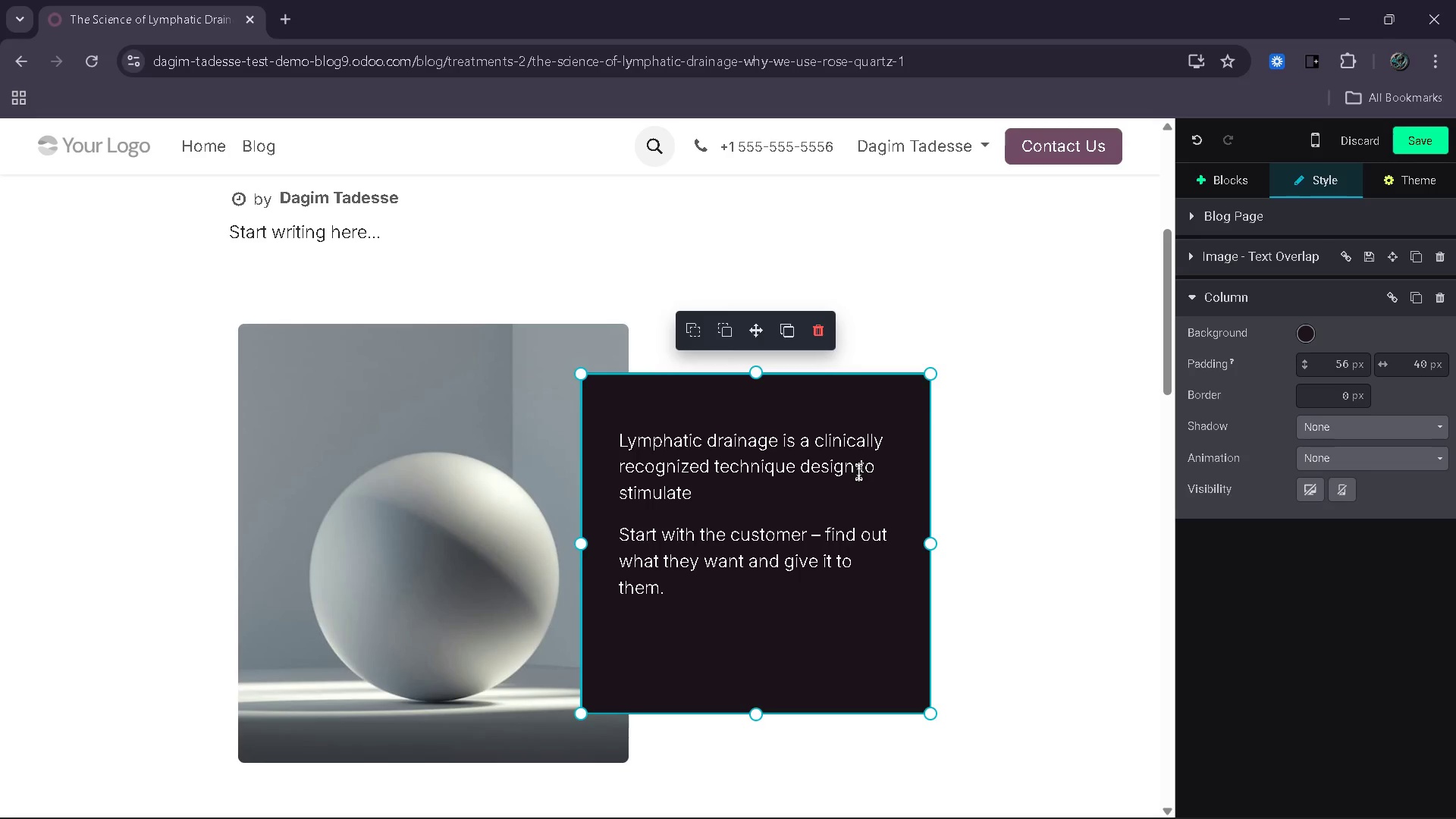 
left_click([854, 469])
 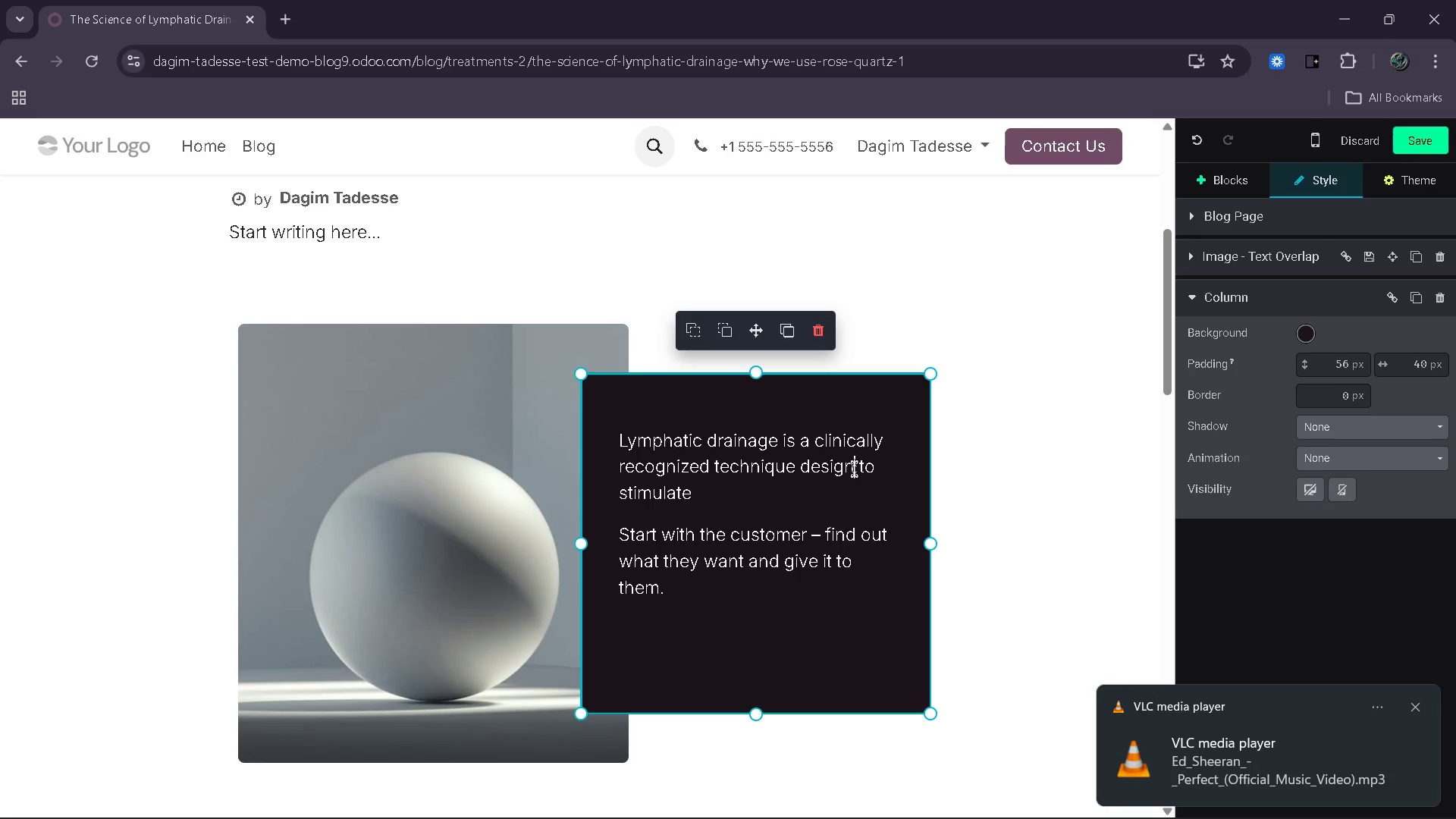 
type(ed)
 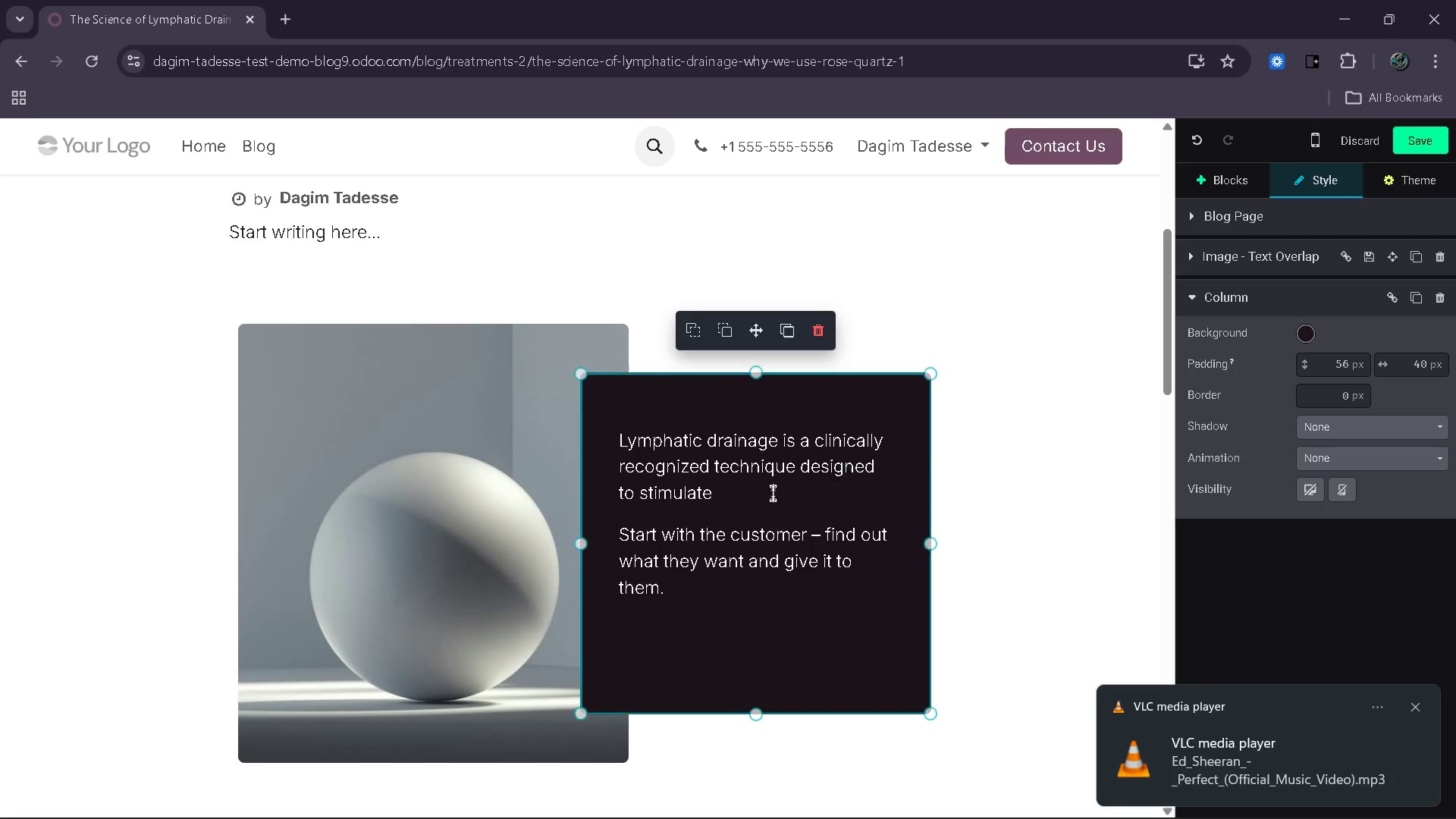 
left_click([770, 493])
 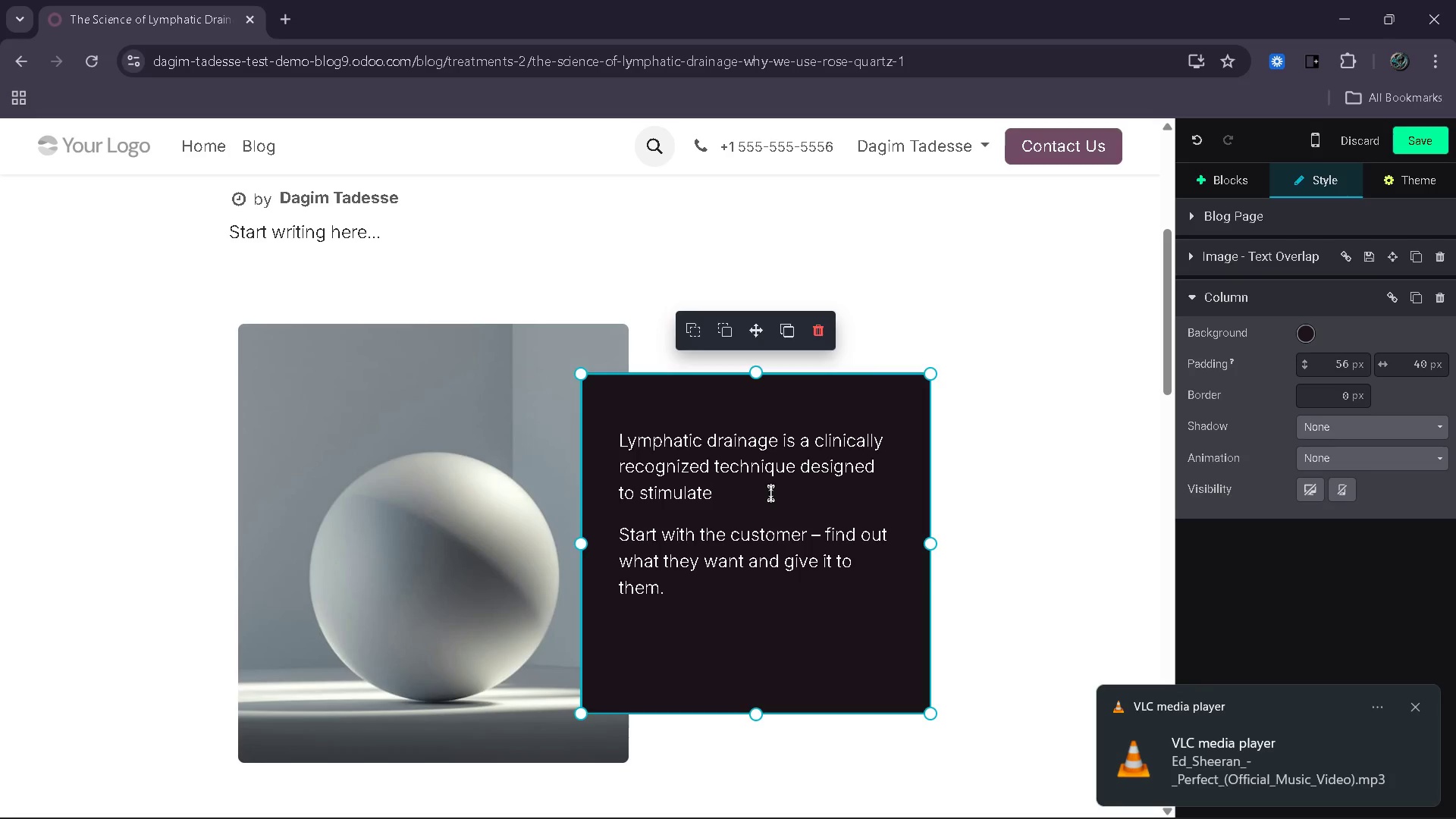 
type( the bodys)
 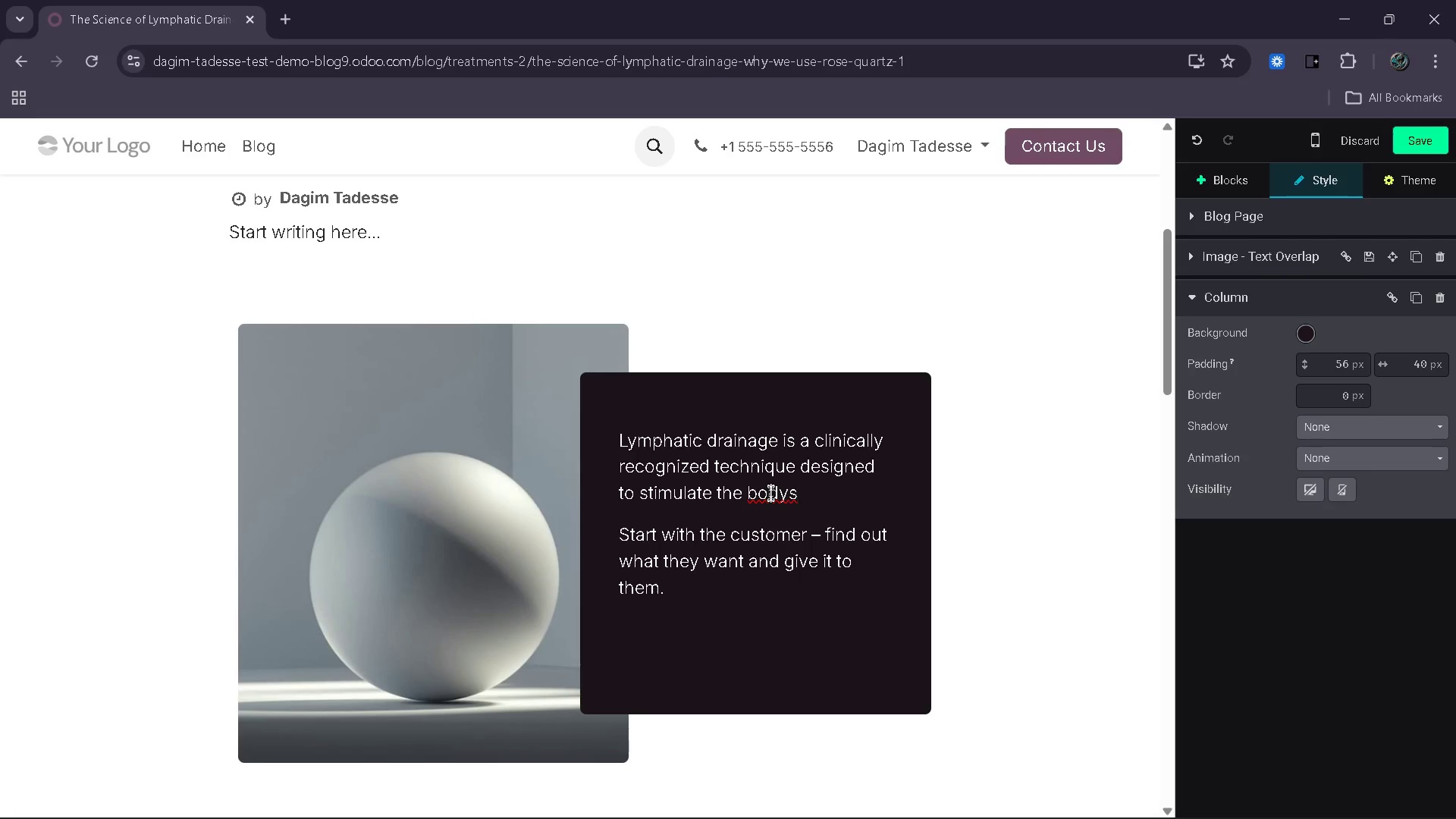 
key(Backspace)
type('s natural detocificatoi)
key(Backspace)
key(Backspace)
type(ion processes. )
 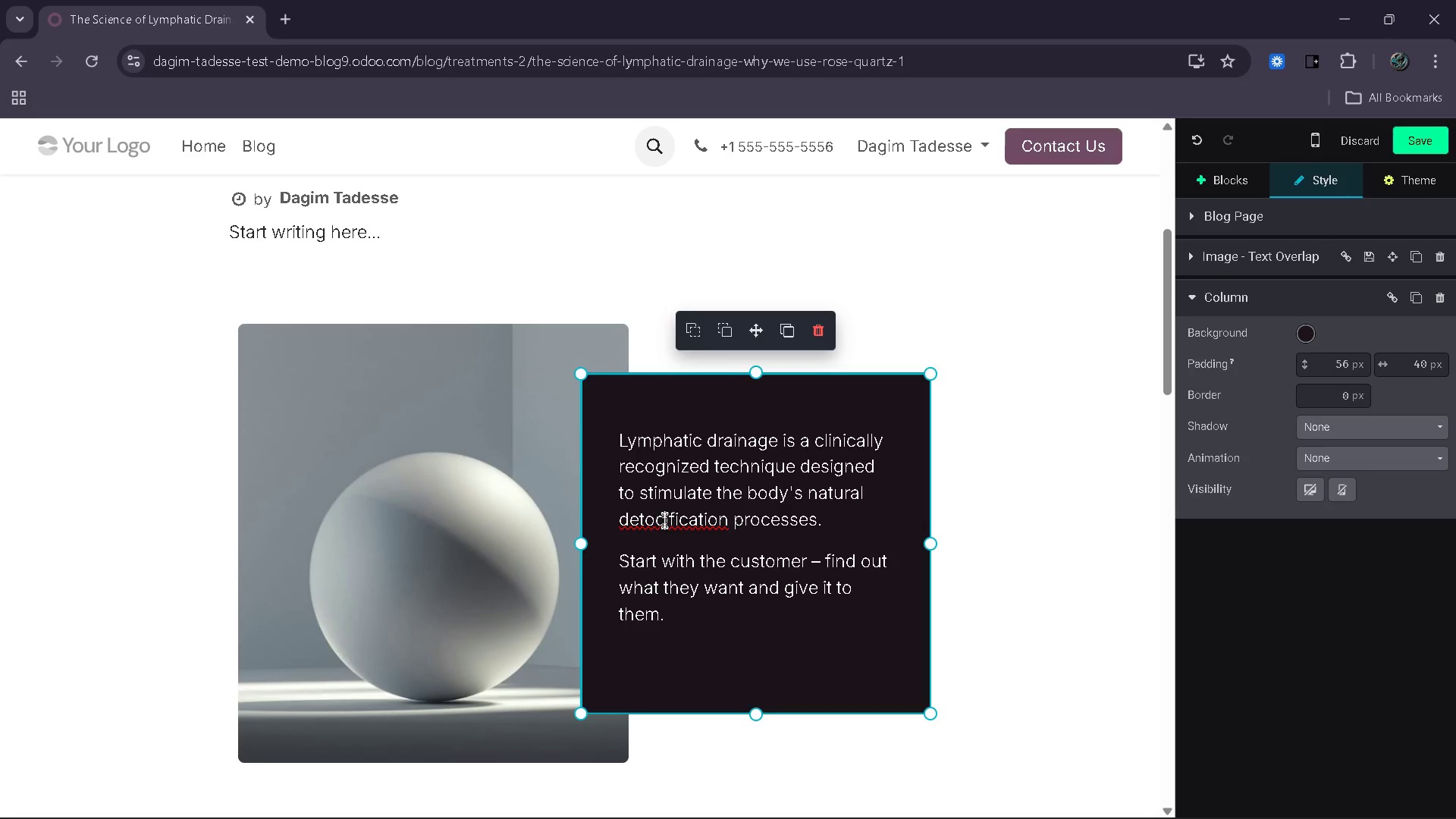 
left_click([664, 520])
 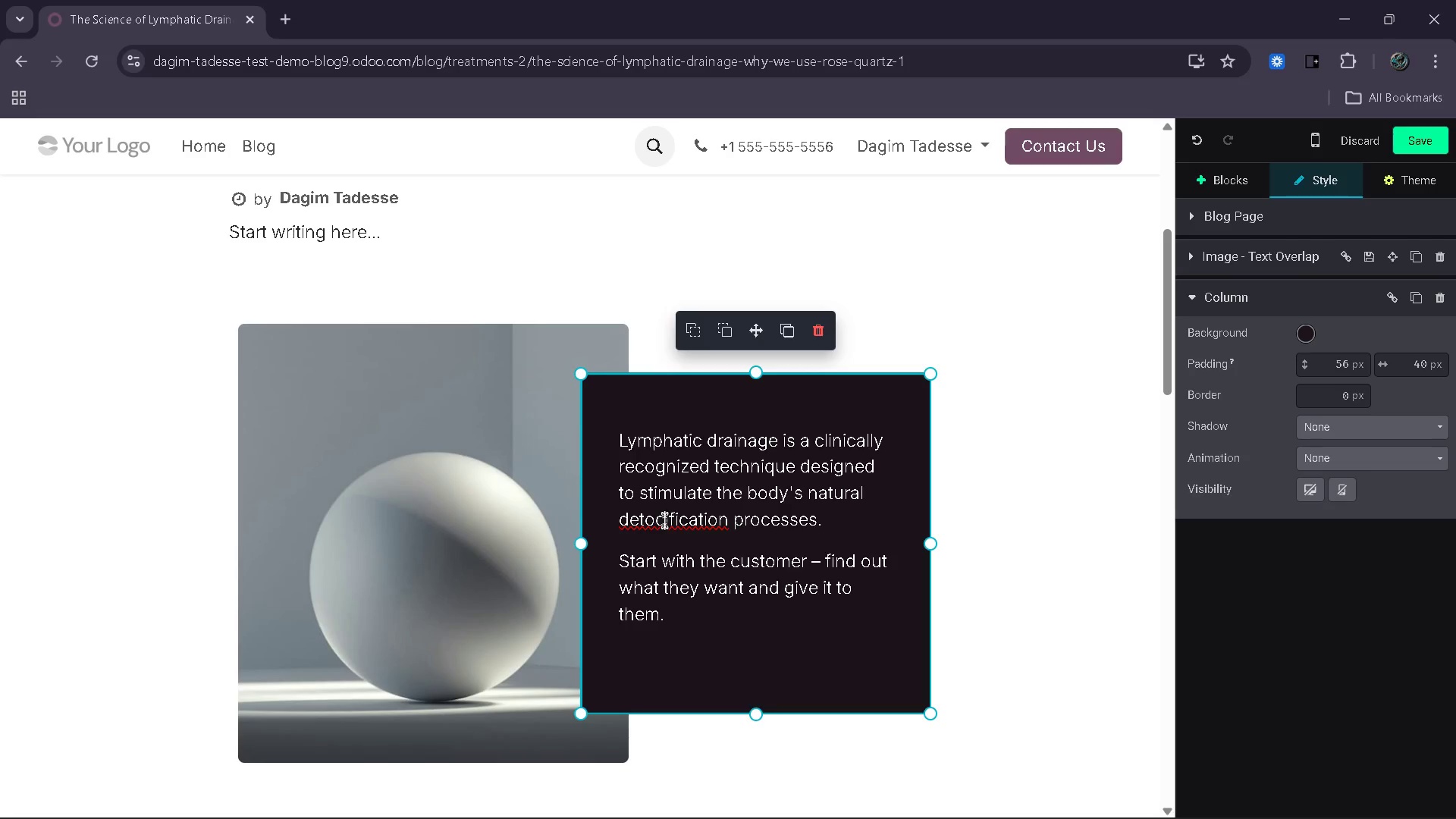 
key(Backspace)
 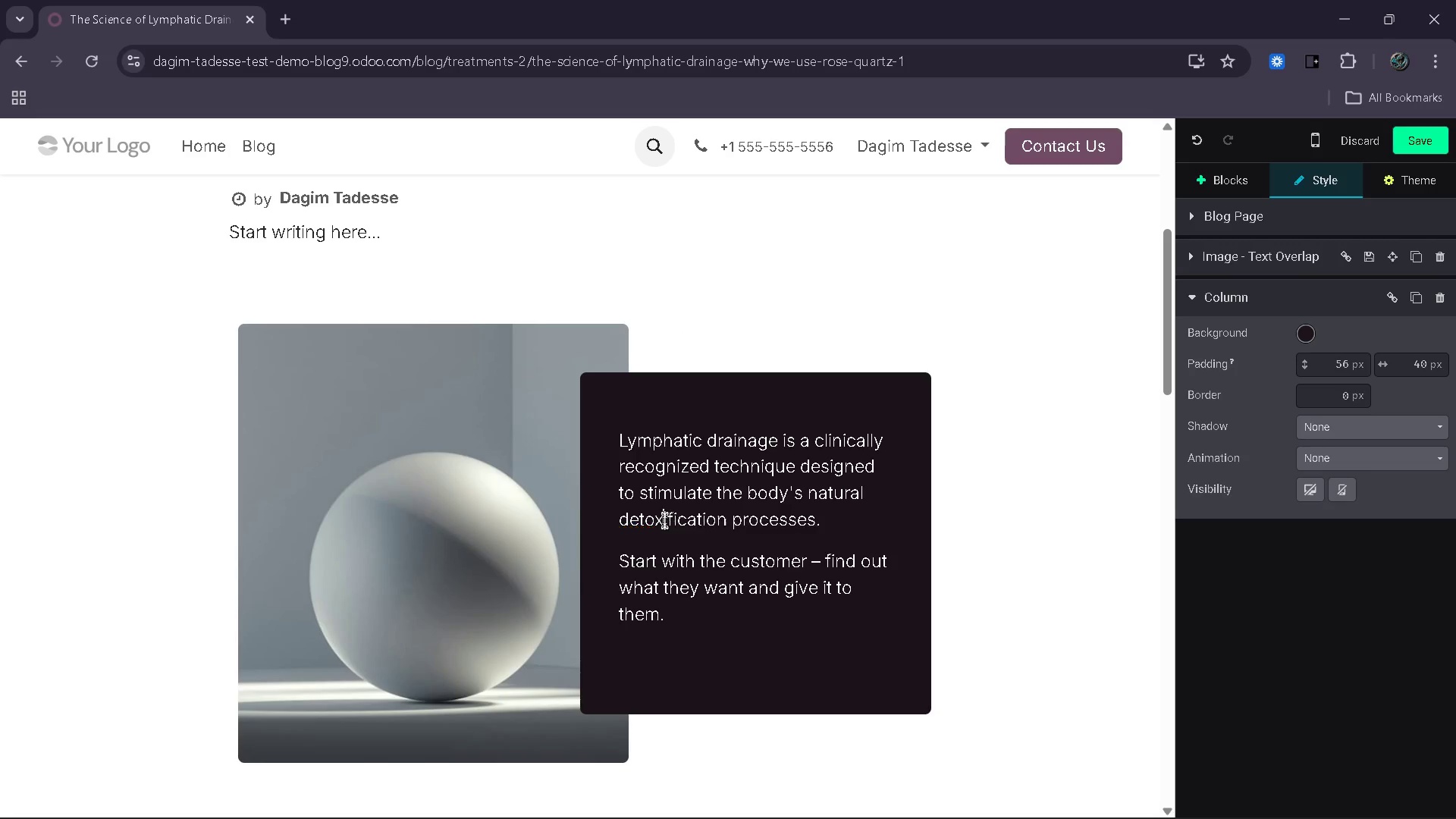 
key(X)
 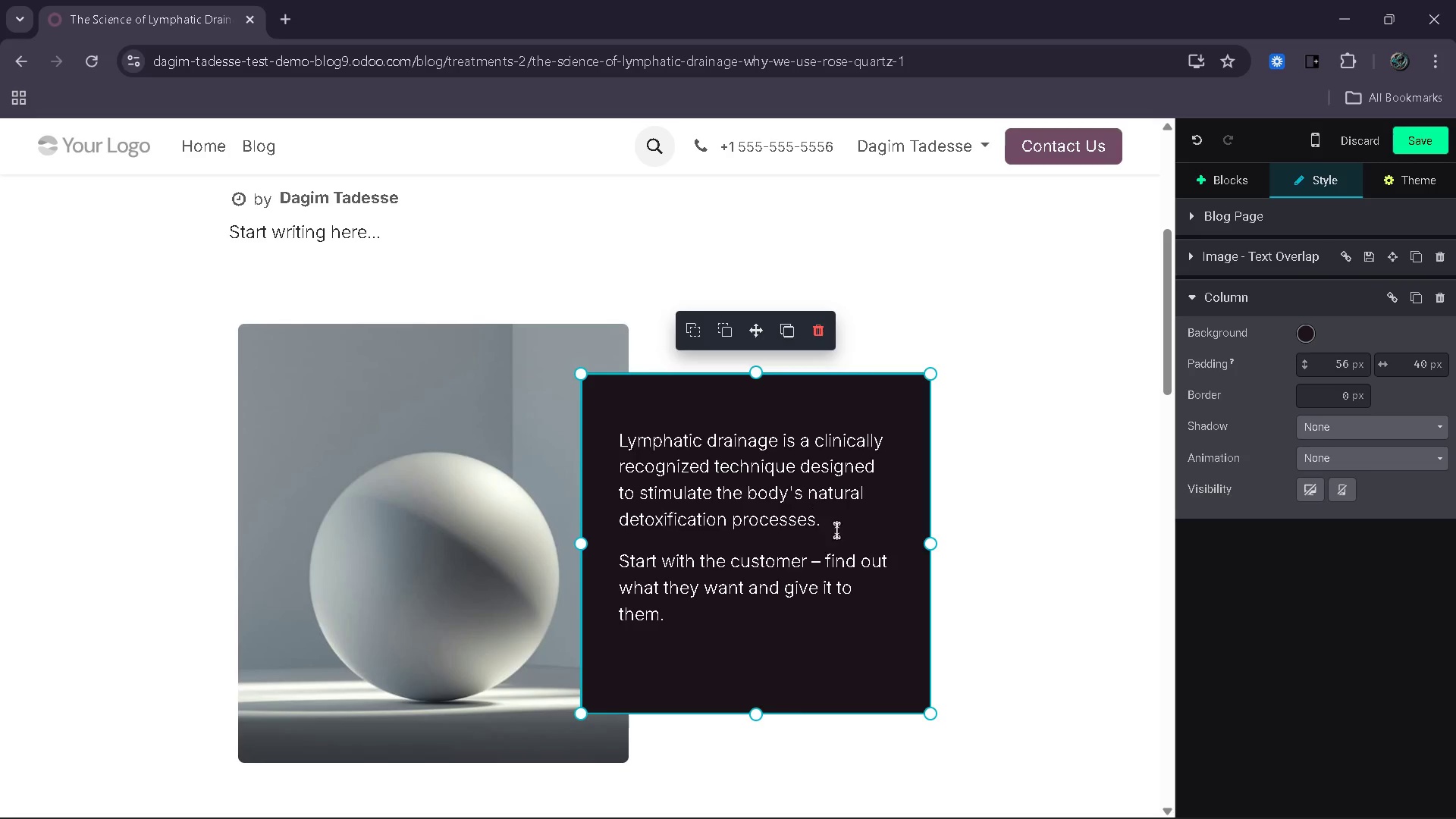 
left_click([836, 530])
 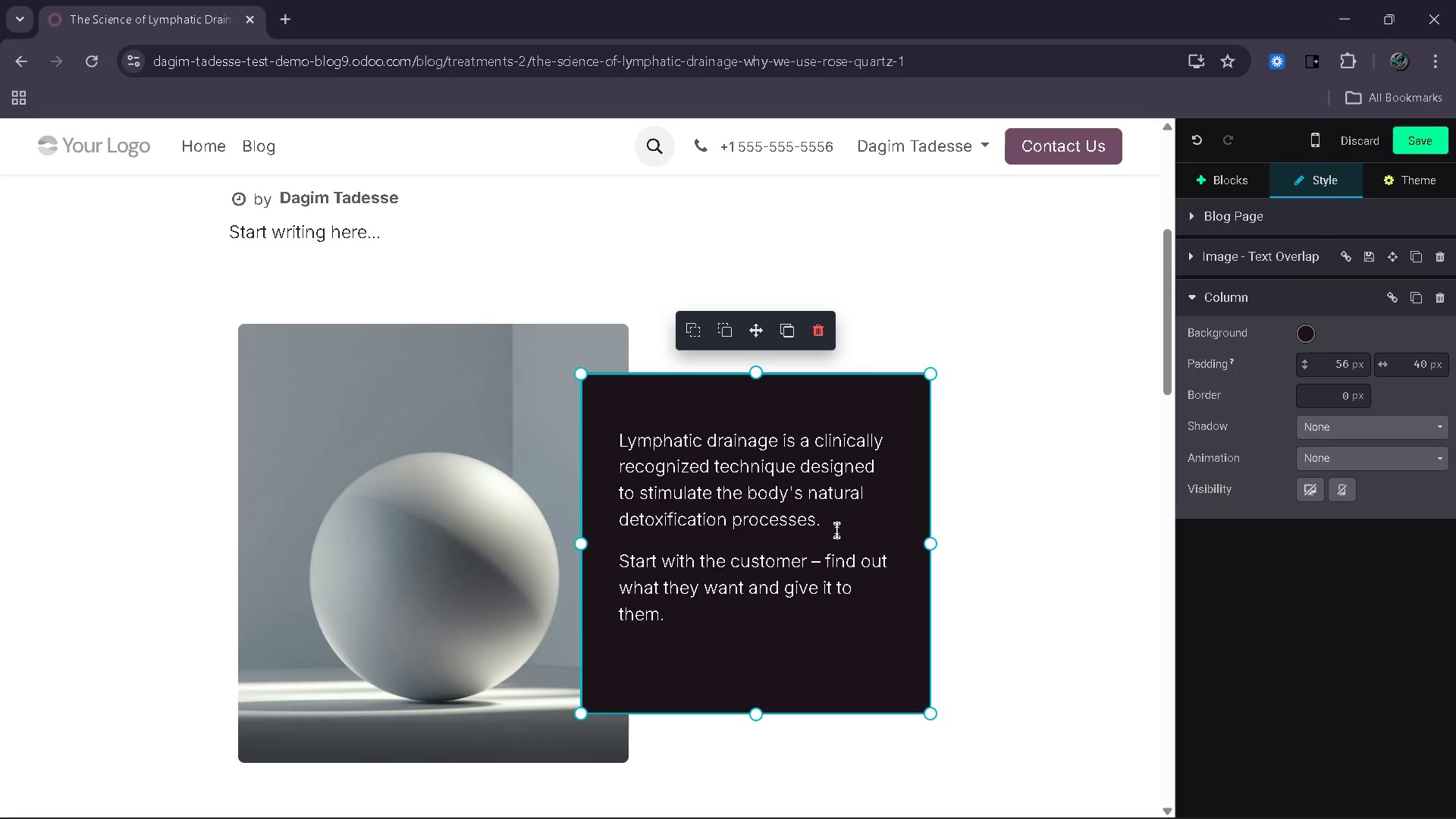 
key(Space)
 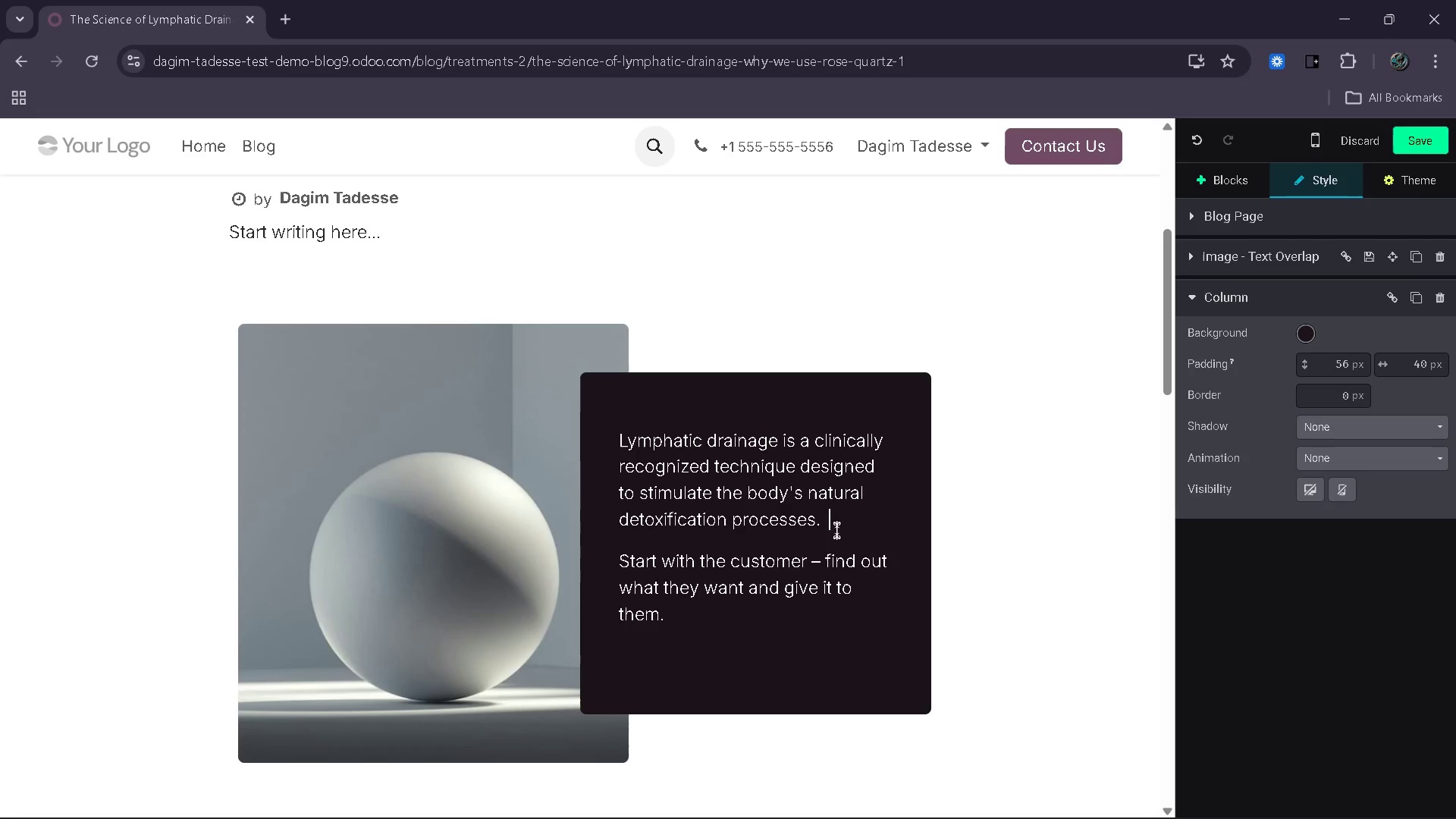 
key(Backspace)
 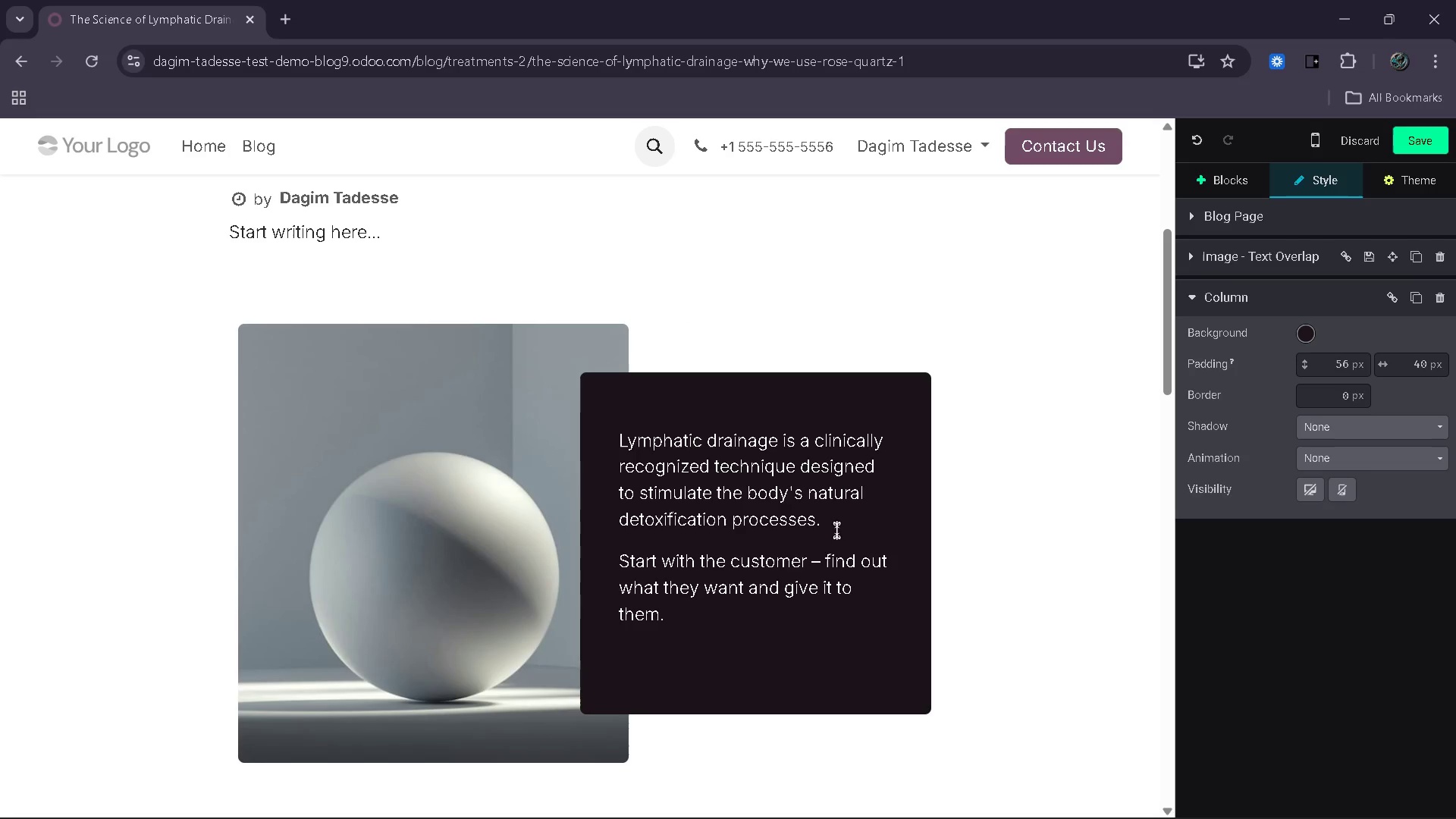 
key(Shift+I)
 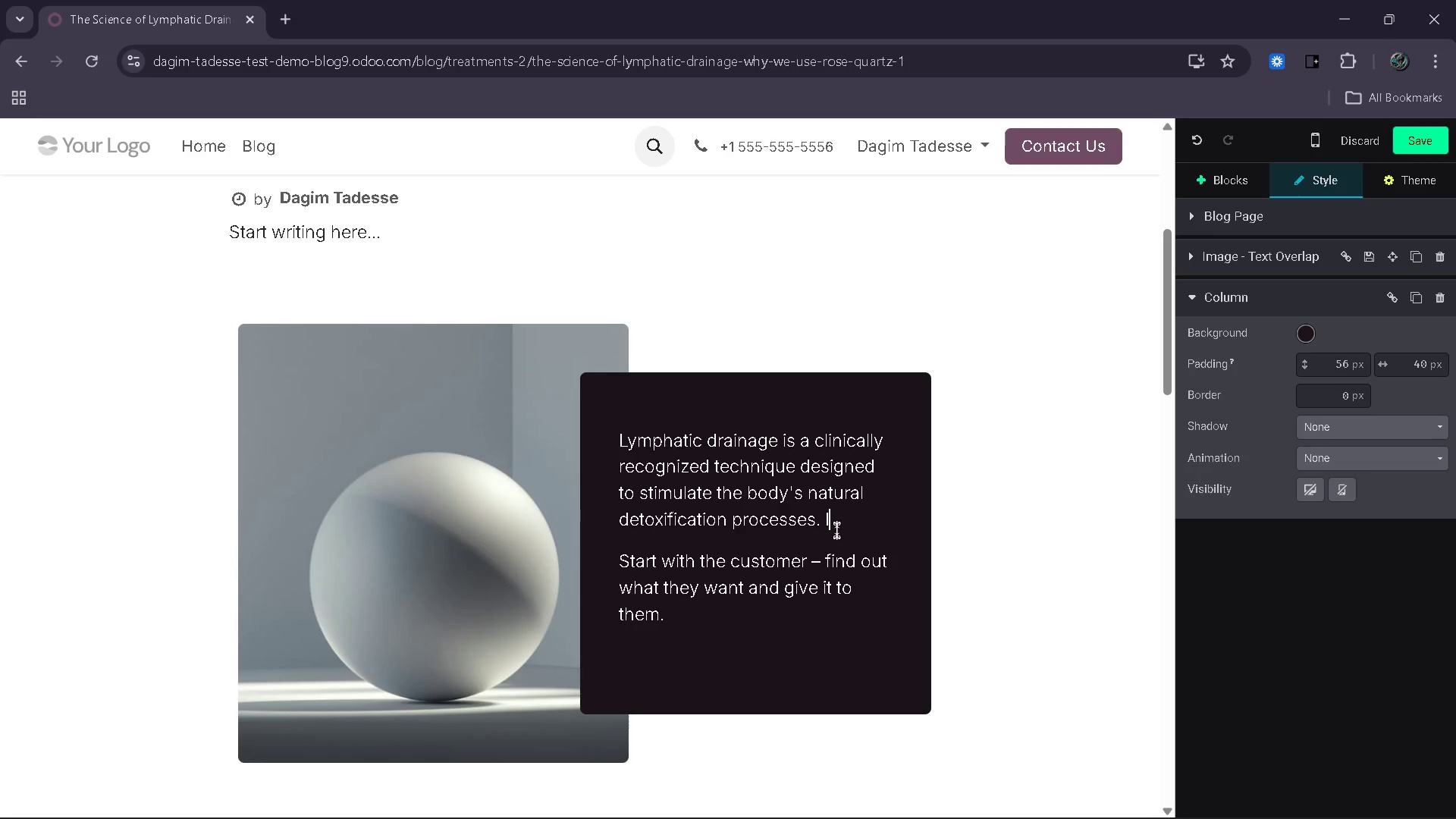 
type(n modern skincare , it plays a critical role in reducing fluid retention )
key(Backspace)
type(, improving cri)
key(Backspace)
key(Backspace)
type(ircular)
key(Backspace)
key(Backspace)
type(ation and enhancingskin)
key(Backspace)
key(Backspace)
key(Backspace)
key(Backspace)
type( skin clarity.)
 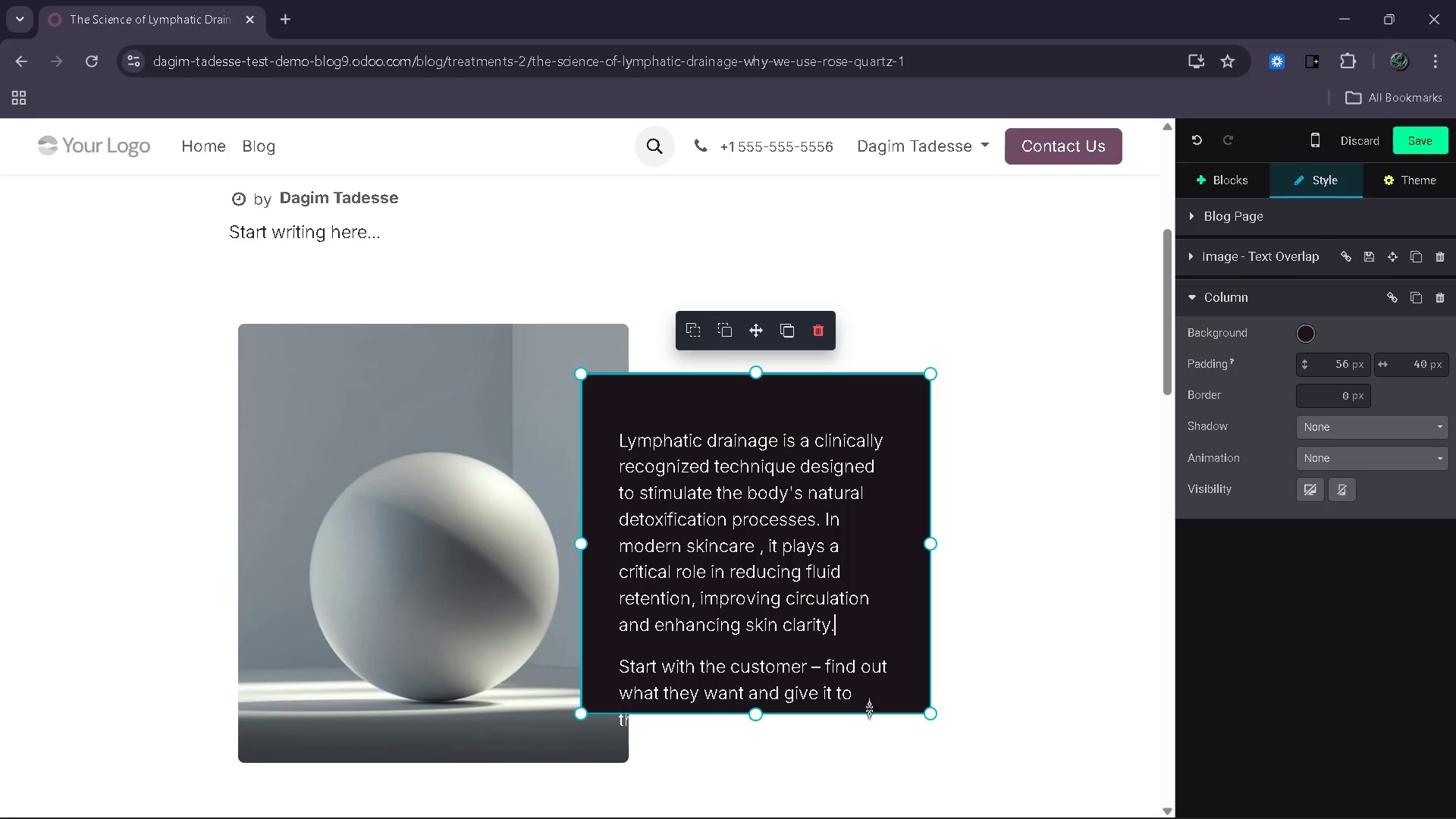 
left_click_drag(start_coordinate=[869, 701], to_coordinate=[619, 666])
 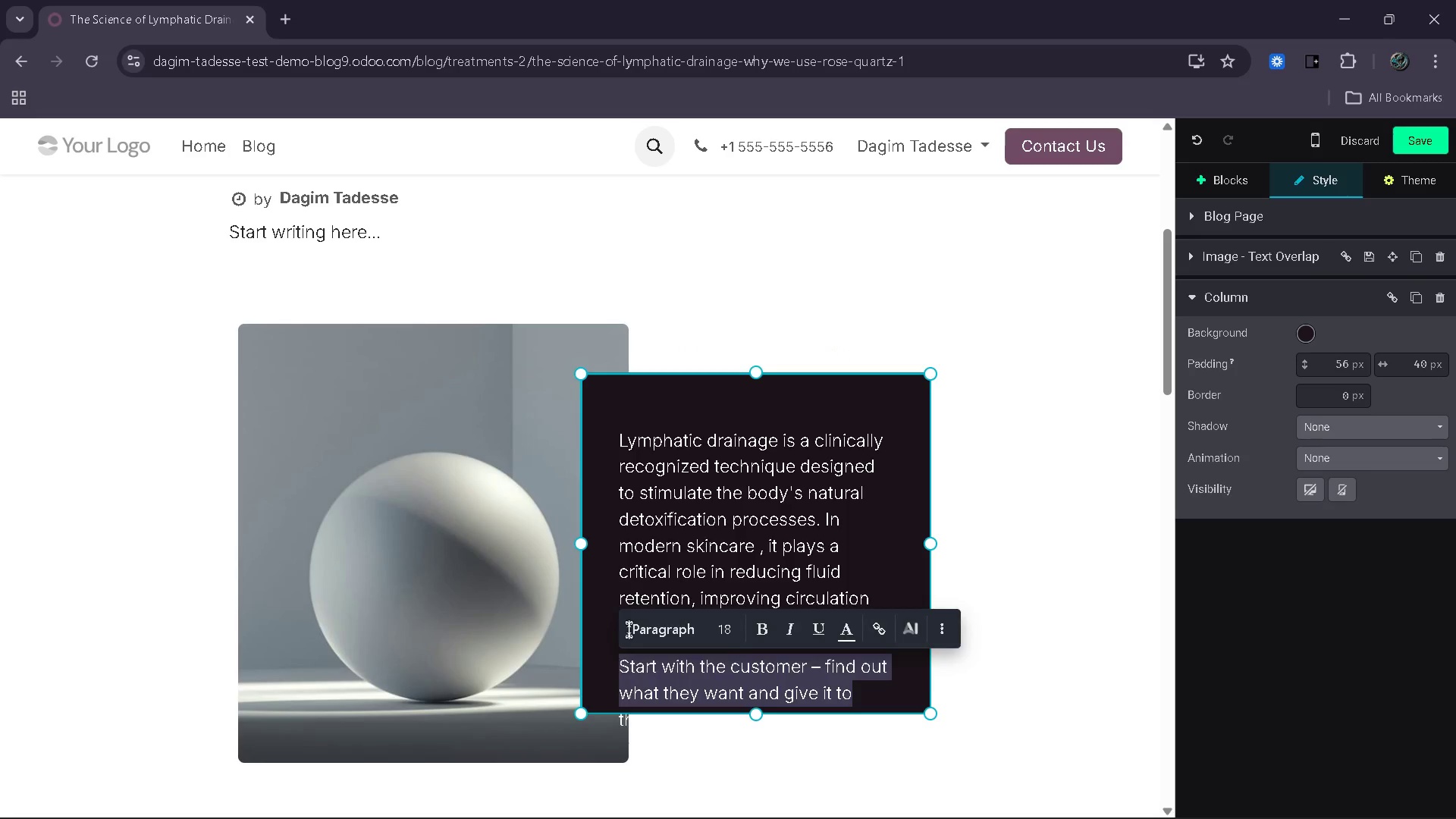 
key(Backspace)
 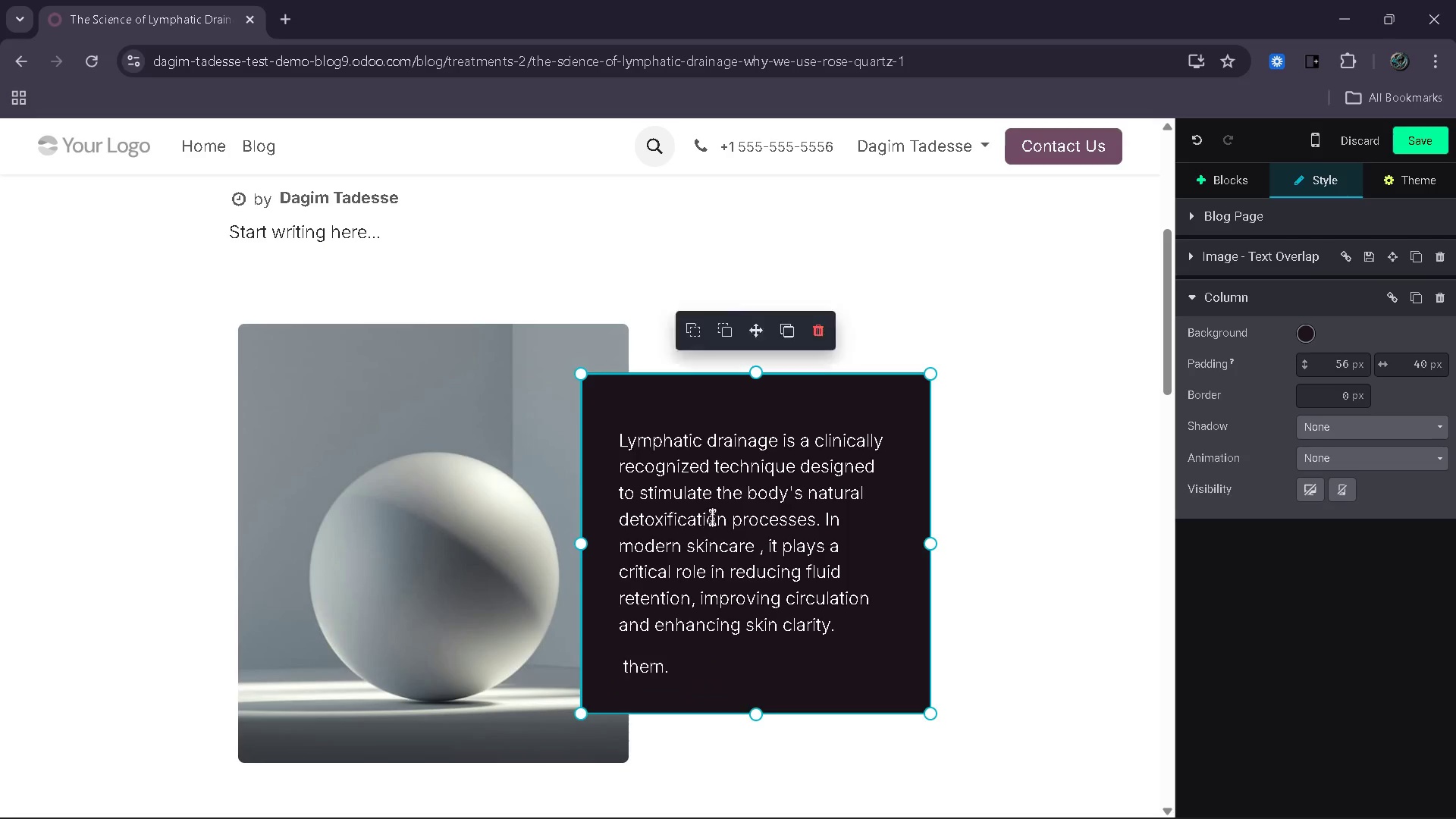 
key(ArrowRight)
 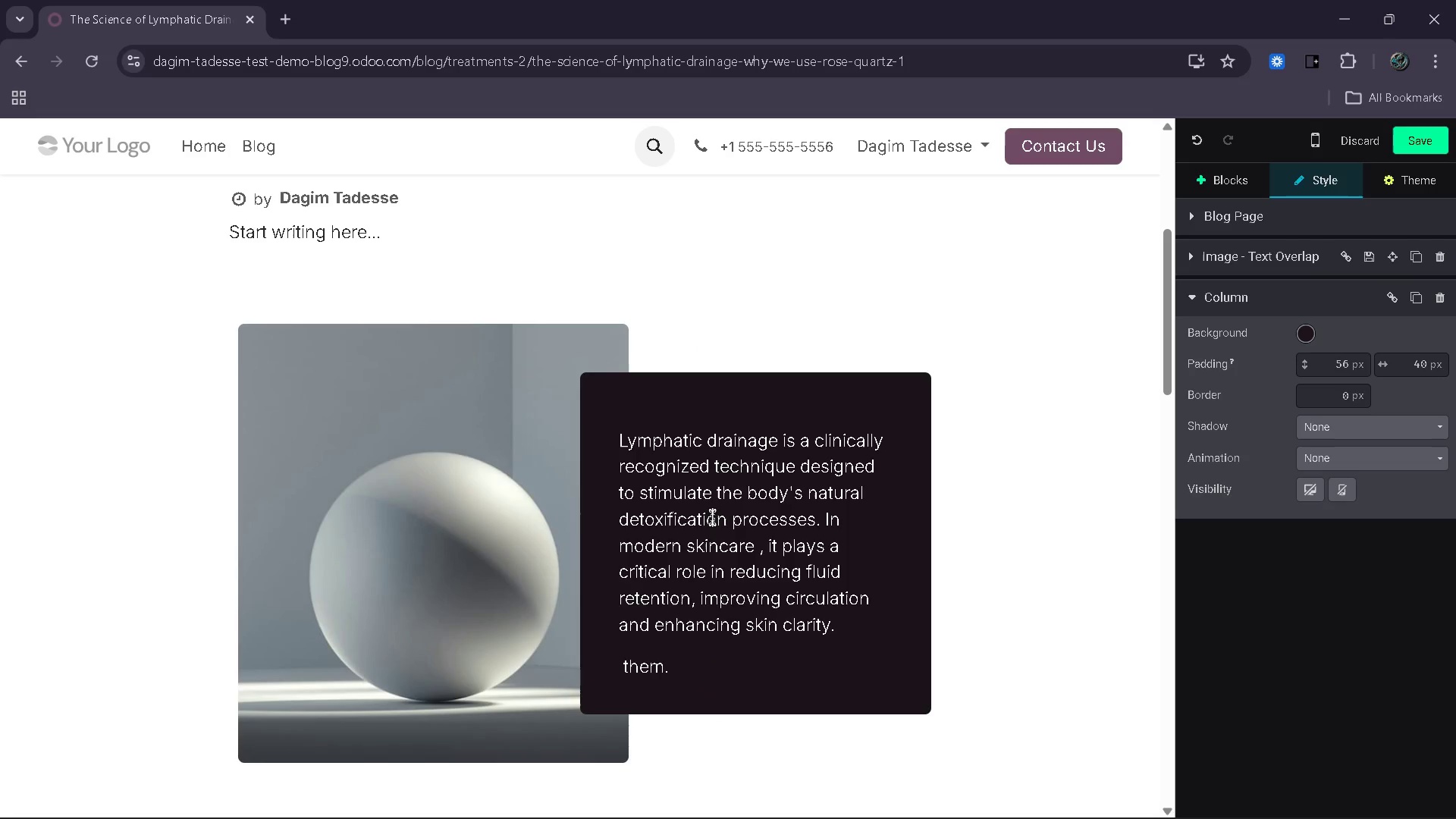 
key(ArrowRight)
 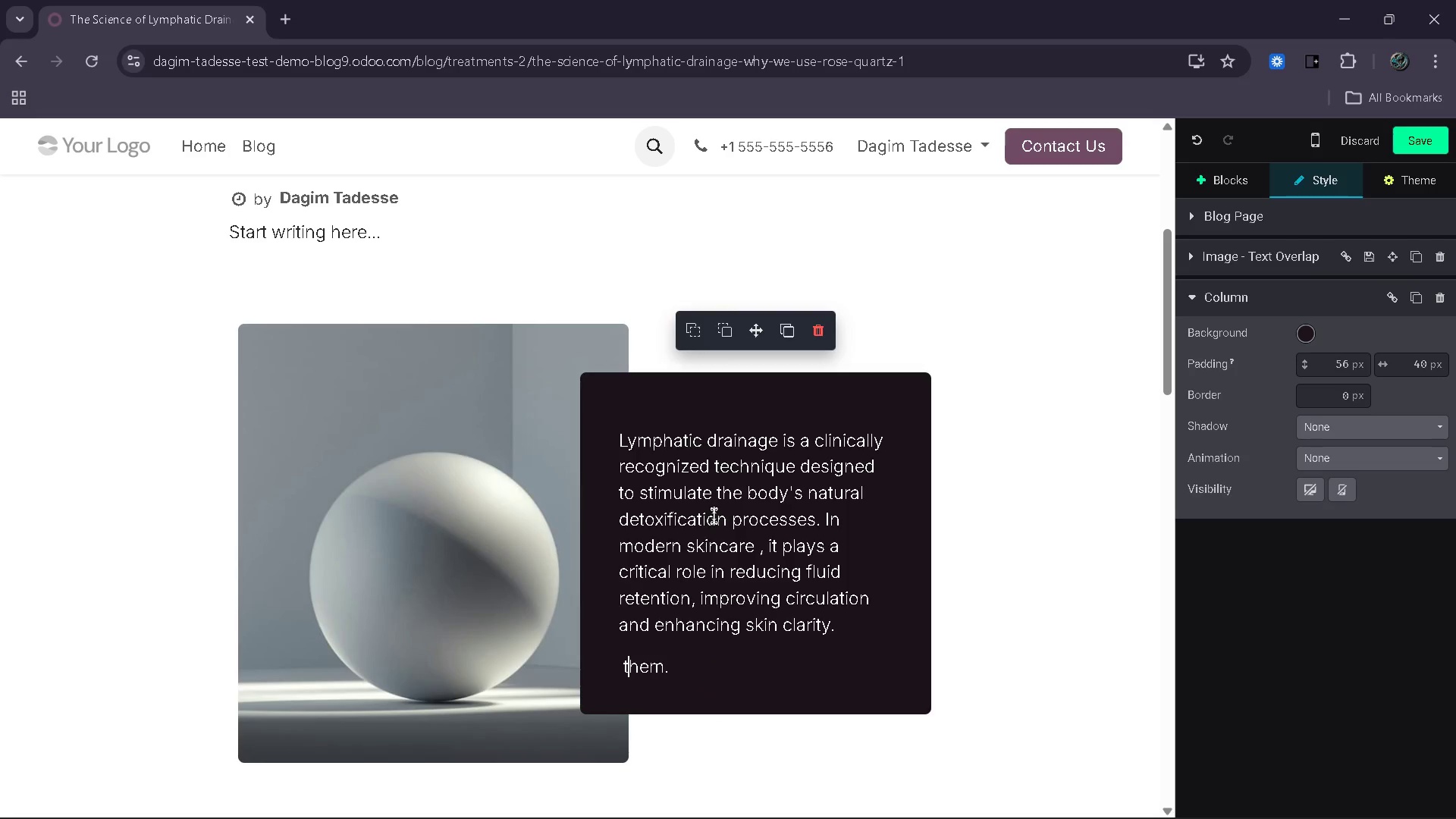 
key(ArrowRight)
 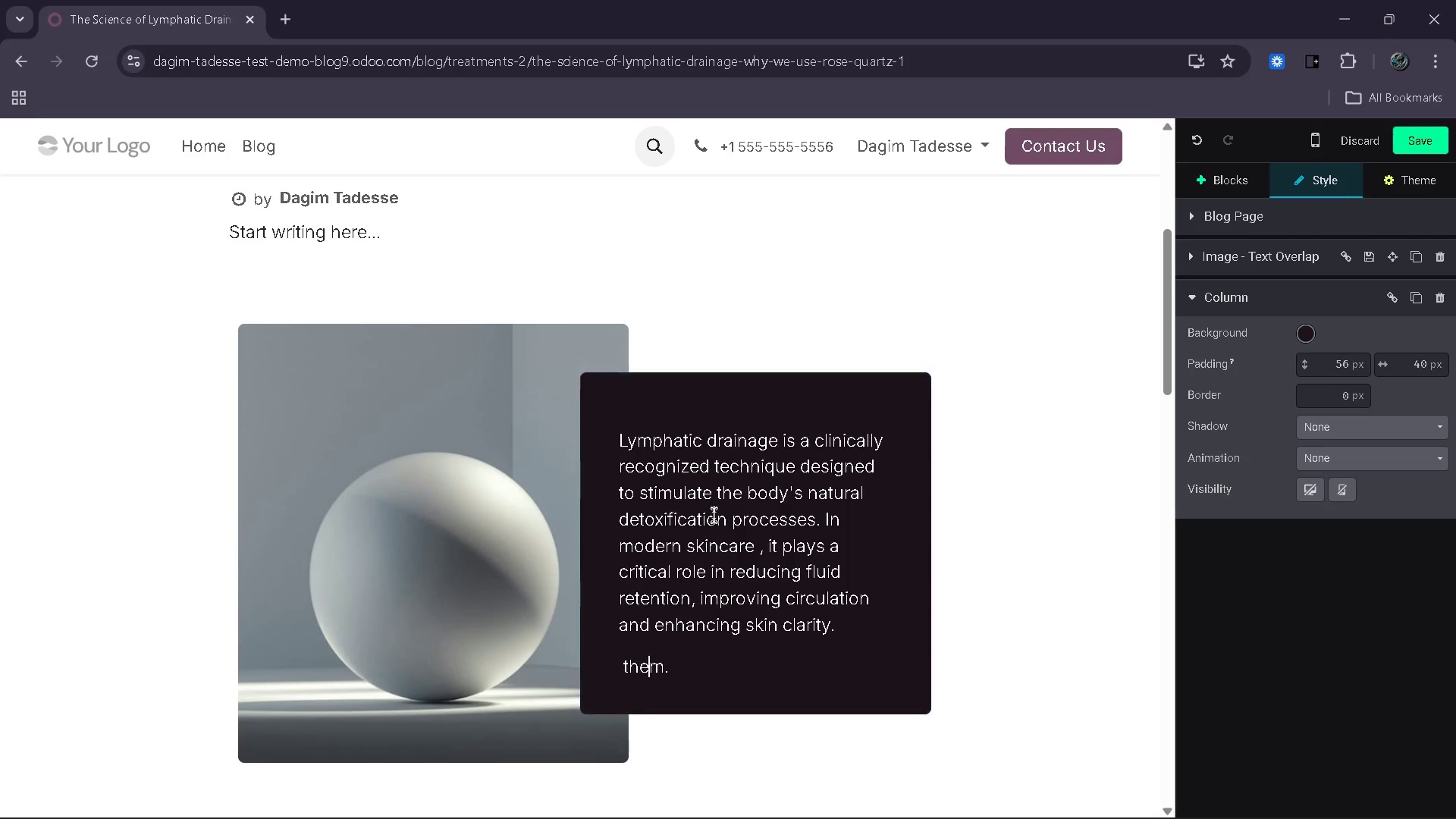 
key(ArrowRight)
 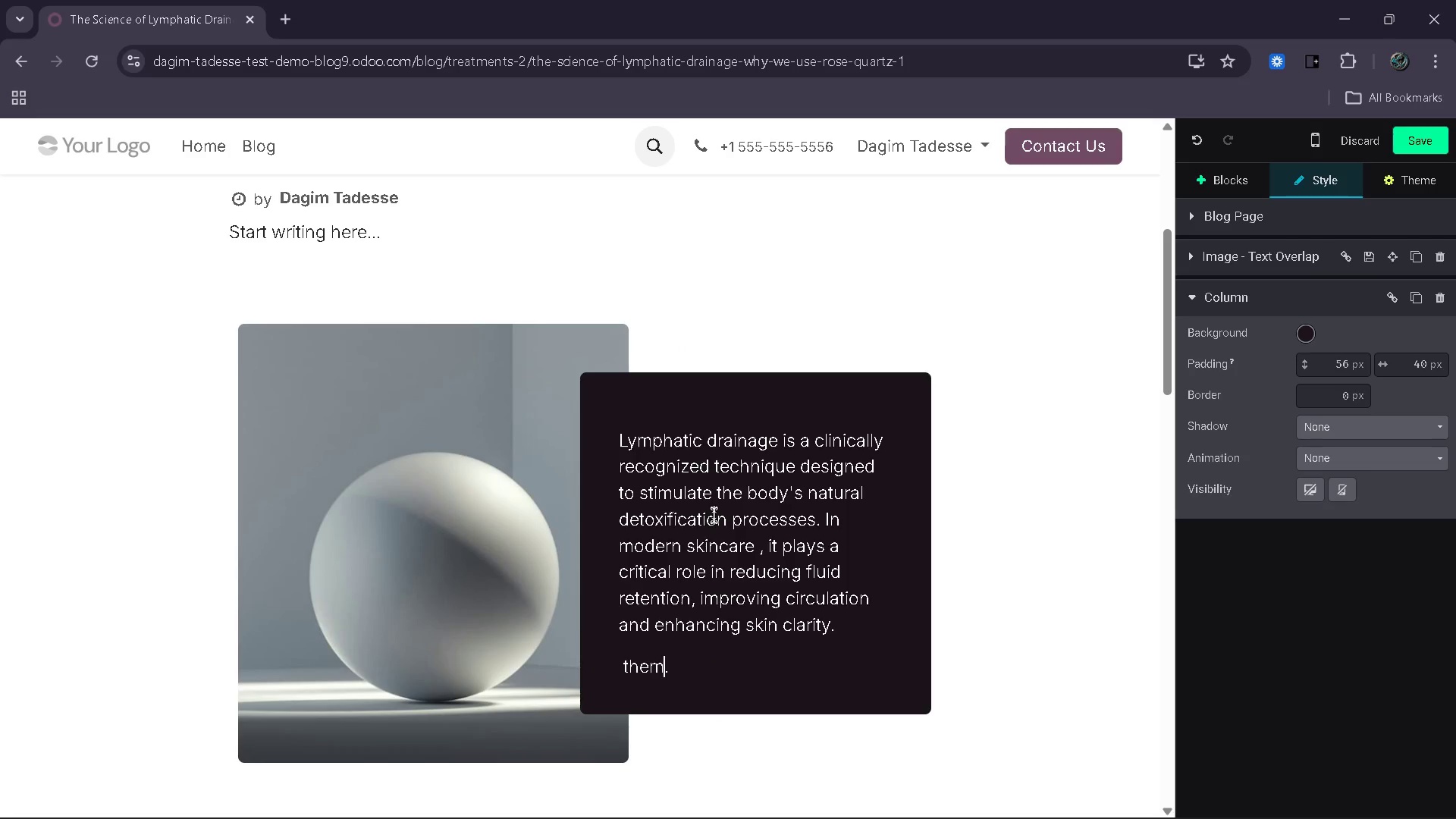 
key(Backspace)
key(Backspace)
key(Backspace)
key(Backspace)
type(At Lumiere Crystal)
 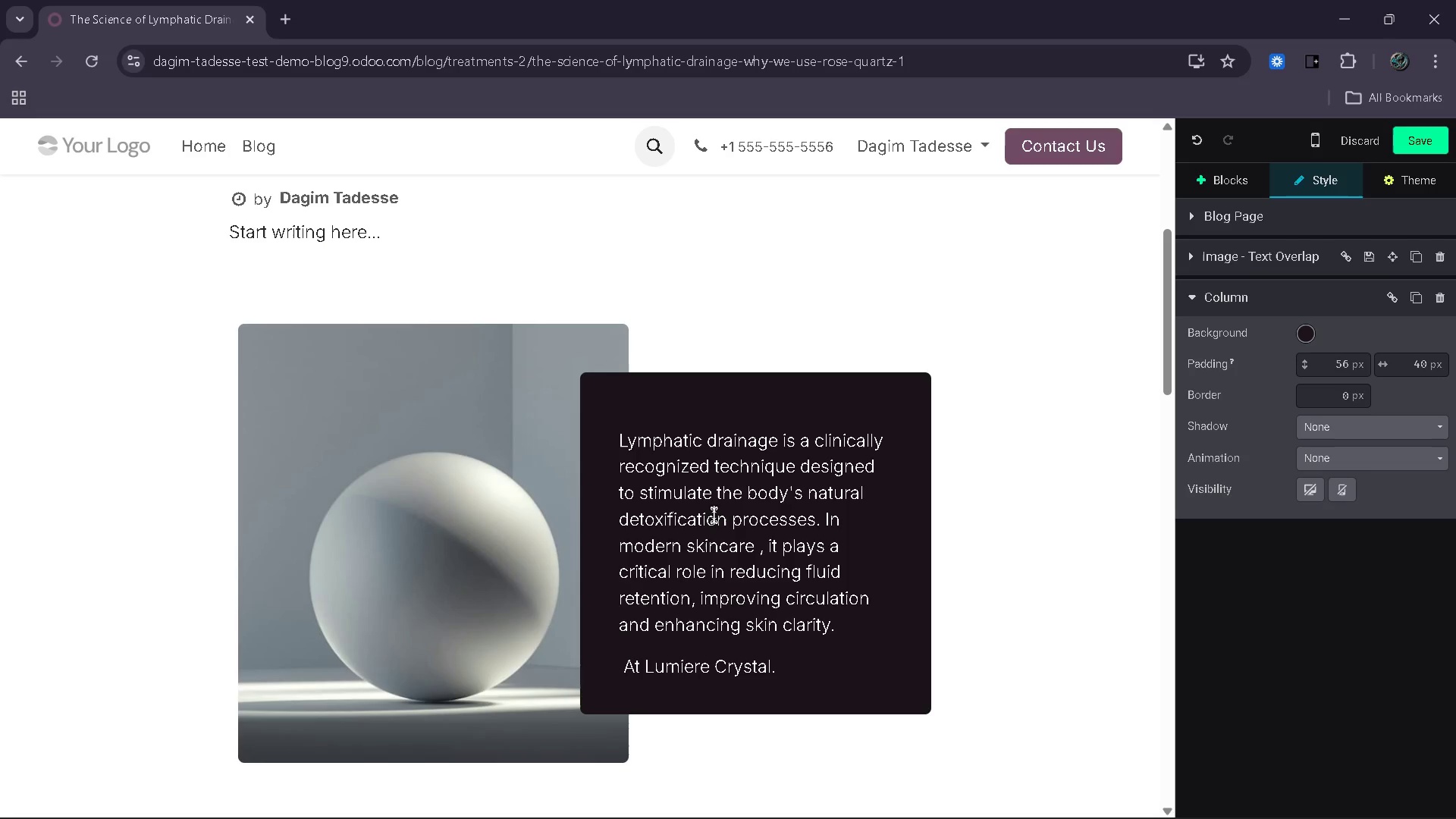 
wait(5.36)
 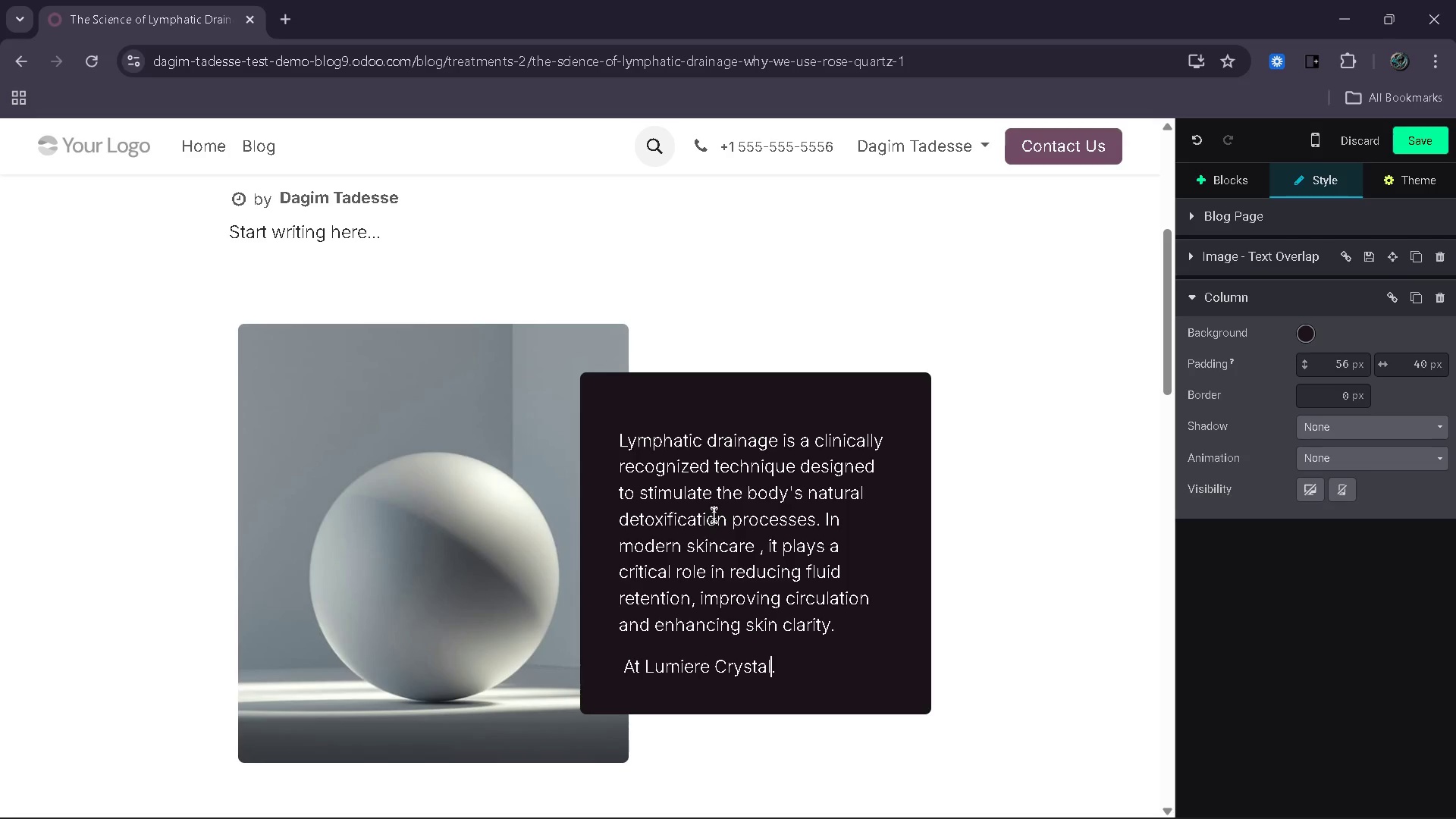 
type( Aesthetics, this method is a)
key(Backspace)
type(elevated through the use )
 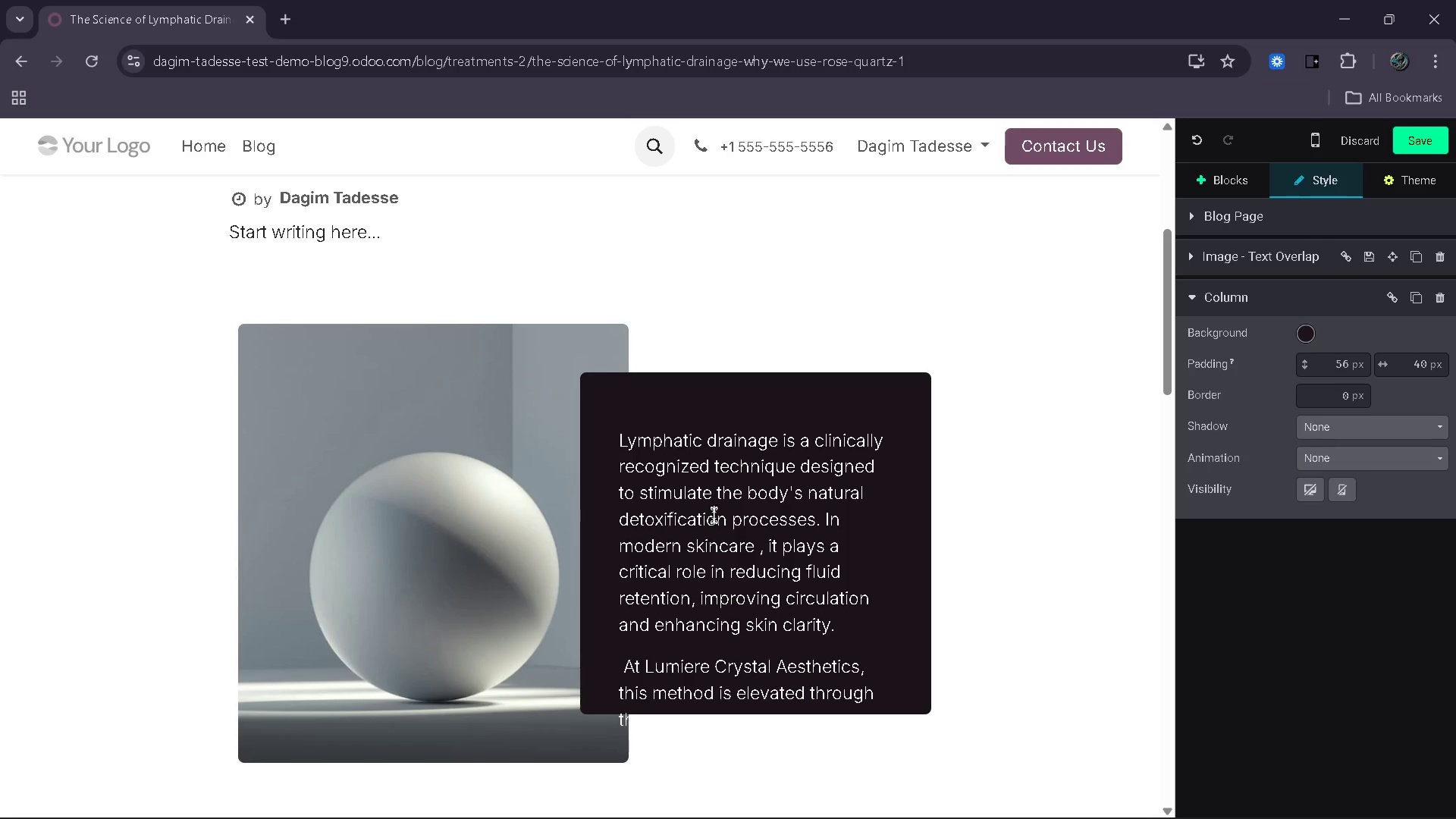 
left_click([546, 554])
 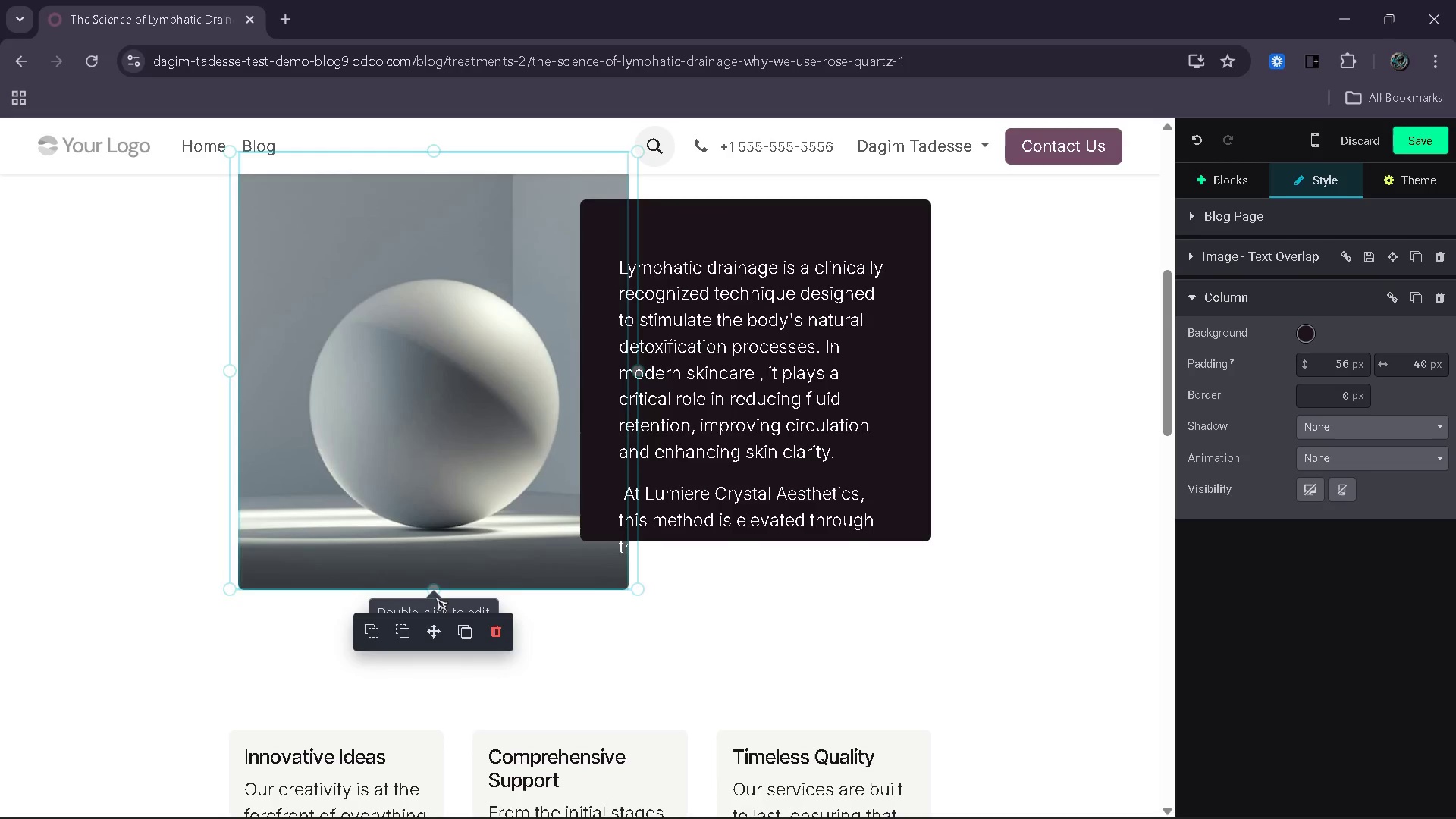 
left_click_drag(start_coordinate=[441, 595], to_coordinate=[437, 640])
 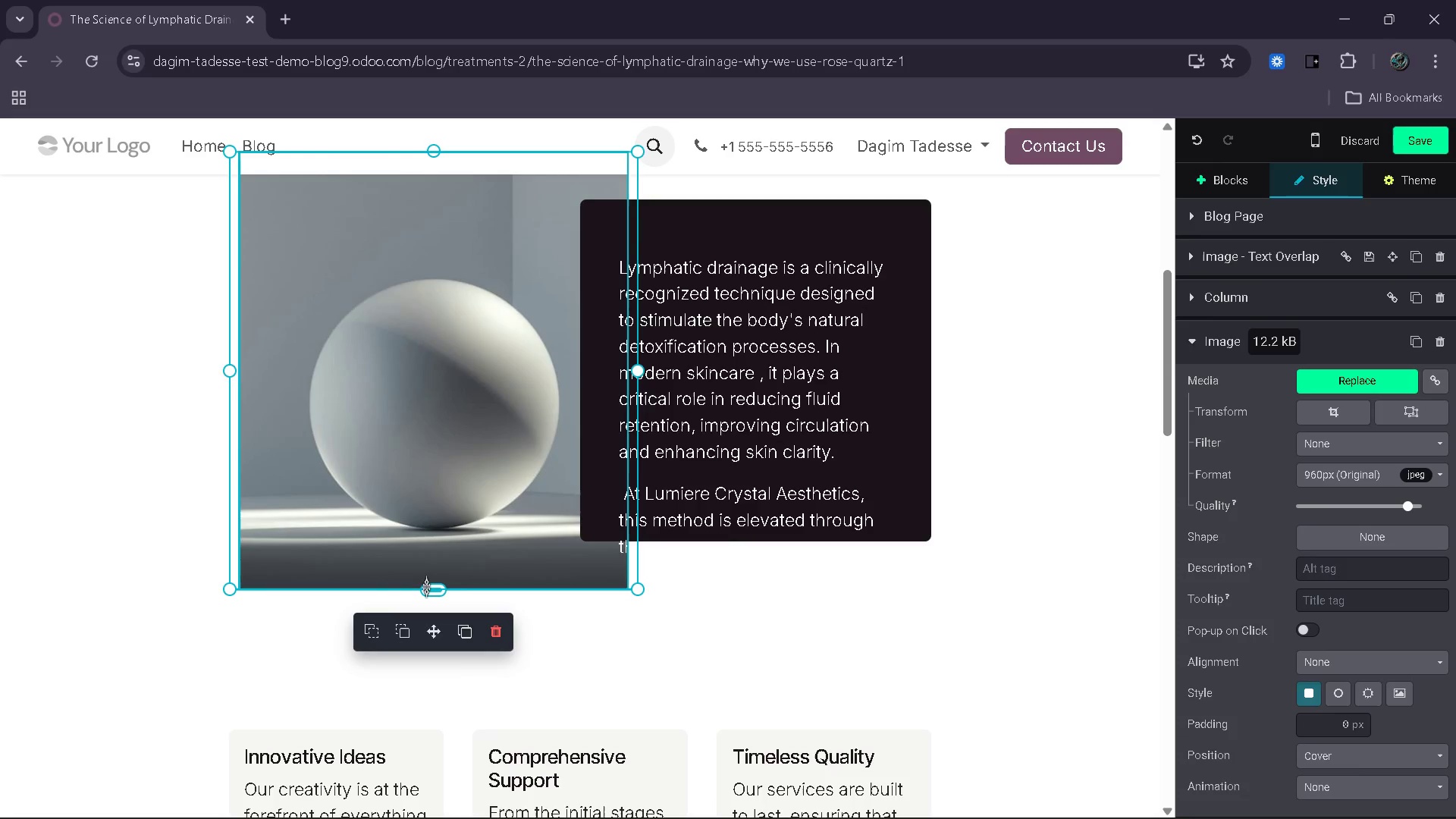 
left_click_drag(start_coordinate=[429, 590], to_coordinate=[437, 687])
 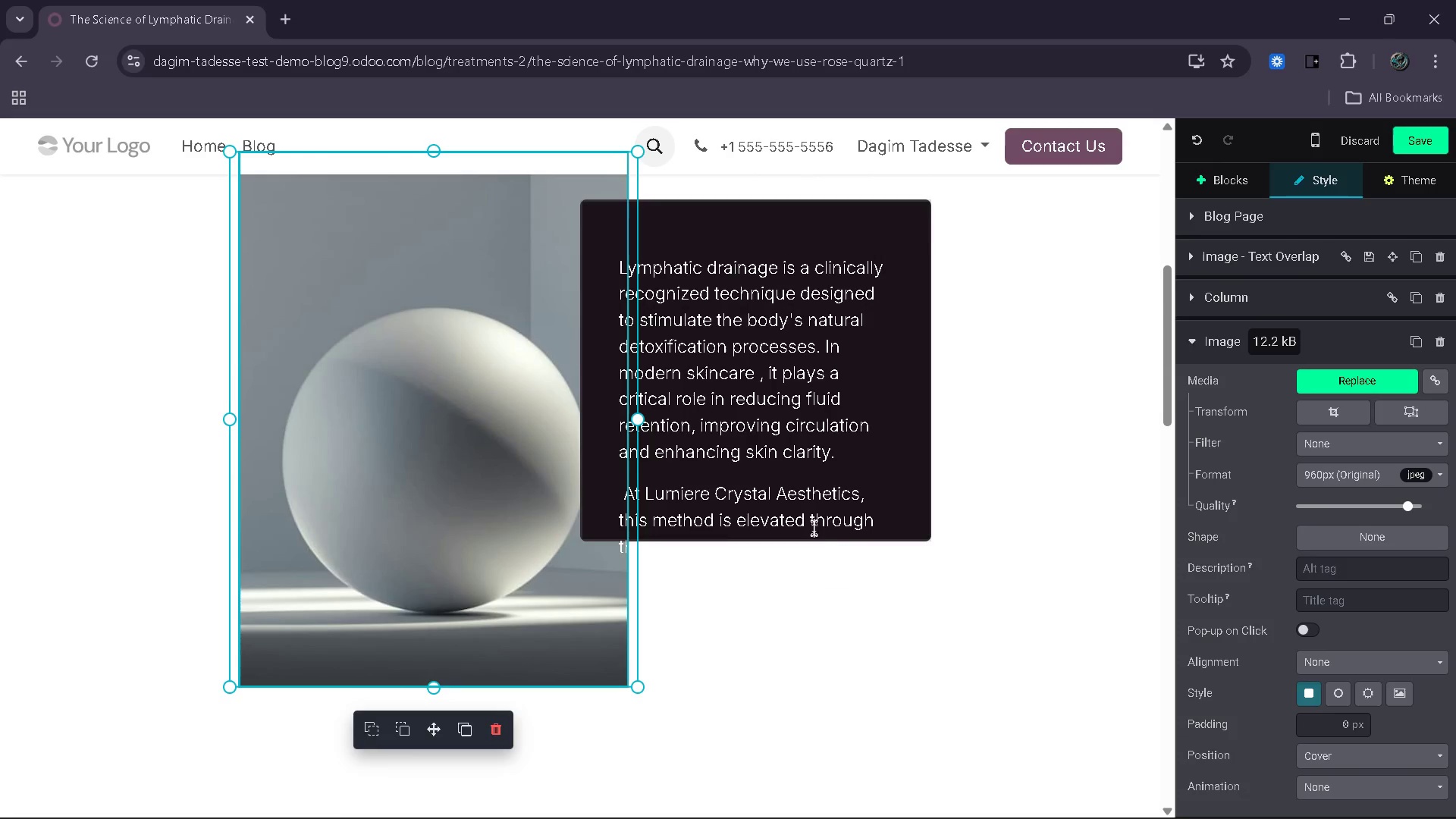 
left_click([836, 526])
 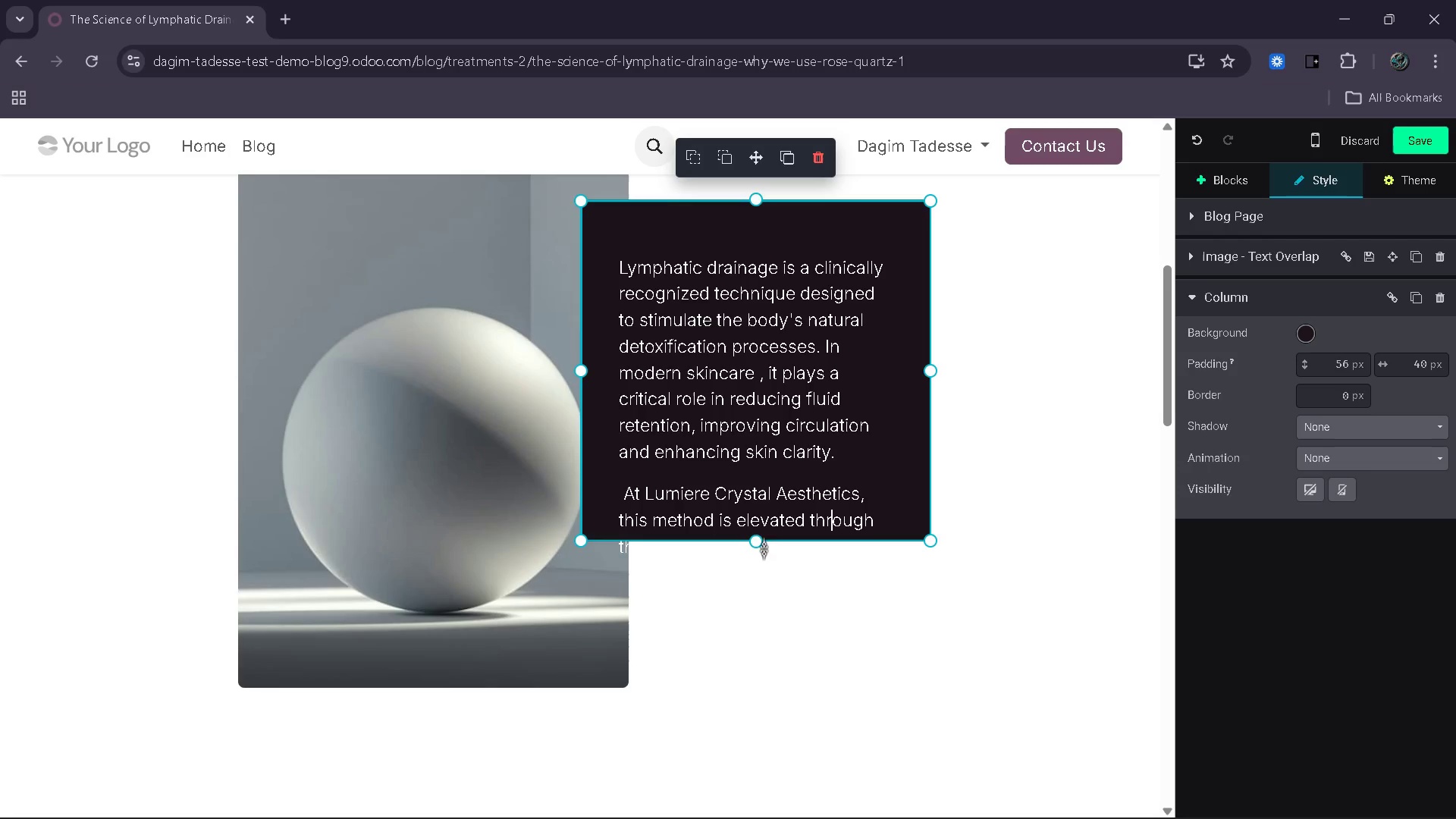 
left_click_drag(start_coordinate=[759, 544], to_coordinate=[758, 632])
 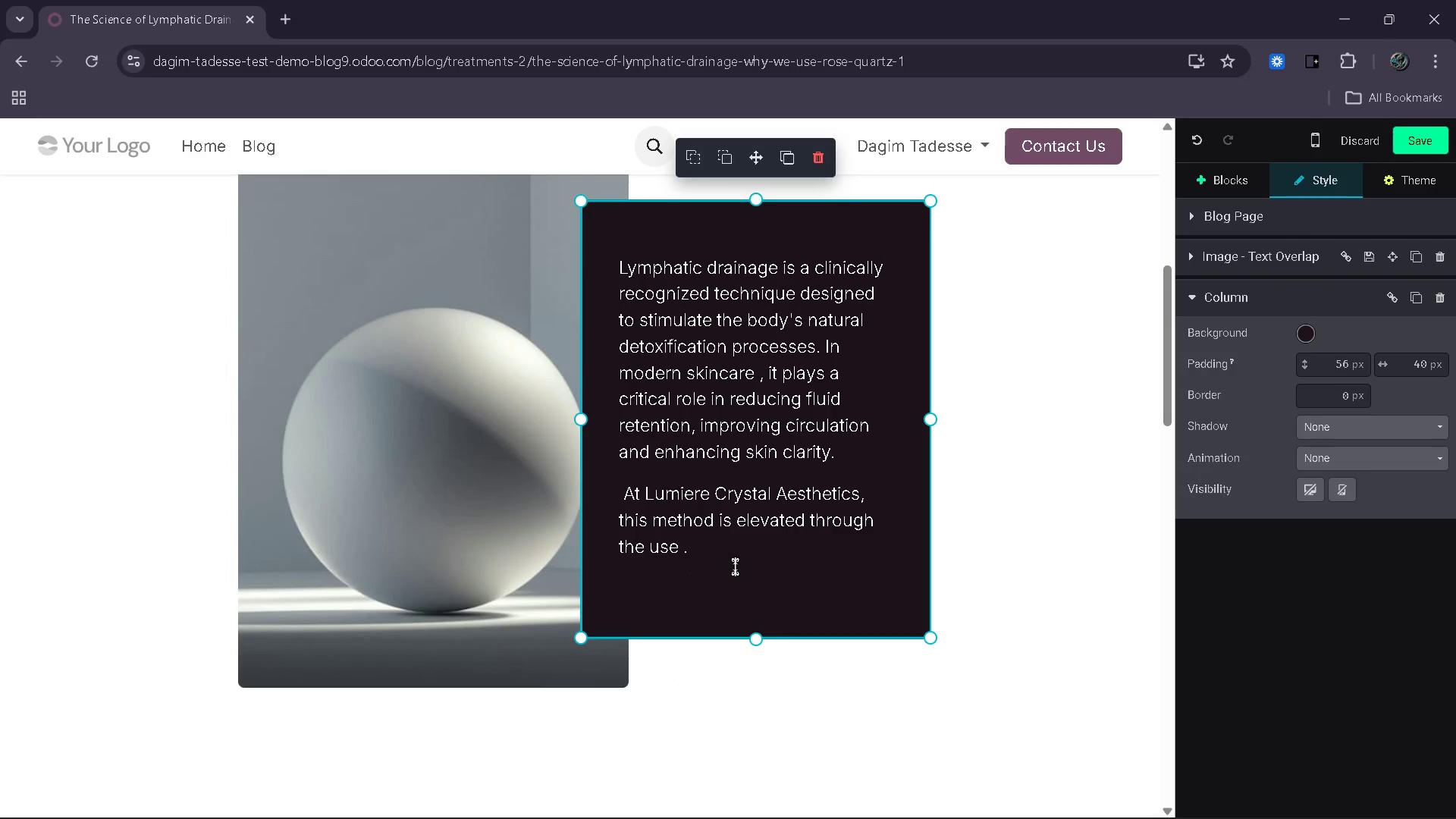 
left_click([738, 566])
 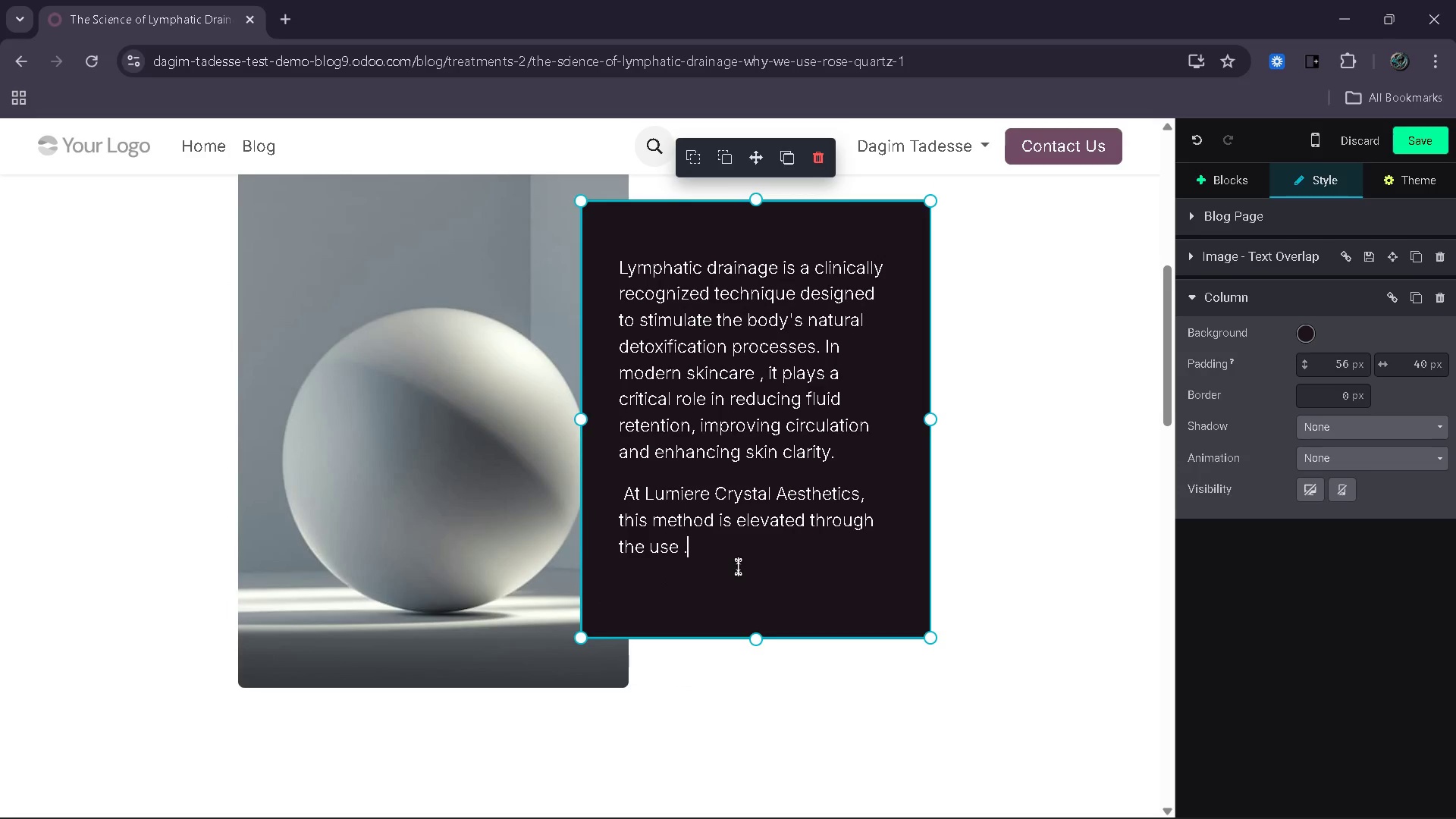 
key(Backspace)
type(of rose)
 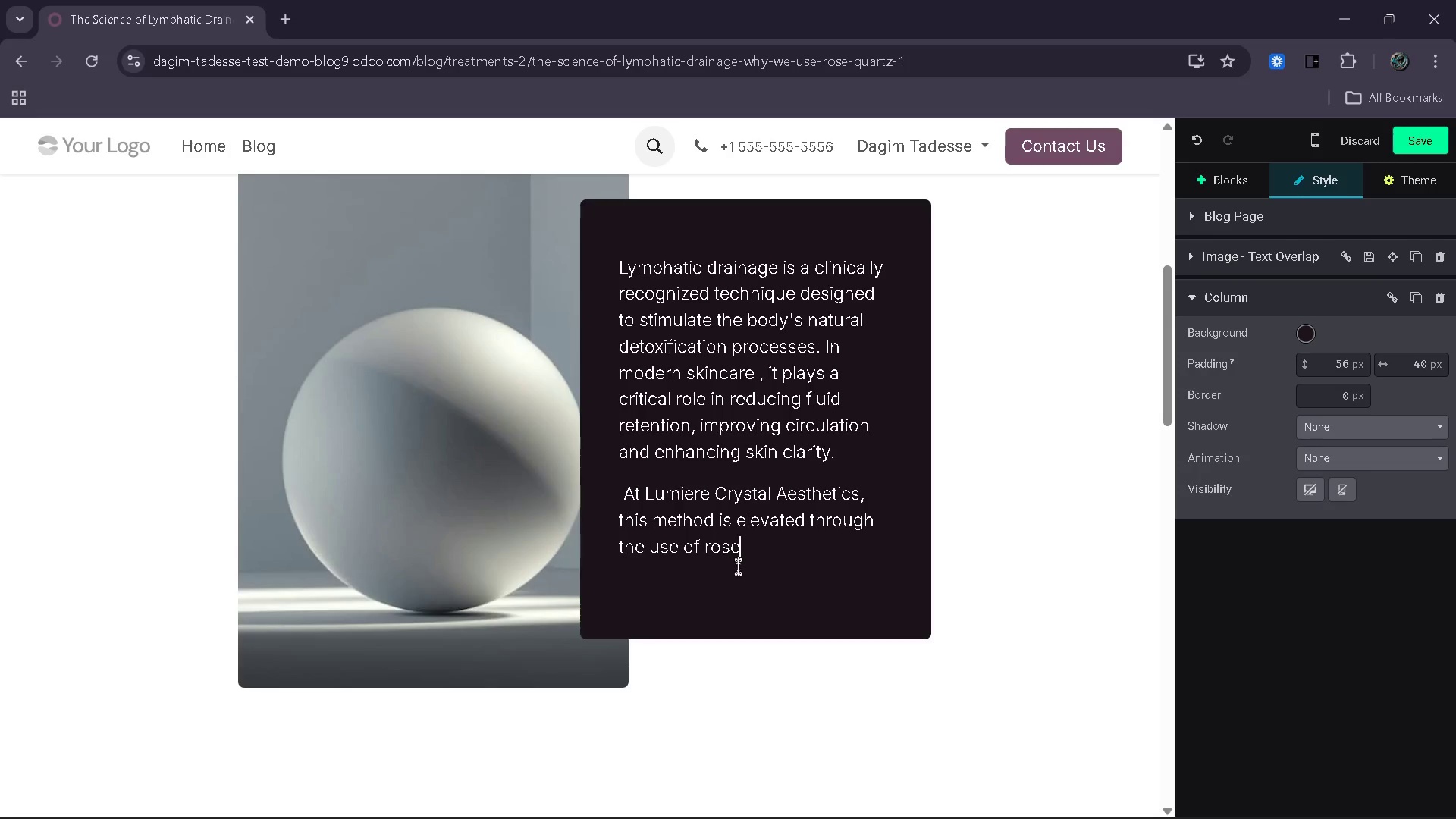 
wait(5.75)
 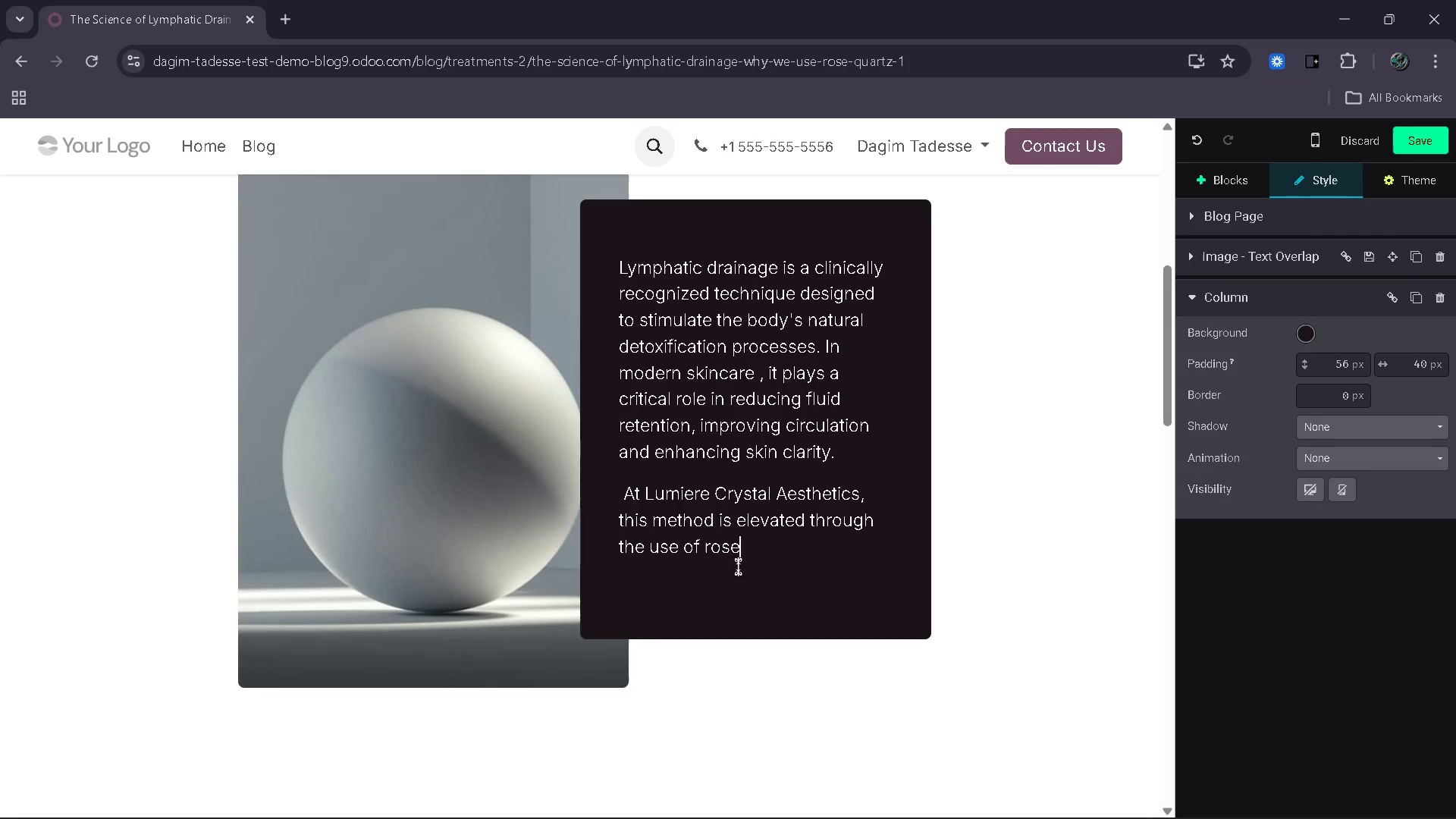 
type( quartz tools, combining e)
key(Backspace)
type(medical precision with therapeutic luxury.)
 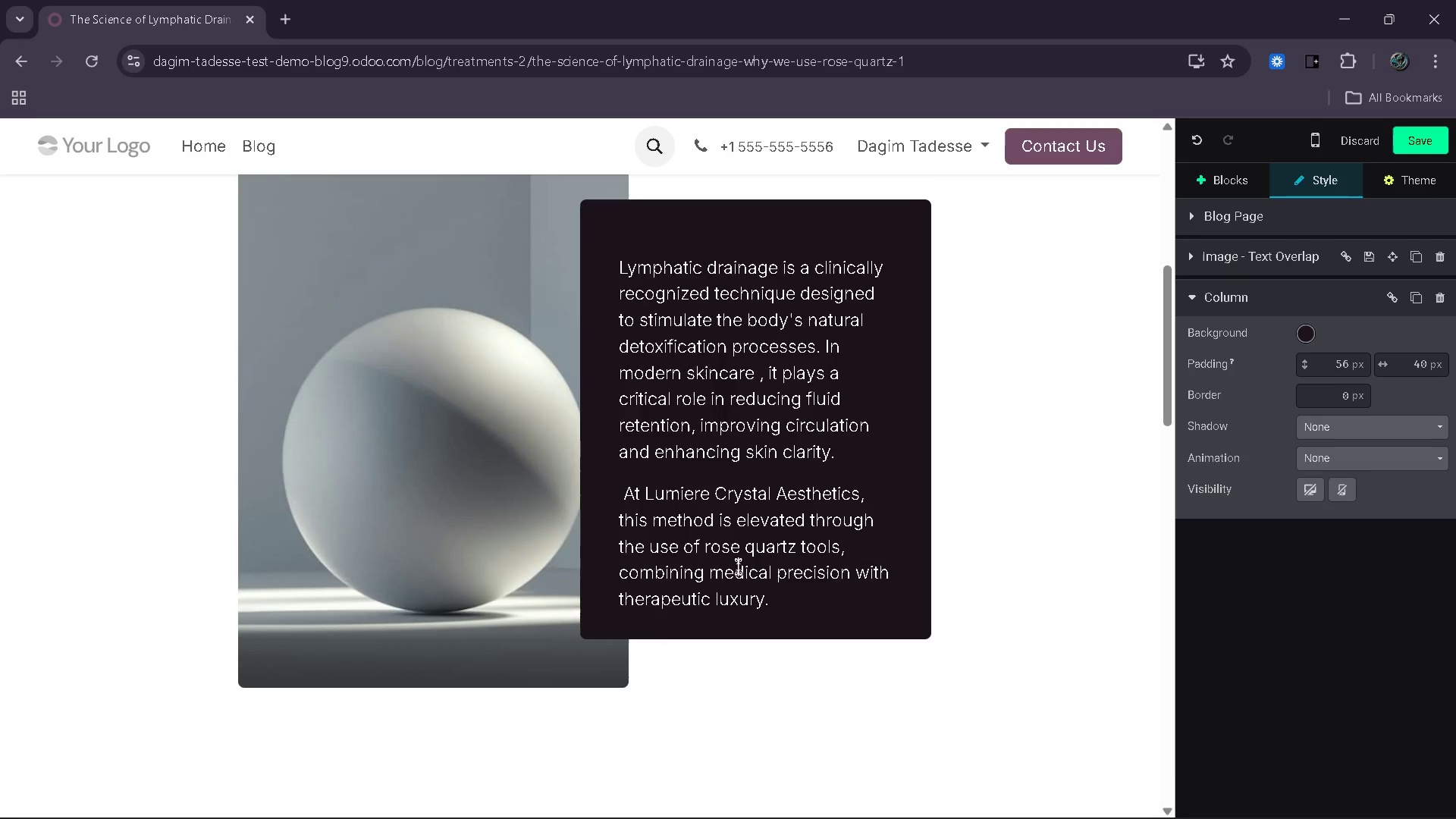 
wait(9.7)
 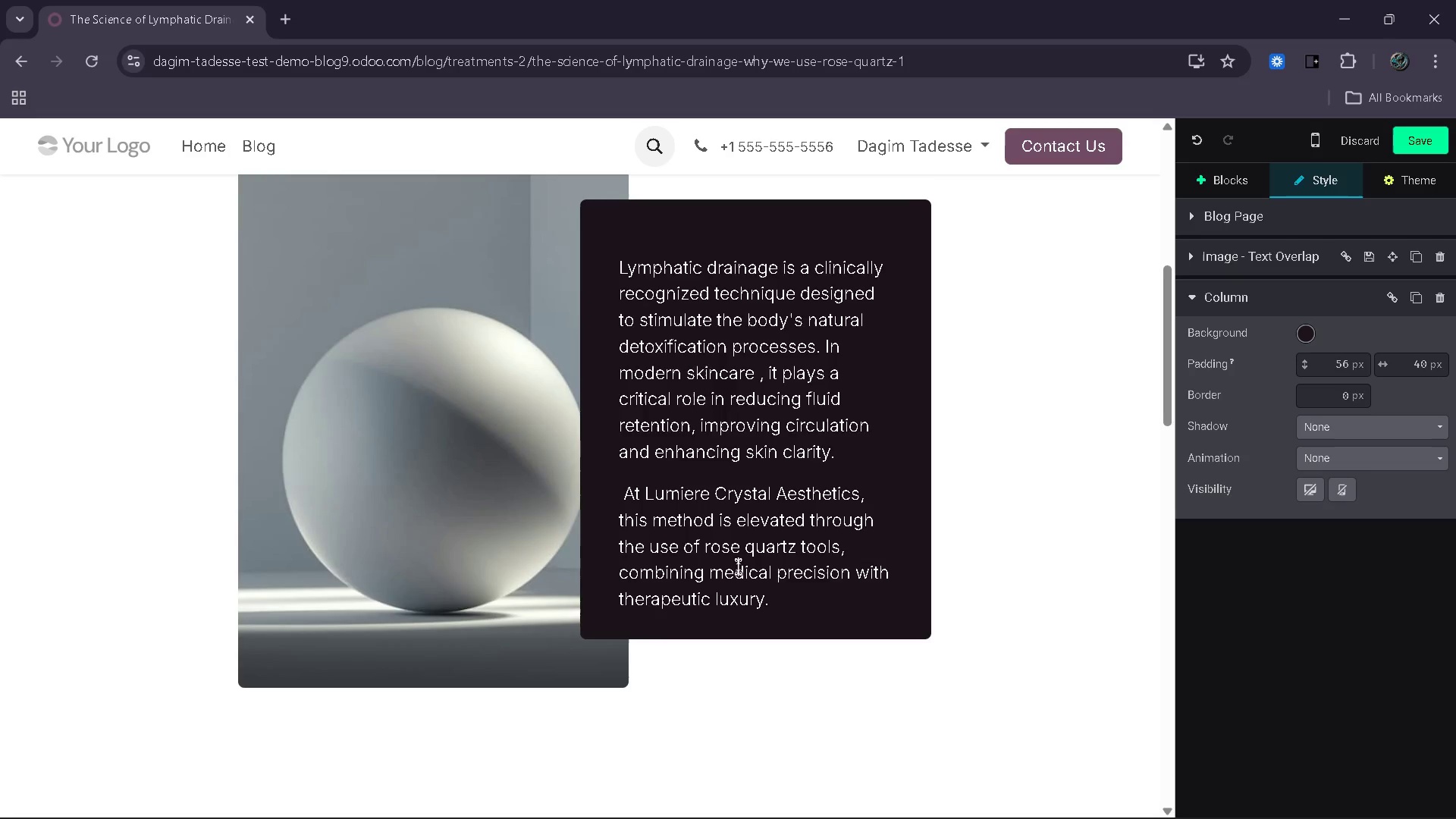 
left_click_drag(start_coordinate=[805, 515], to_coordinate=[617, 189])
 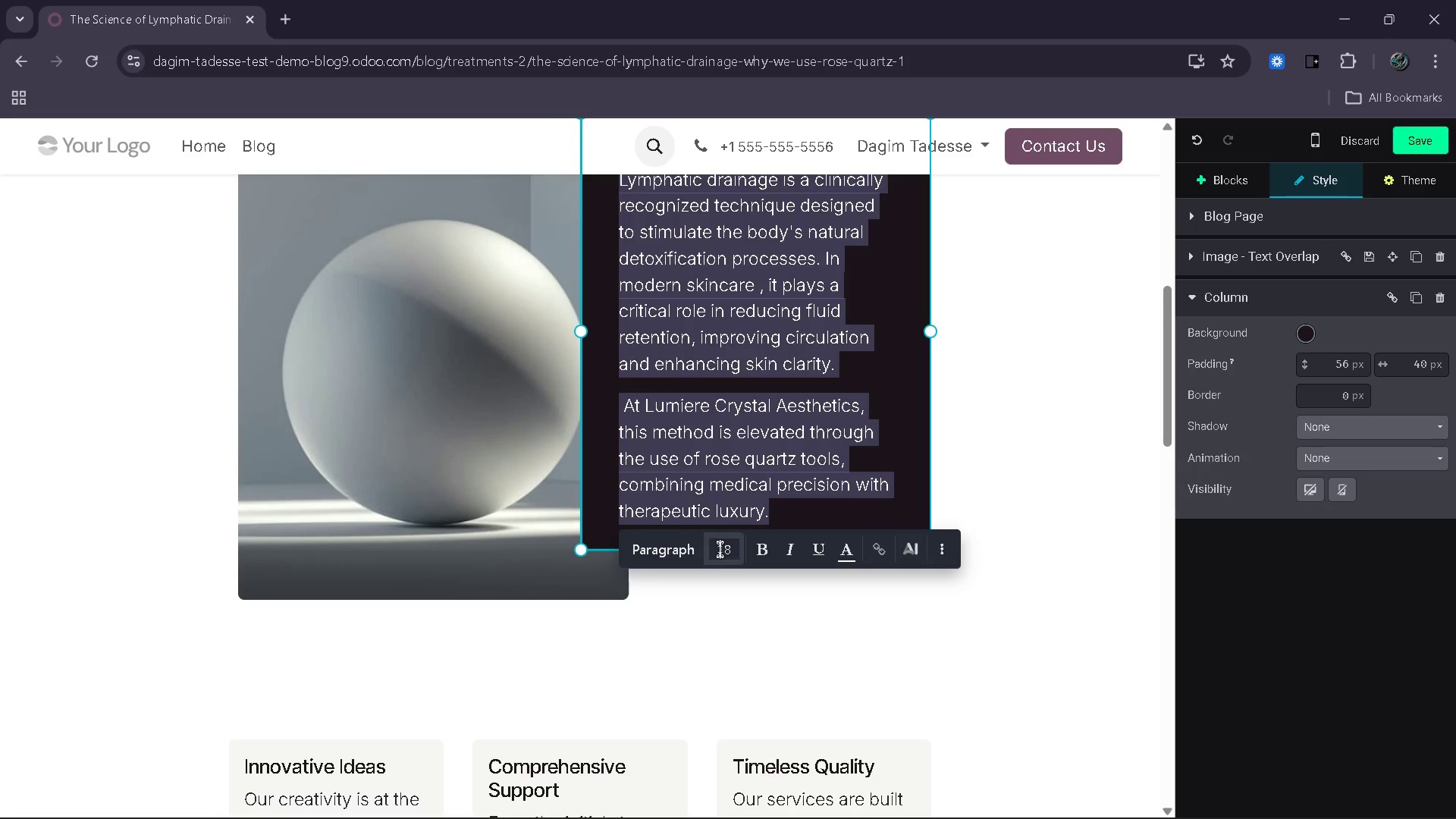 
left_click([719, 549])
 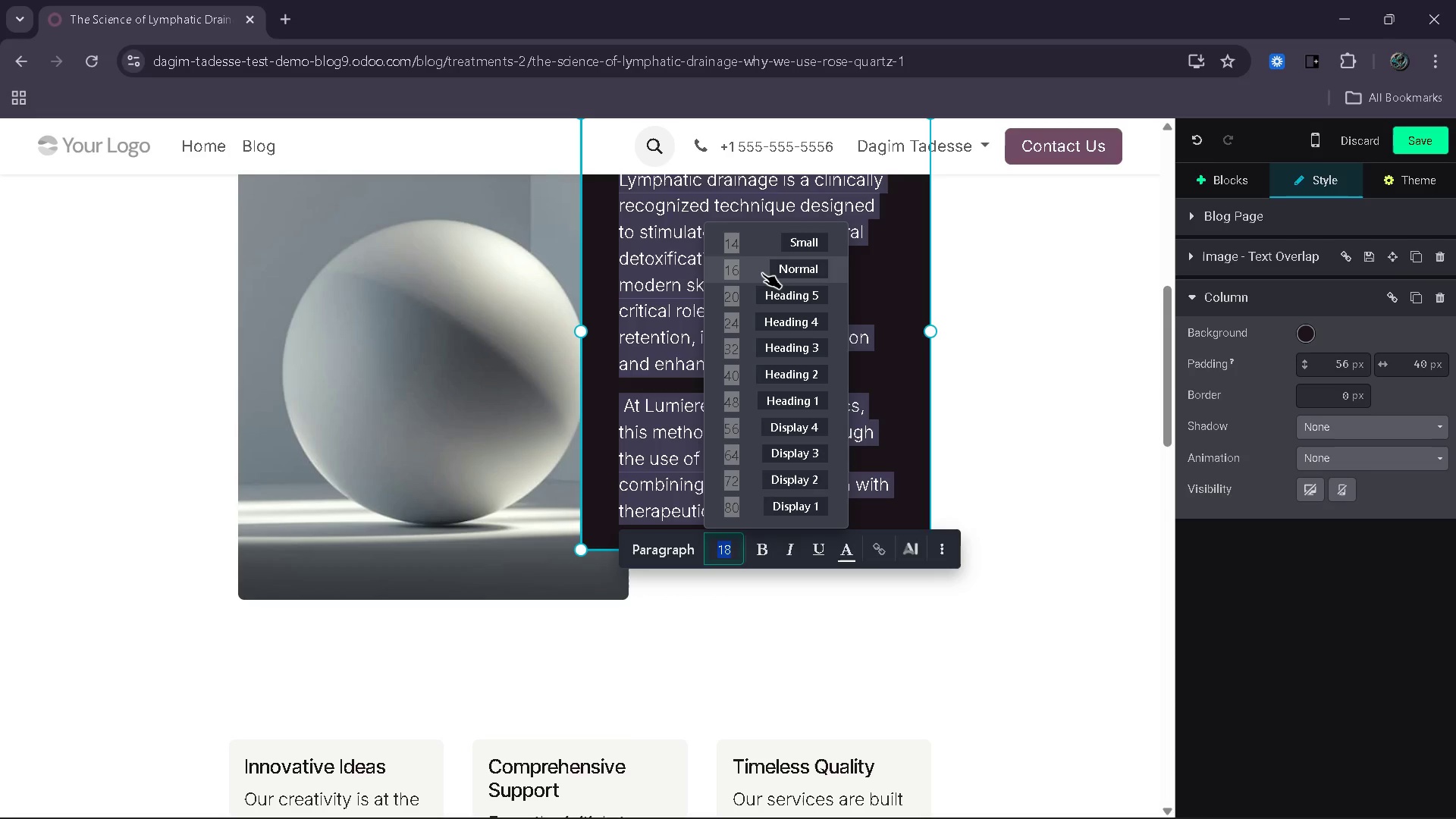 
left_click([764, 273])
 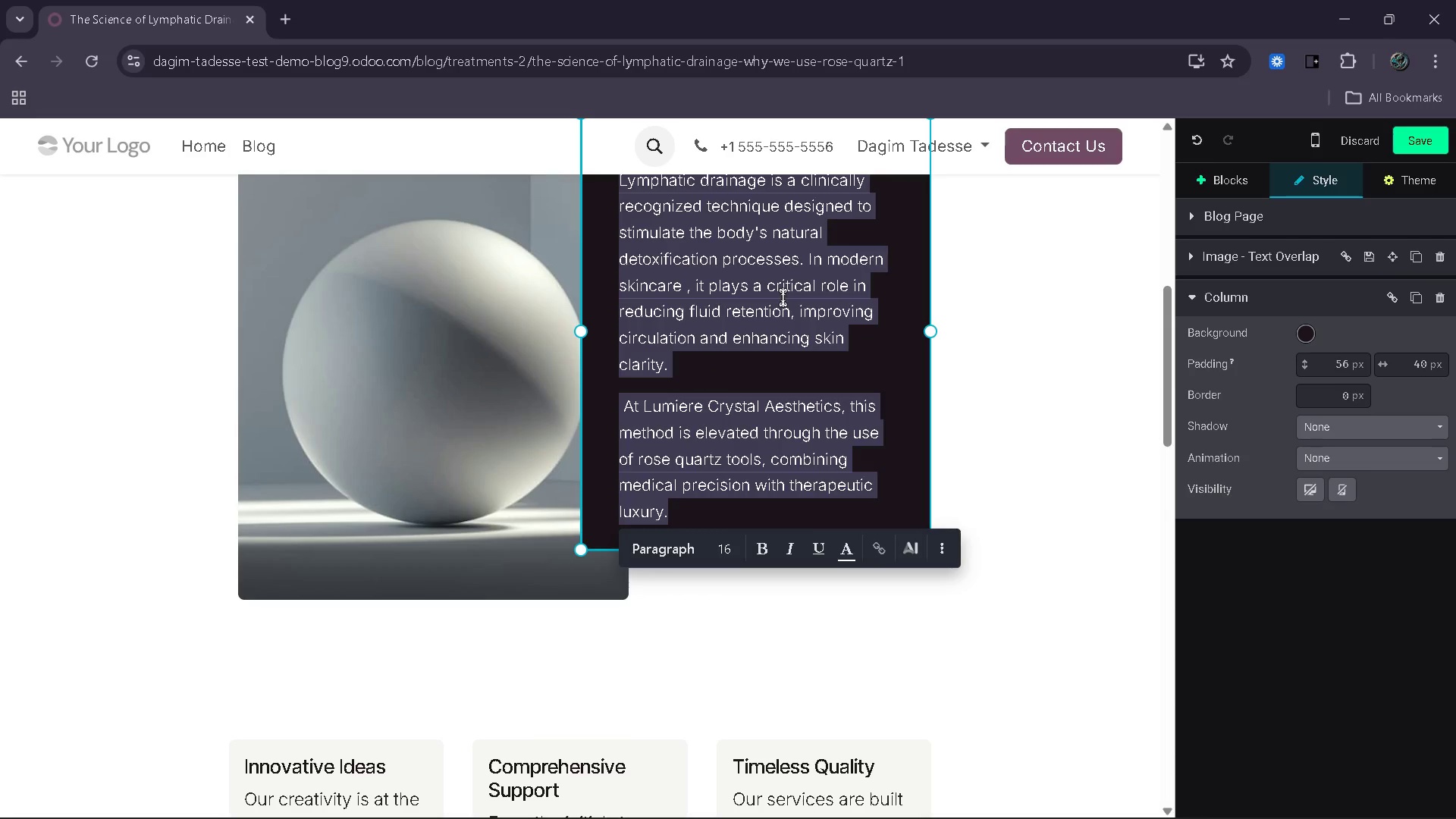 
left_click([990, 394])
 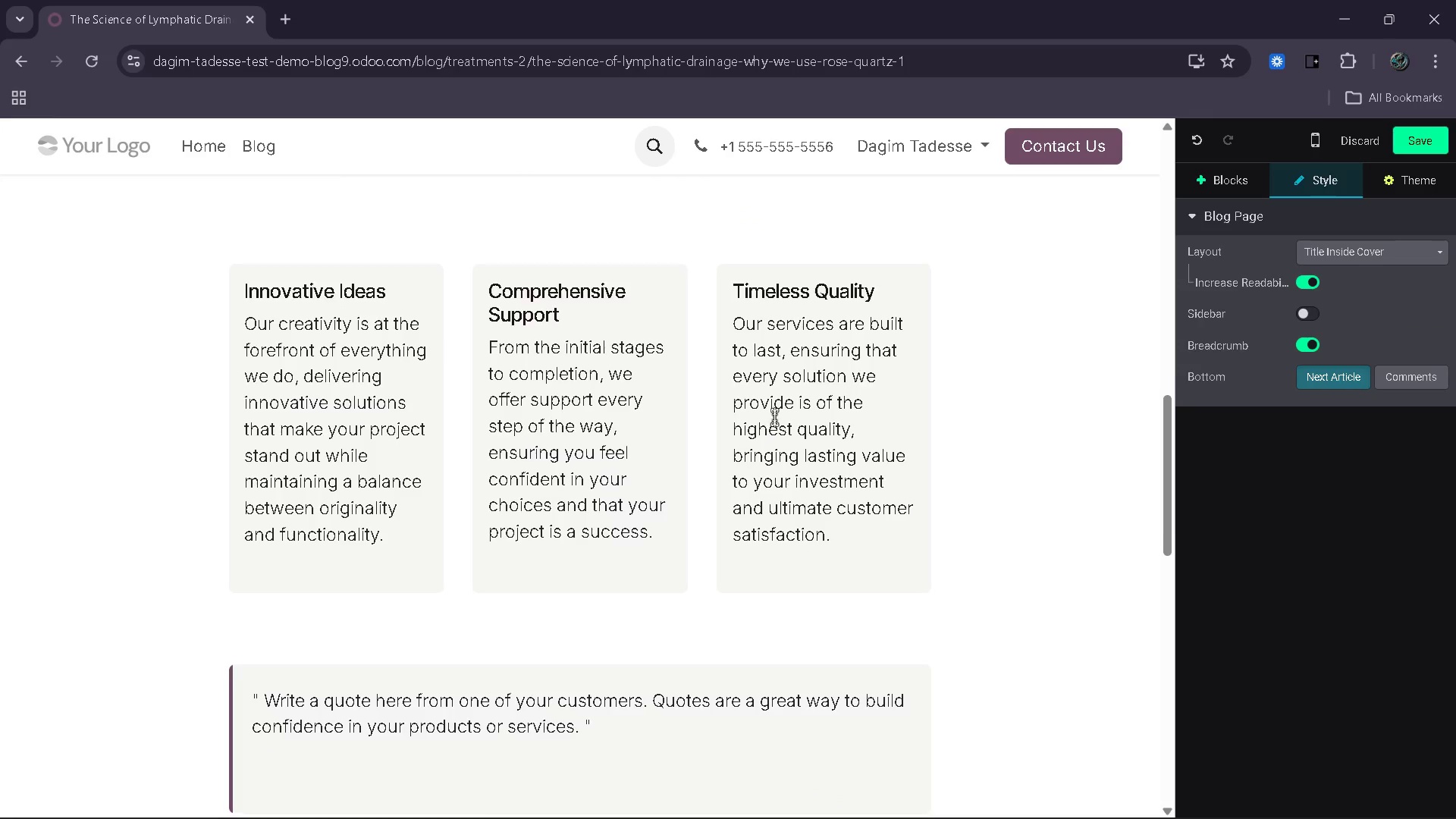 
left_click_drag(start_coordinate=[399, 554], to_coordinate=[244, 330])
 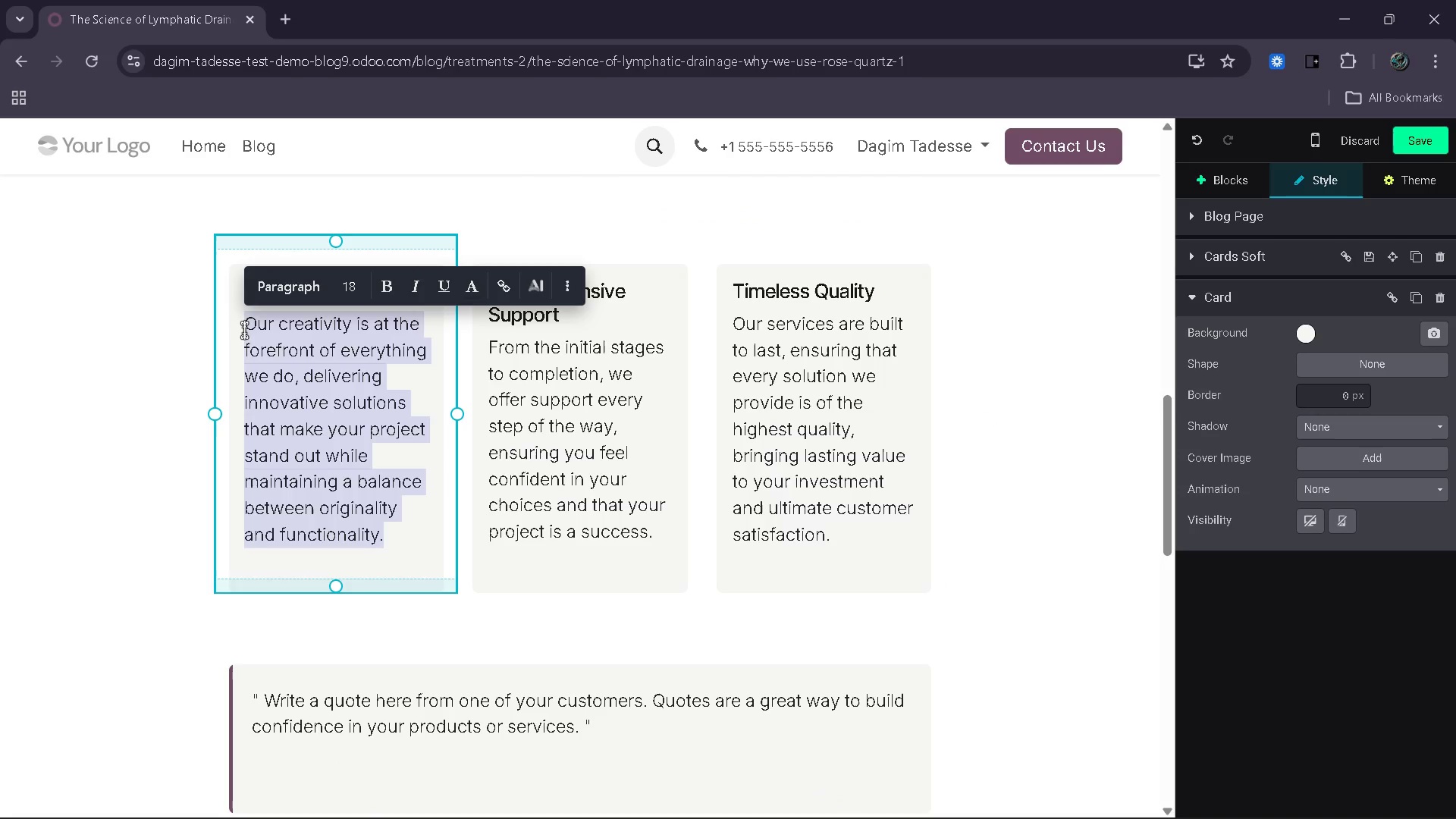 
key(ArrowDown)
 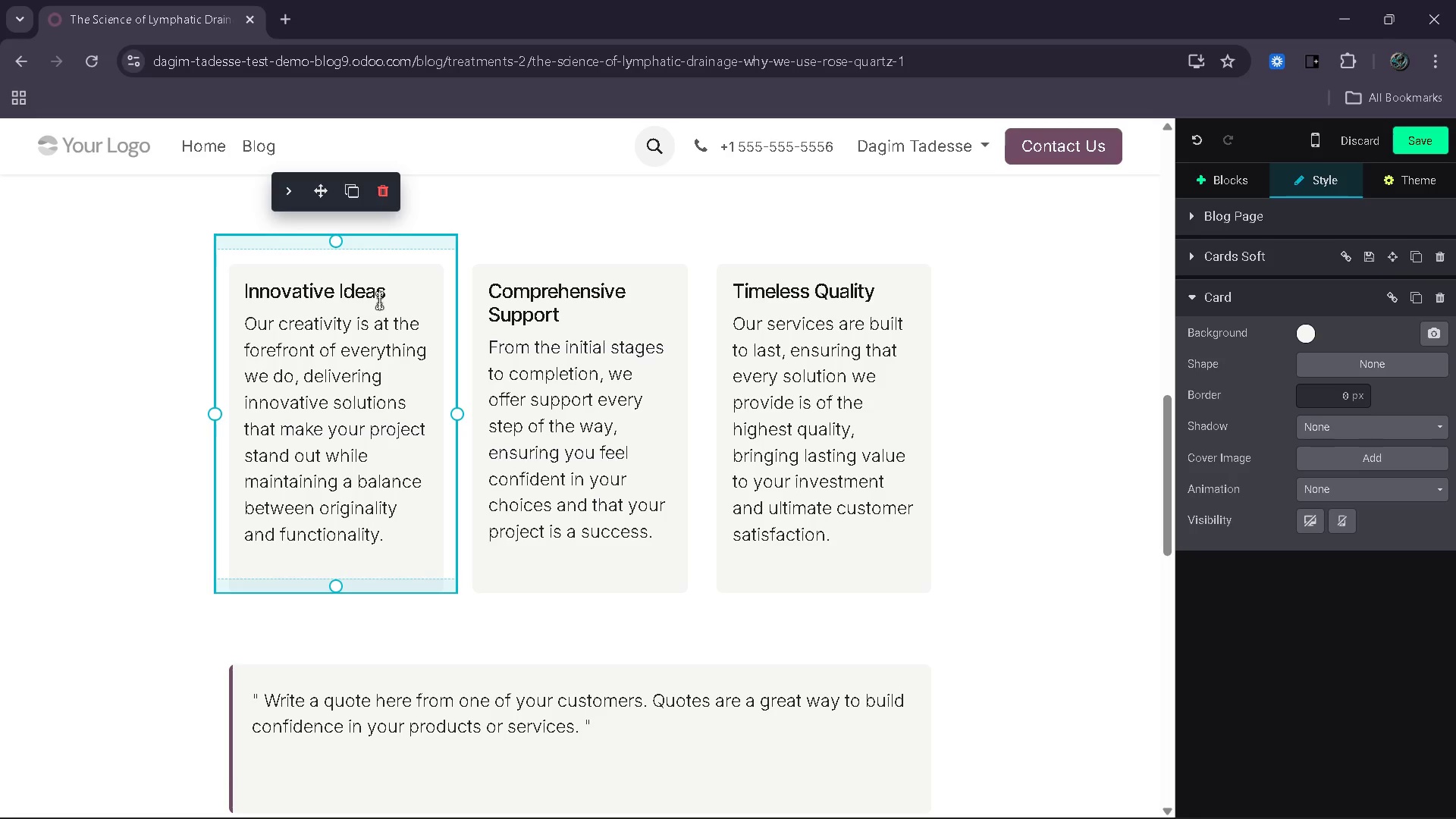 
left_click_drag(start_coordinate=[394, 295], to_coordinate=[249, 294])
 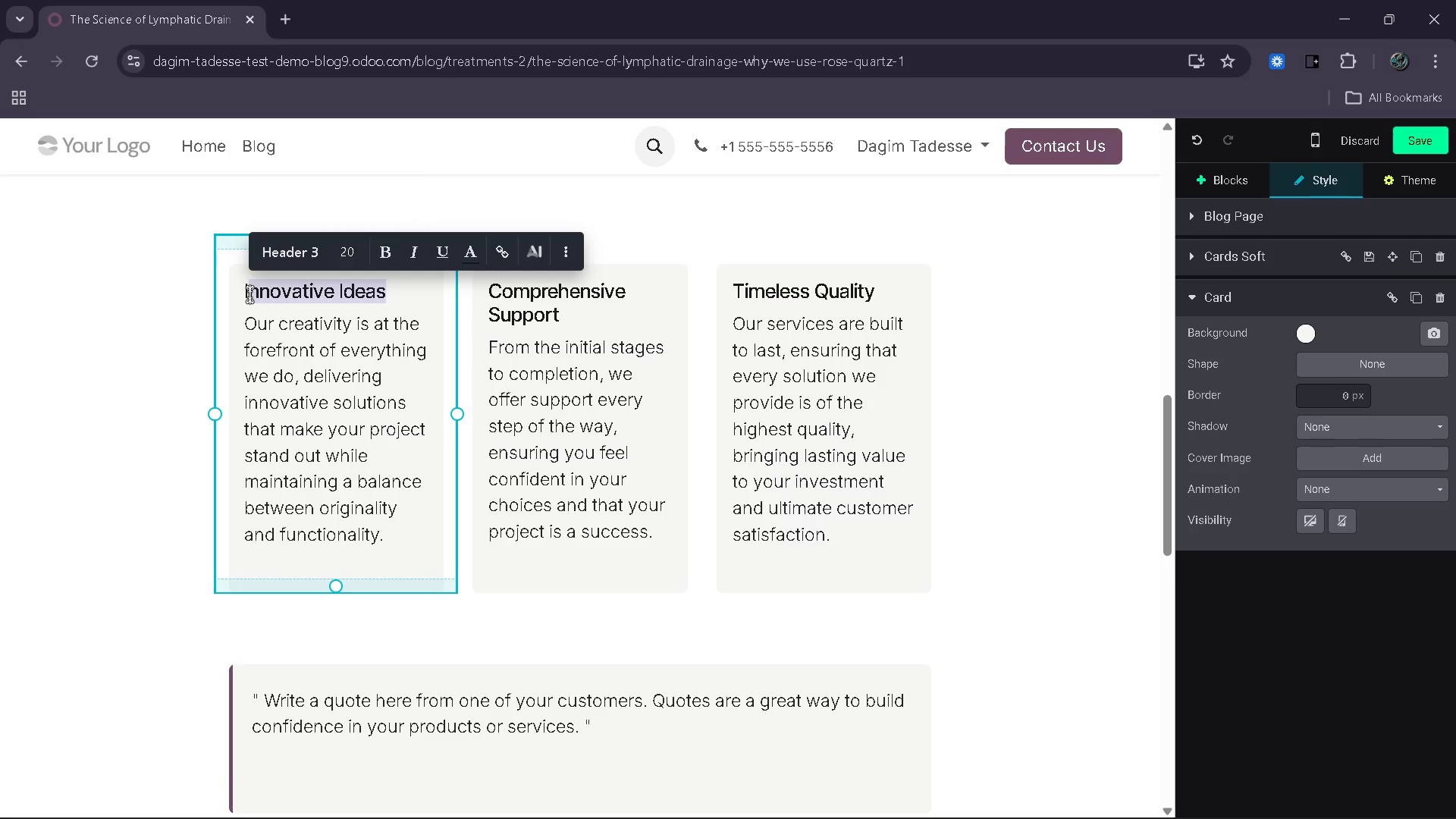 
key(Backspace)
key(Backspace)
type(Lymphatic)
 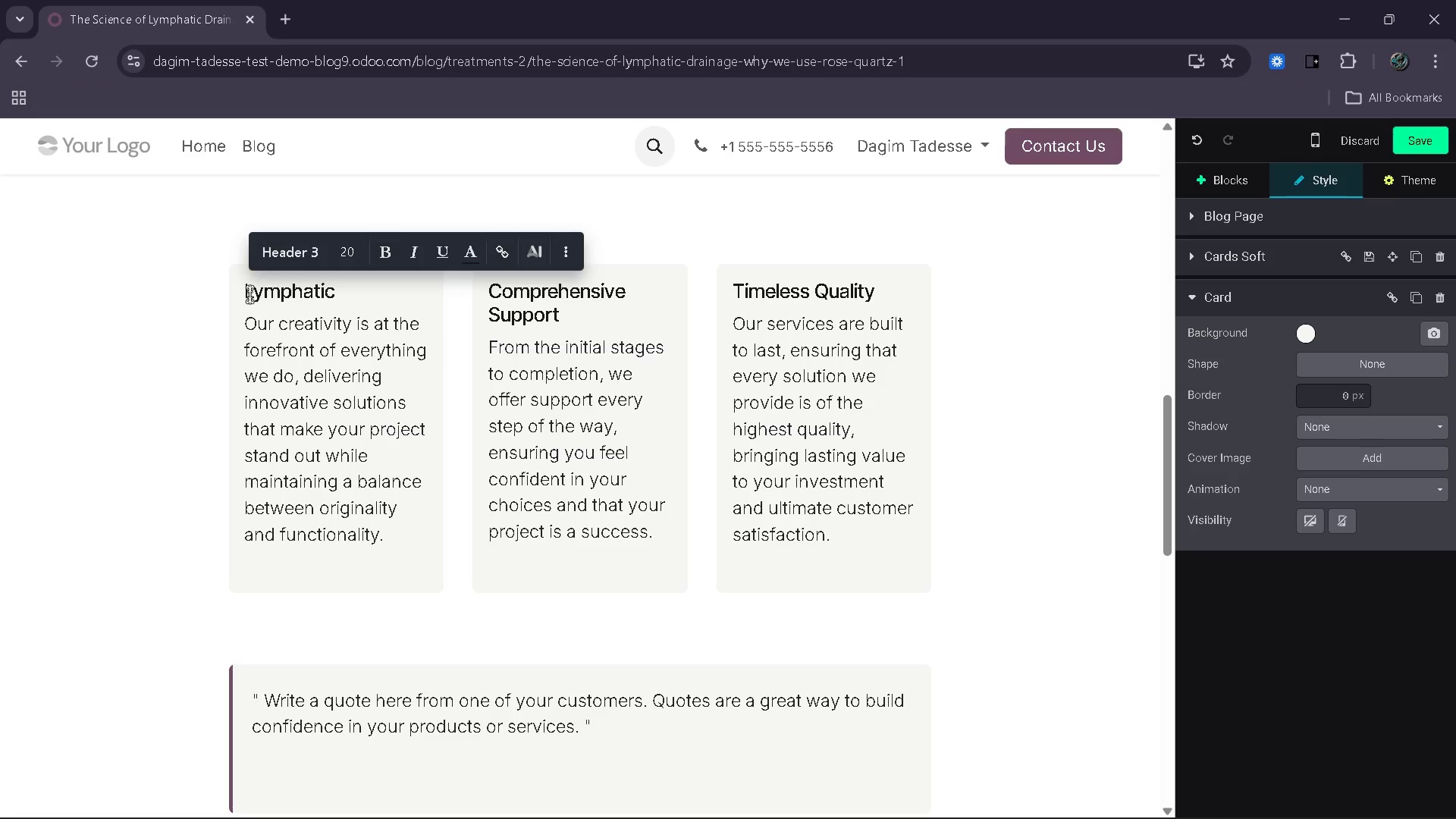 
wait(5.36)
 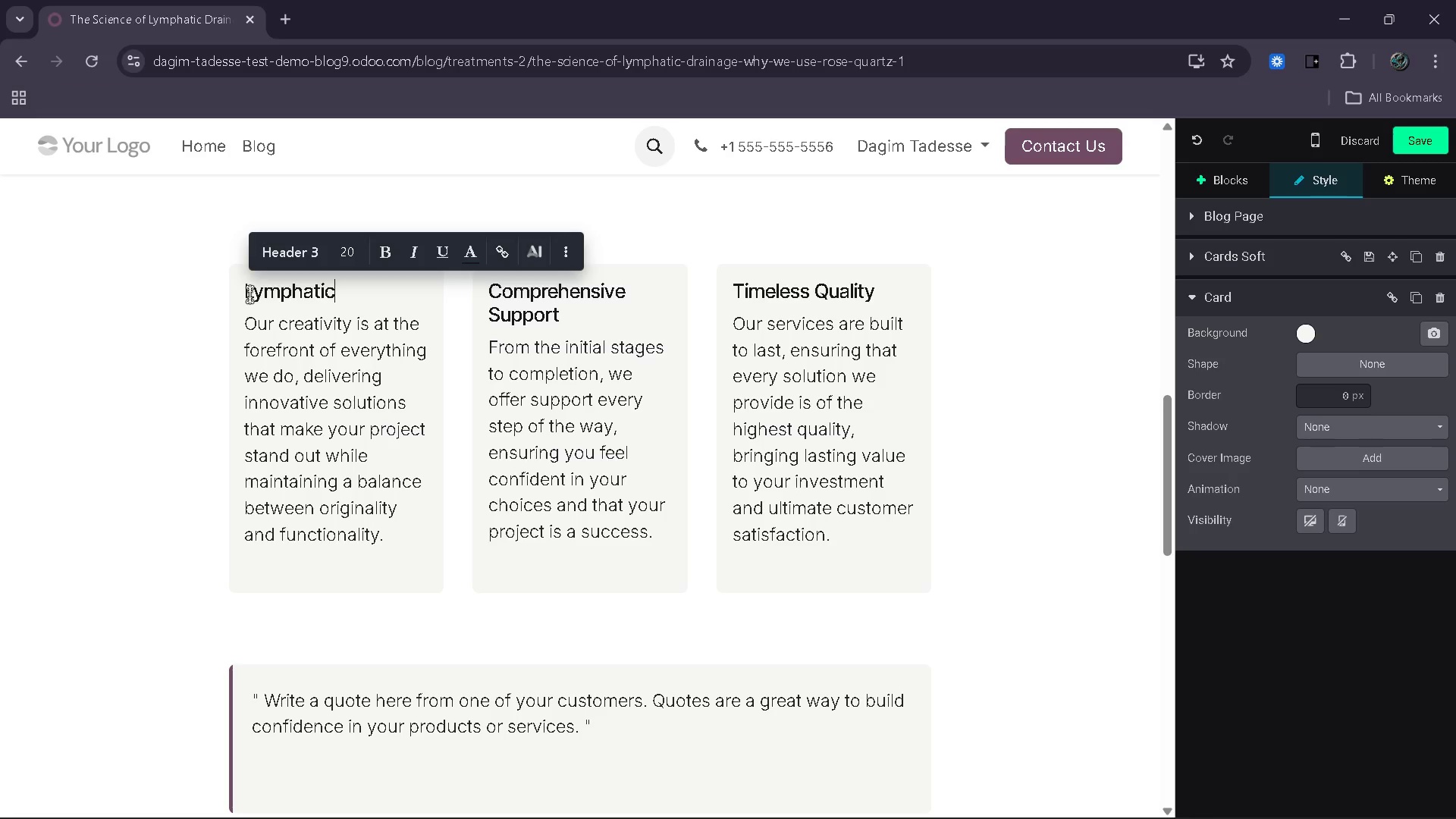 
type( Stimulation)
 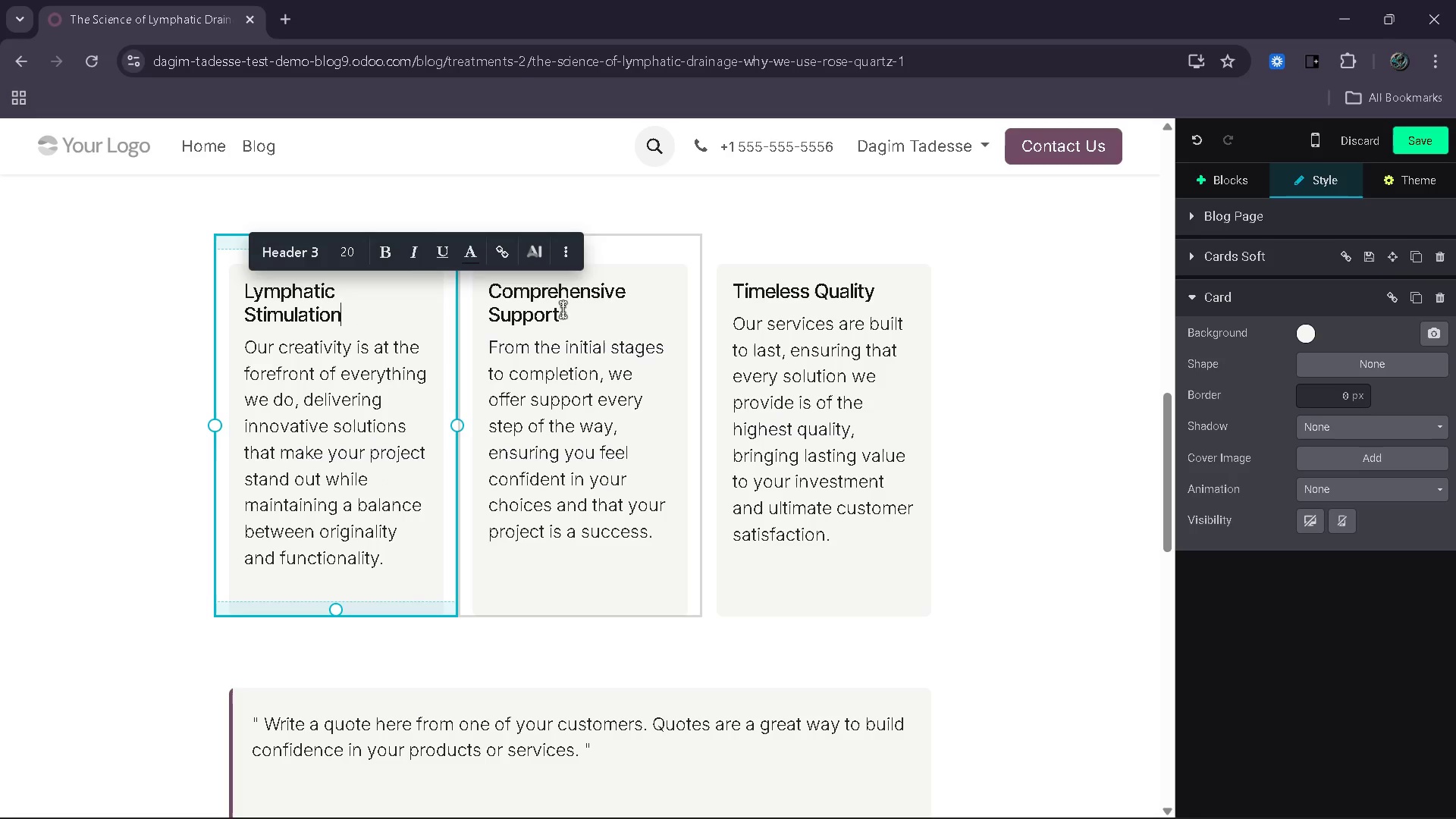 
left_click_drag(start_coordinate=[579, 319], to_coordinate=[489, 297])
 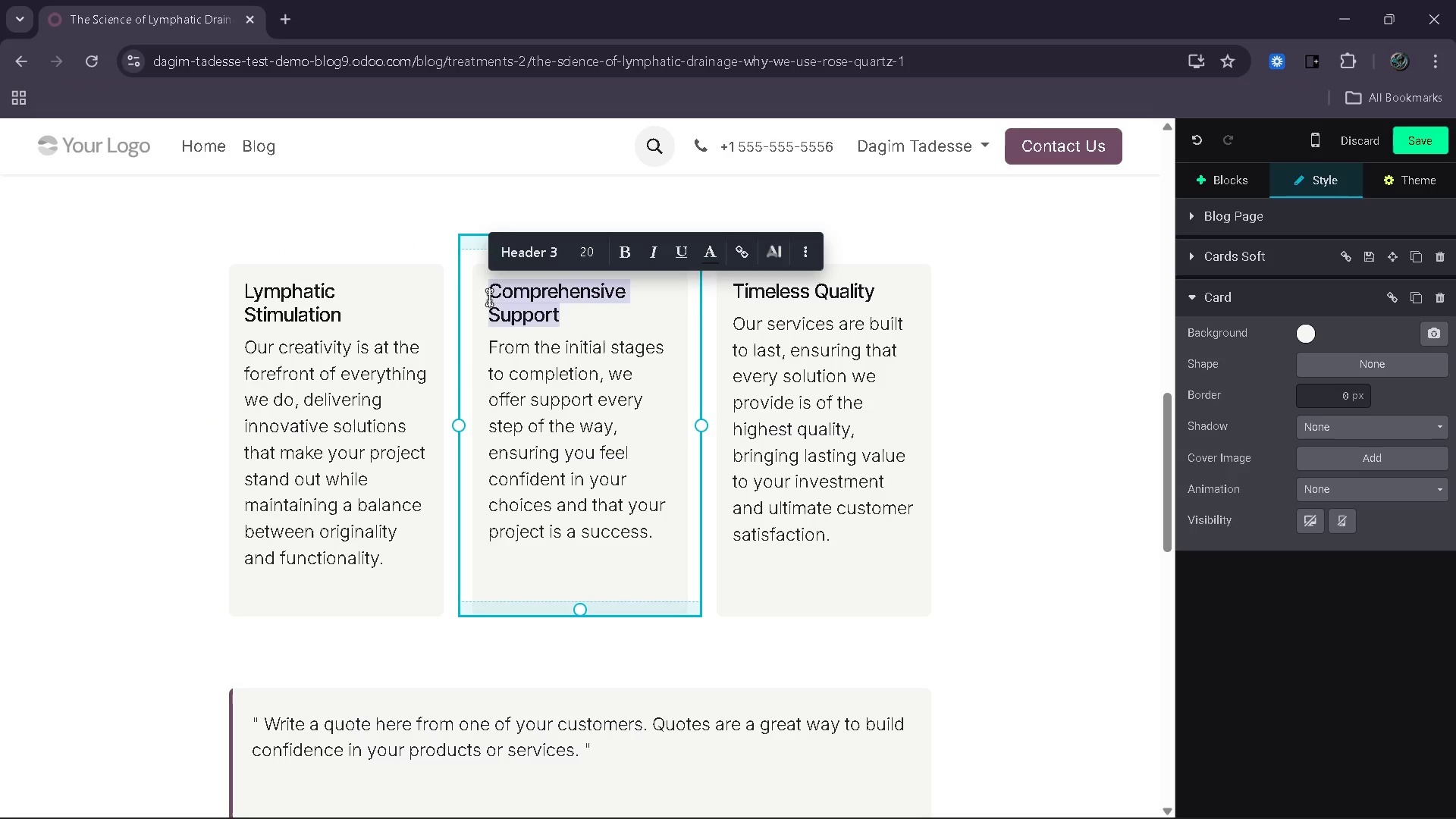 
type(O)
key(Backspace)
type(Improved Circulation)
 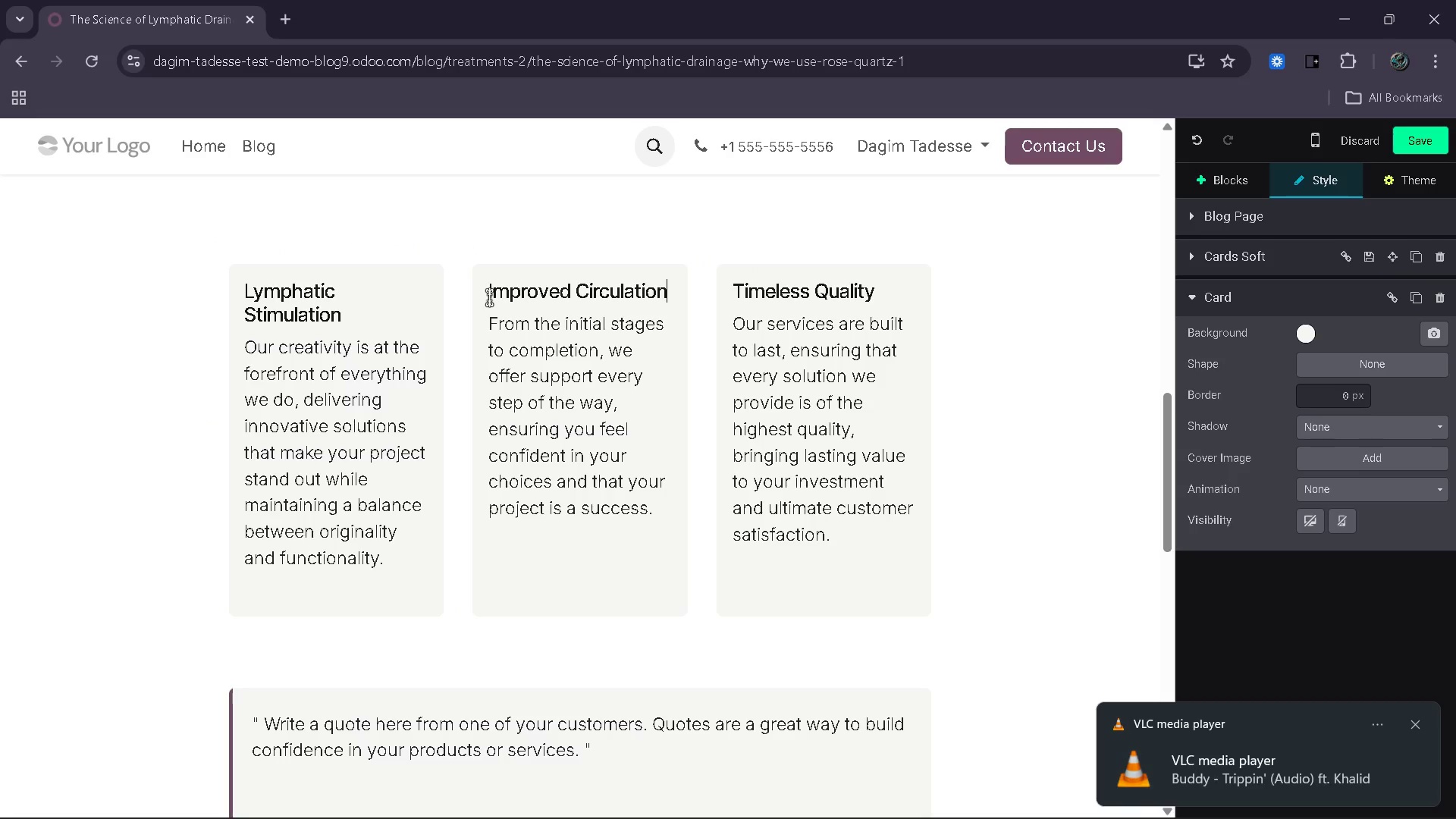 
left_click_drag(start_coordinate=[883, 285], to_coordinate=[738, 286])
 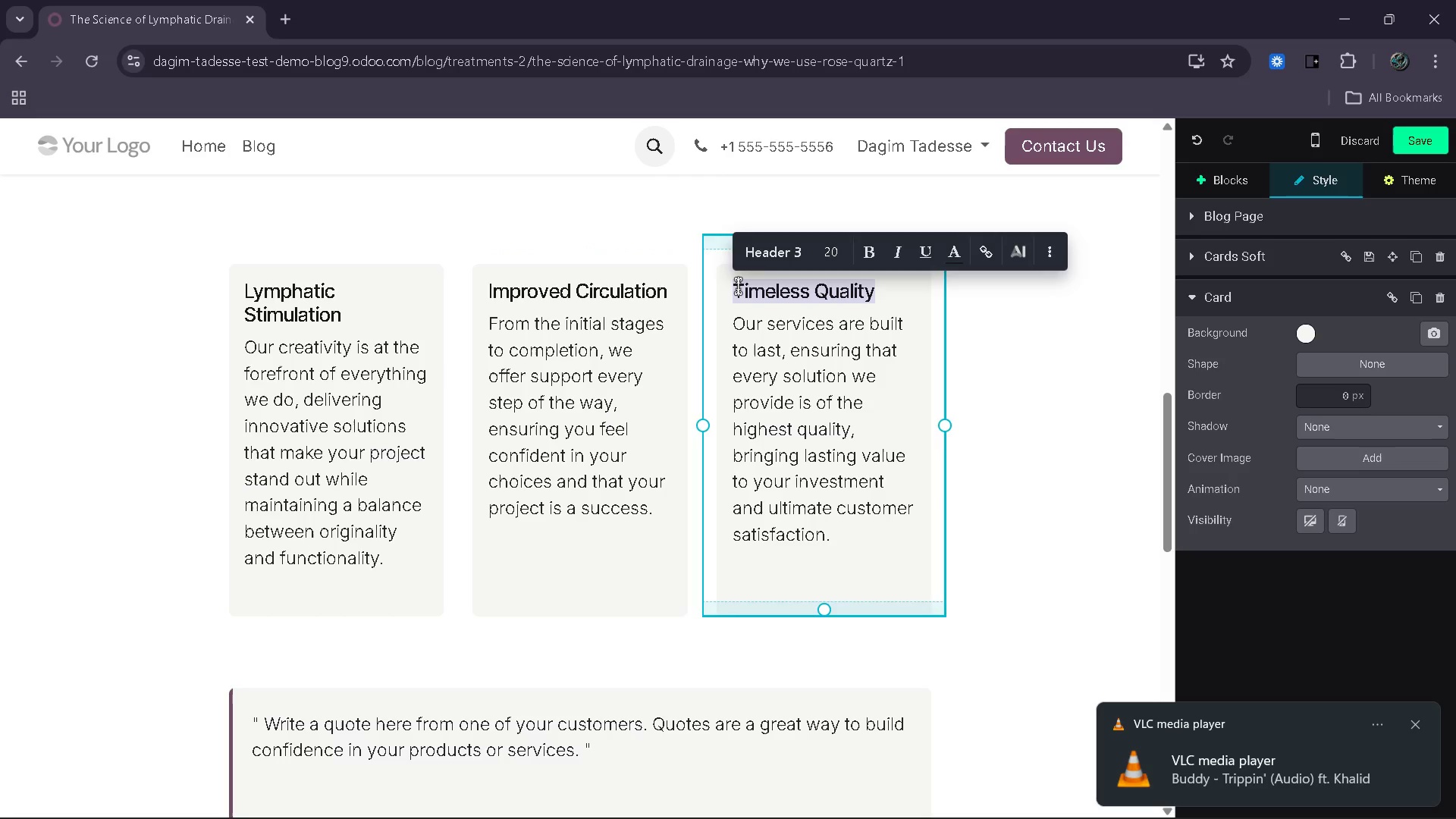 
type(Rose Quartz Benefits)
 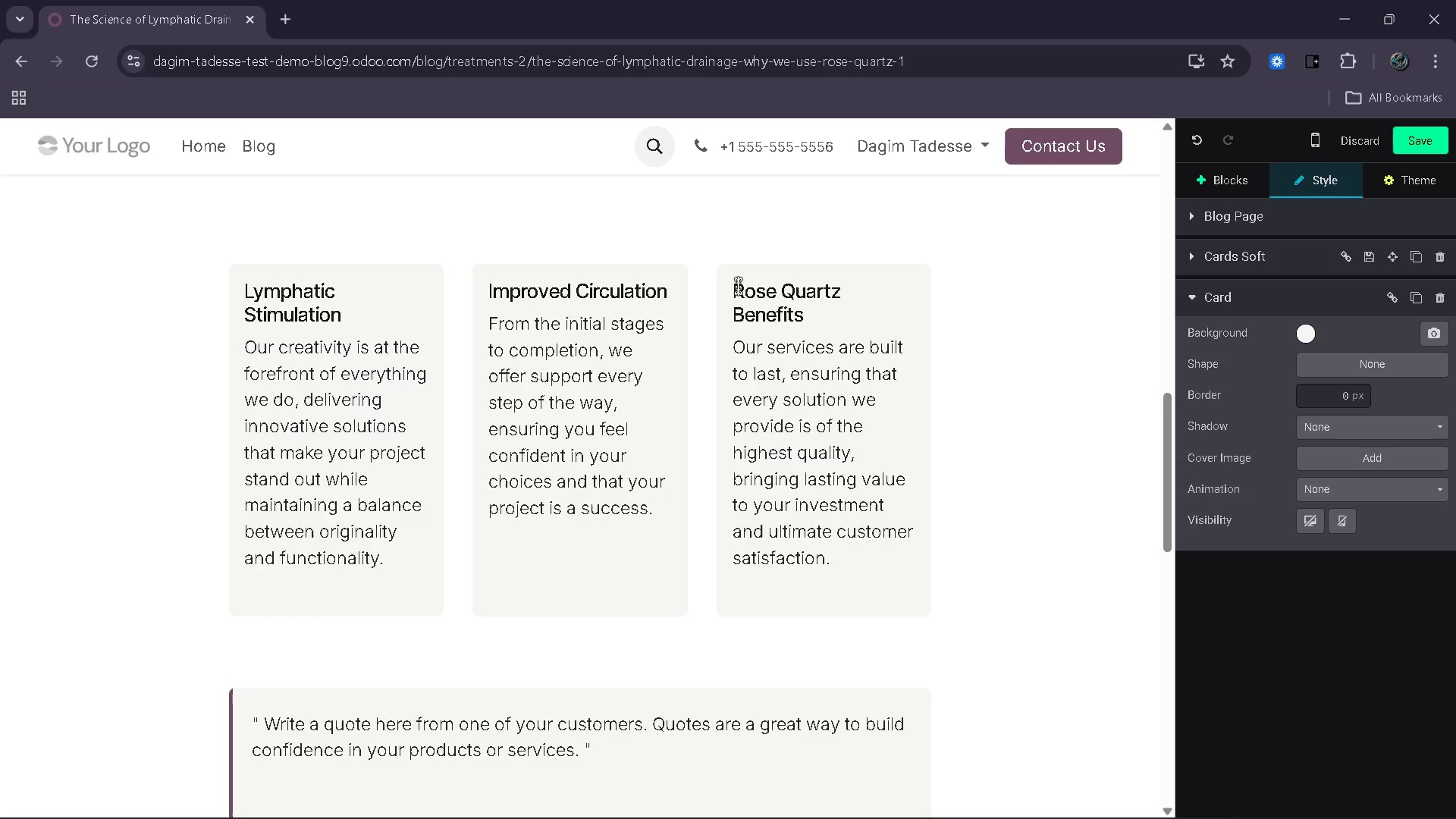 
wait(10.94)
 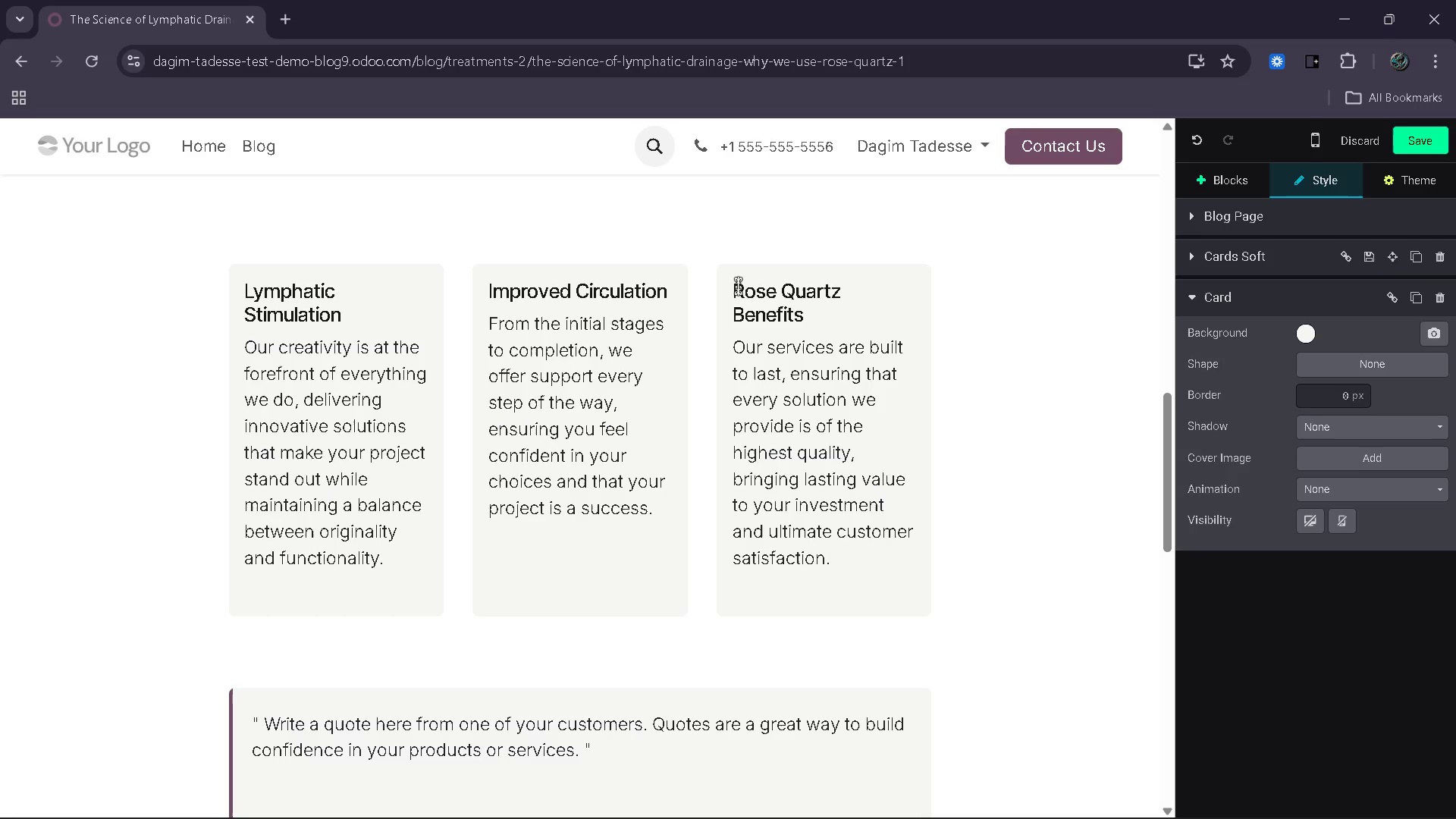 
left_click_drag(start_coordinate=[393, 572], to_coordinate=[245, 357])
 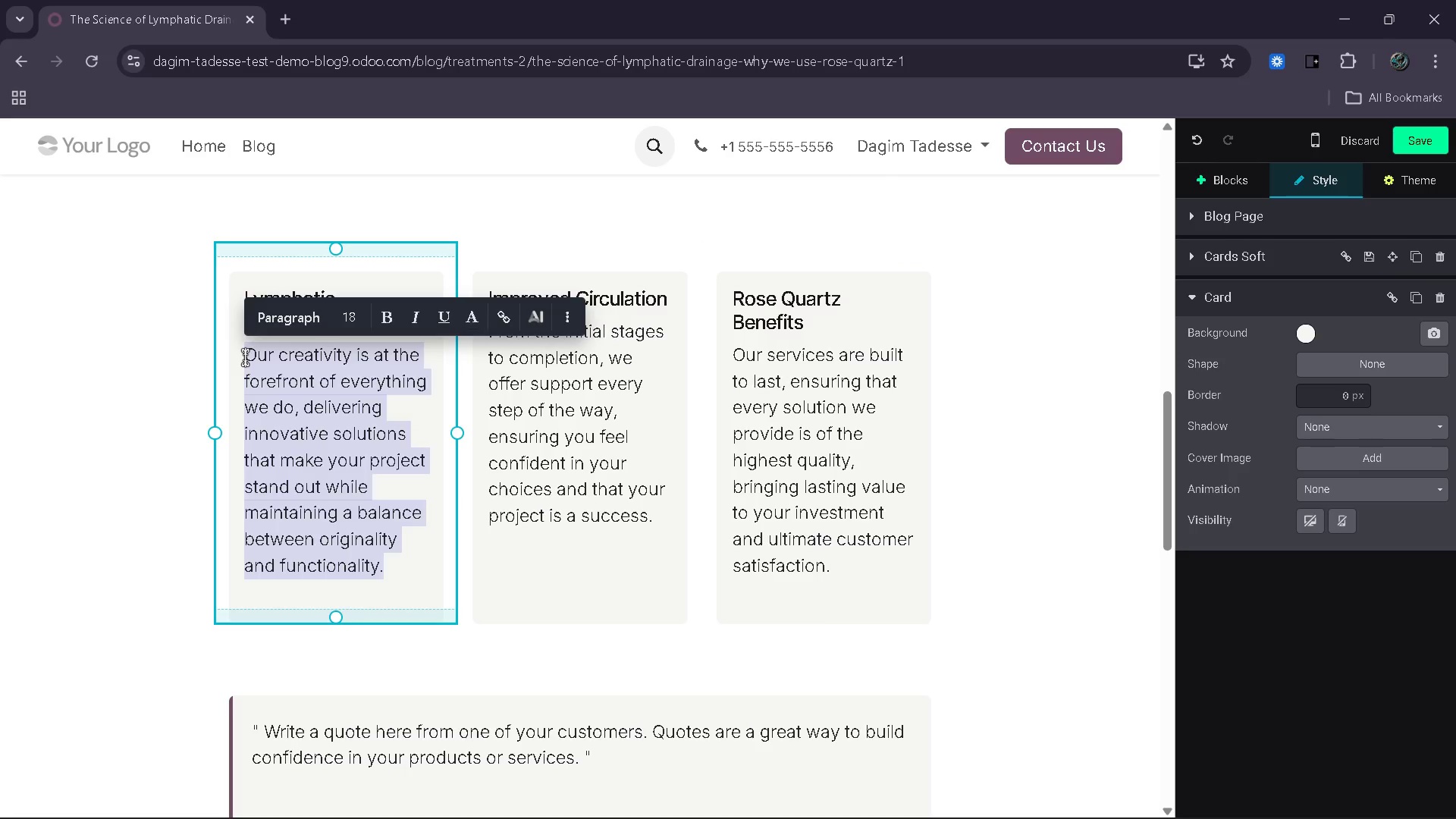 
key(Backspace)
type(Encourages natuar)
key(Backspace)
key(Backspace)
type(ral detox pathways)
 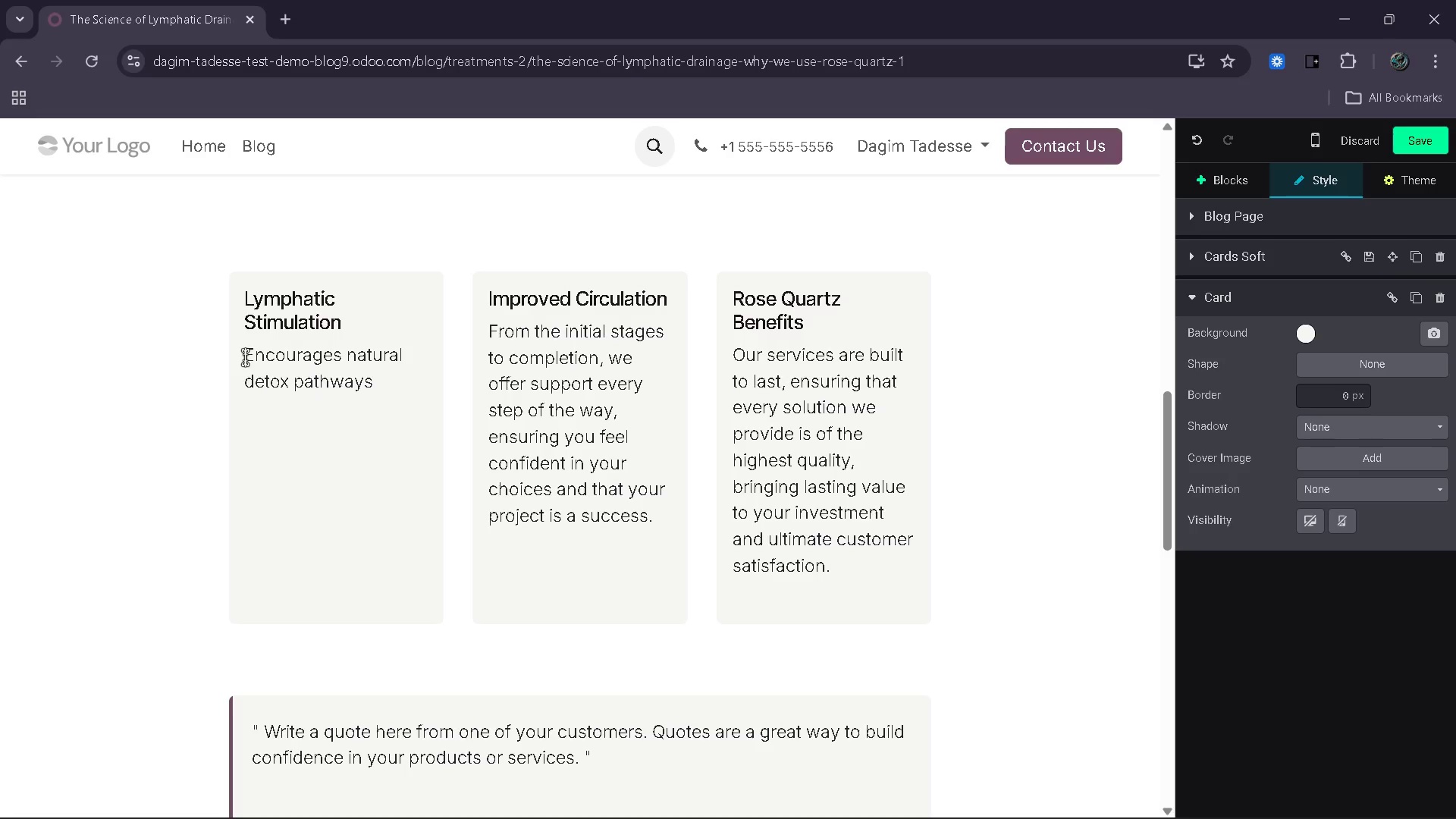 
wait(11.09)
 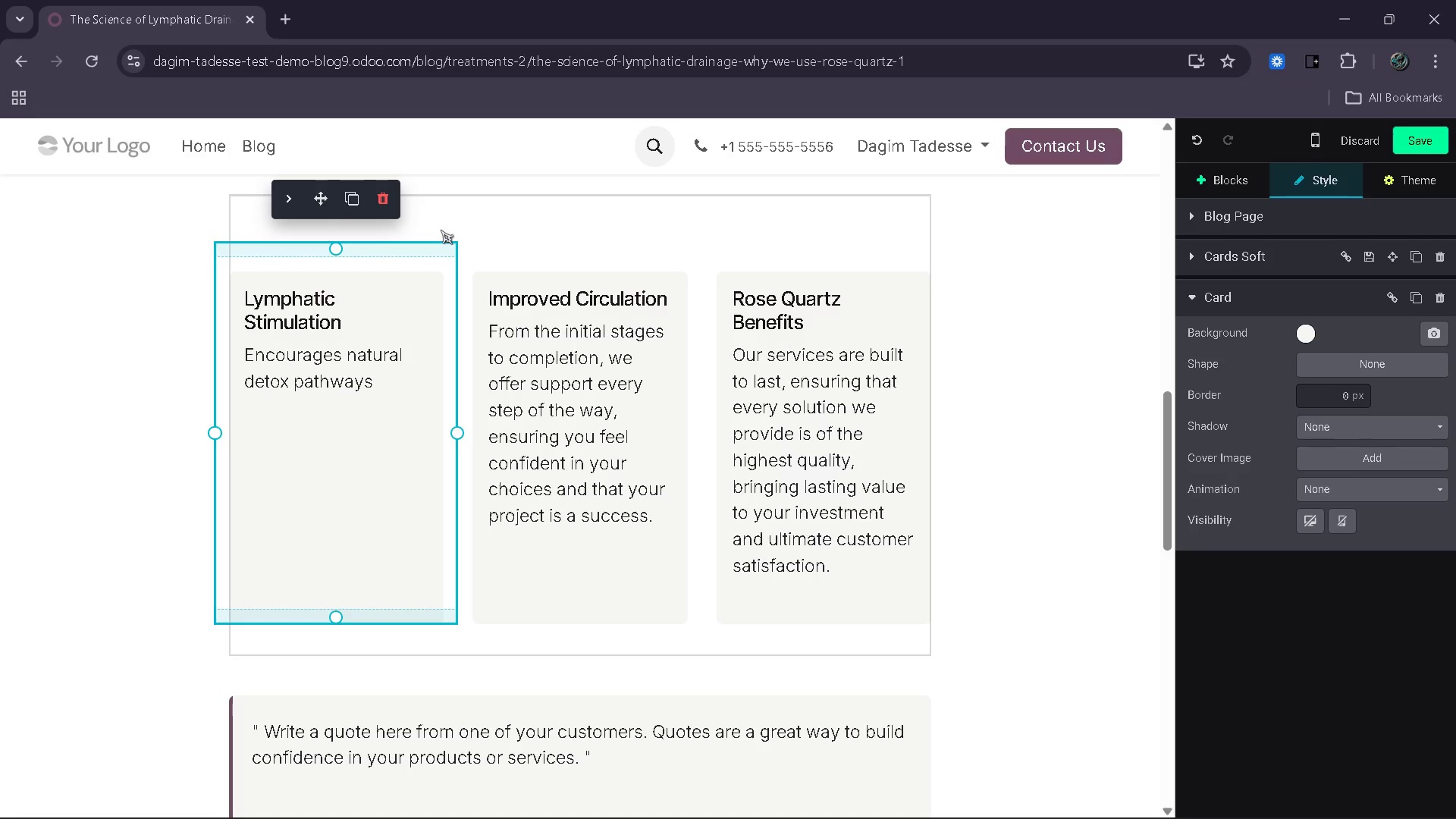 
type( and reduces facial puffinee)
key(Backspace)
type(ss)
 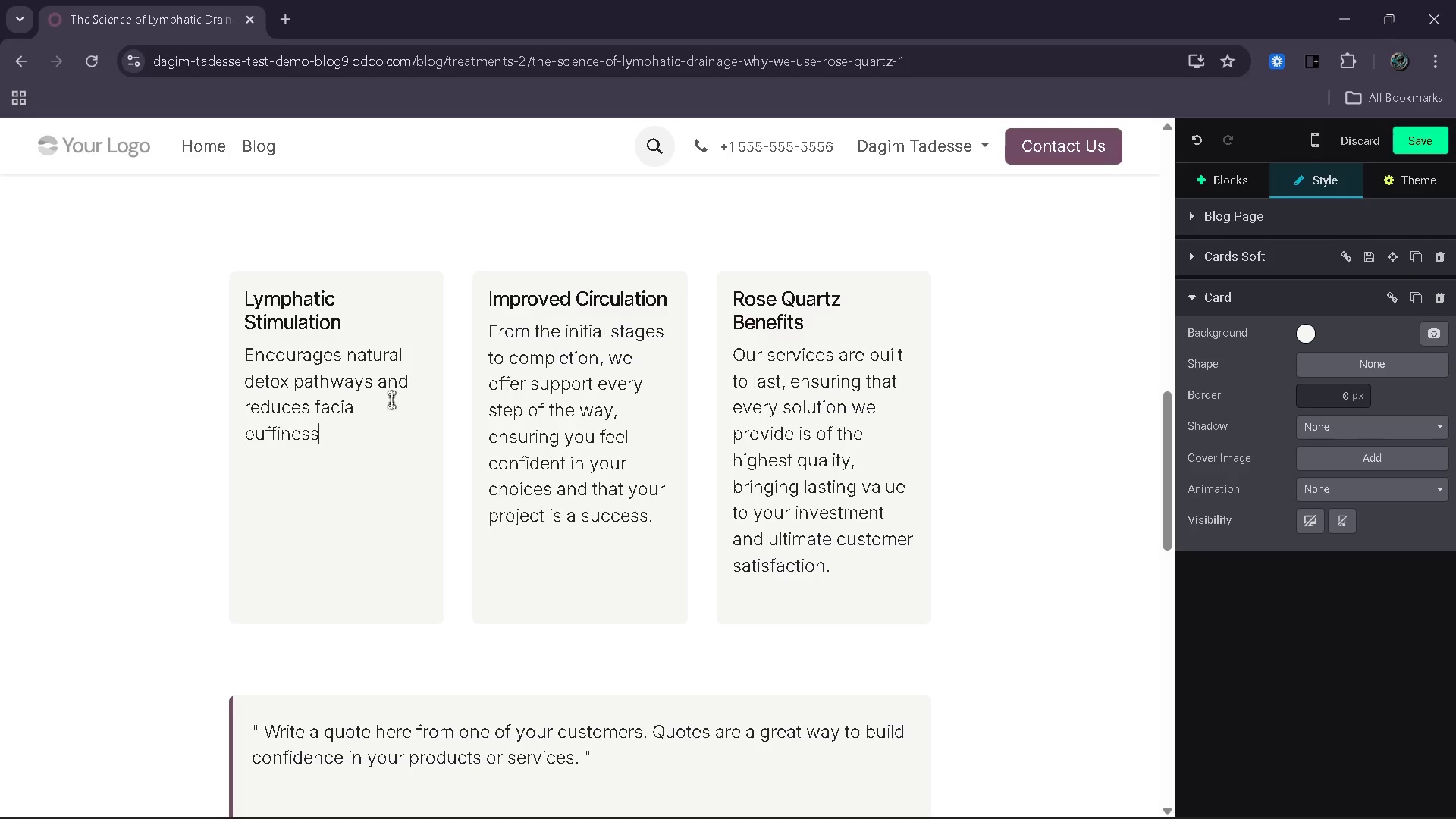 
wait(5.58)
 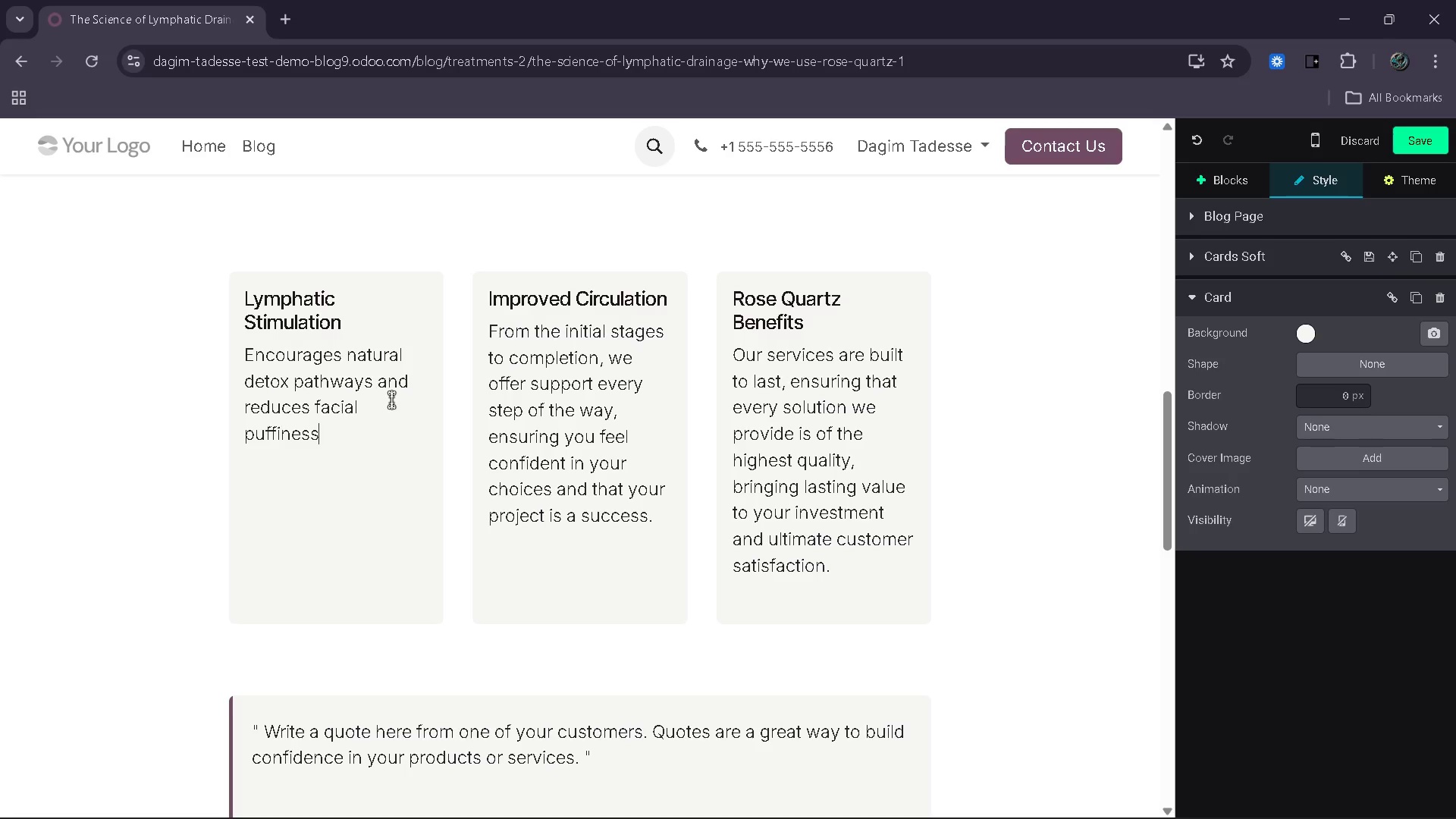 
key(Period)
 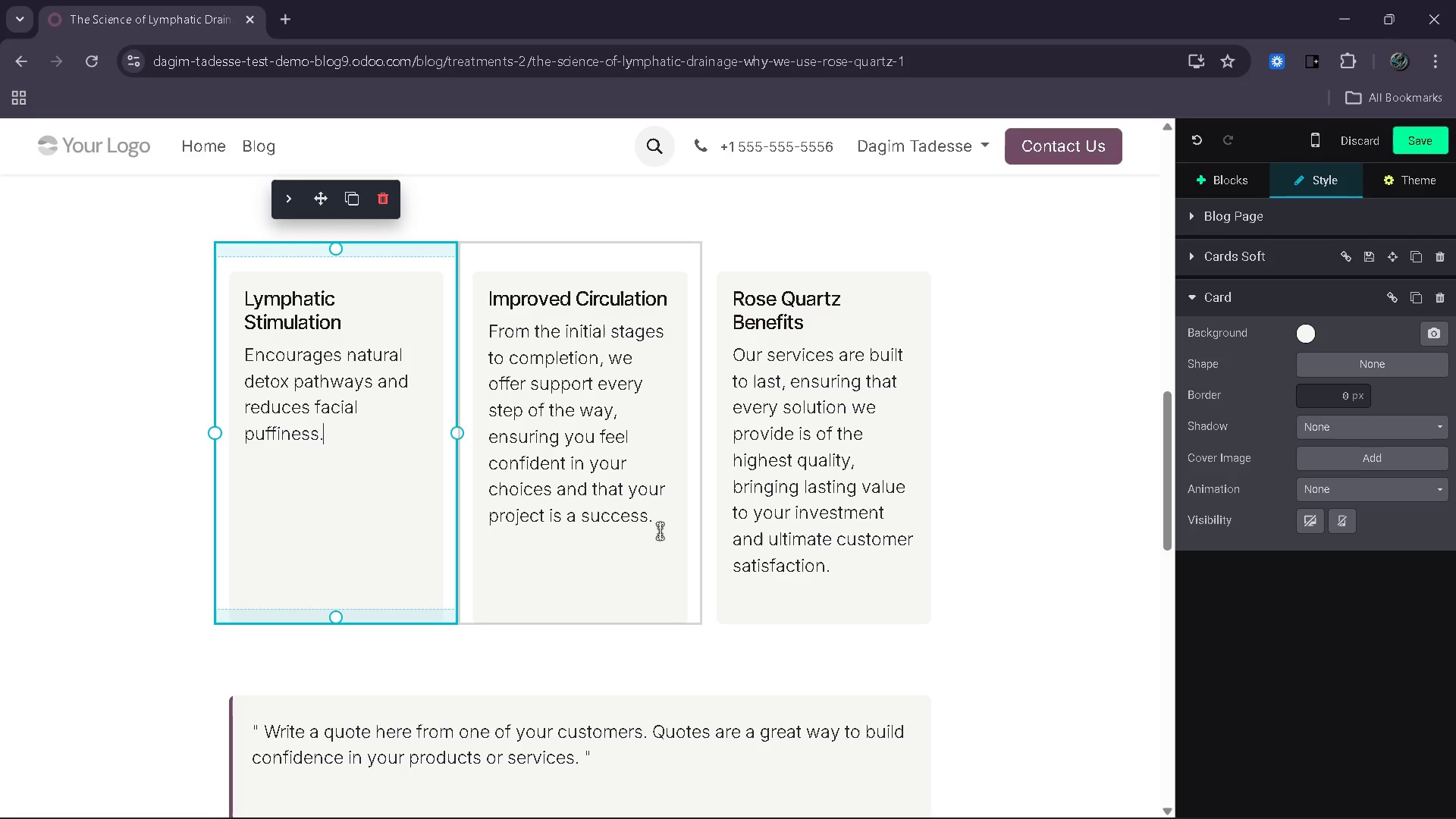 
left_click_drag(start_coordinate=[667, 538], to_coordinate=[491, 337])
 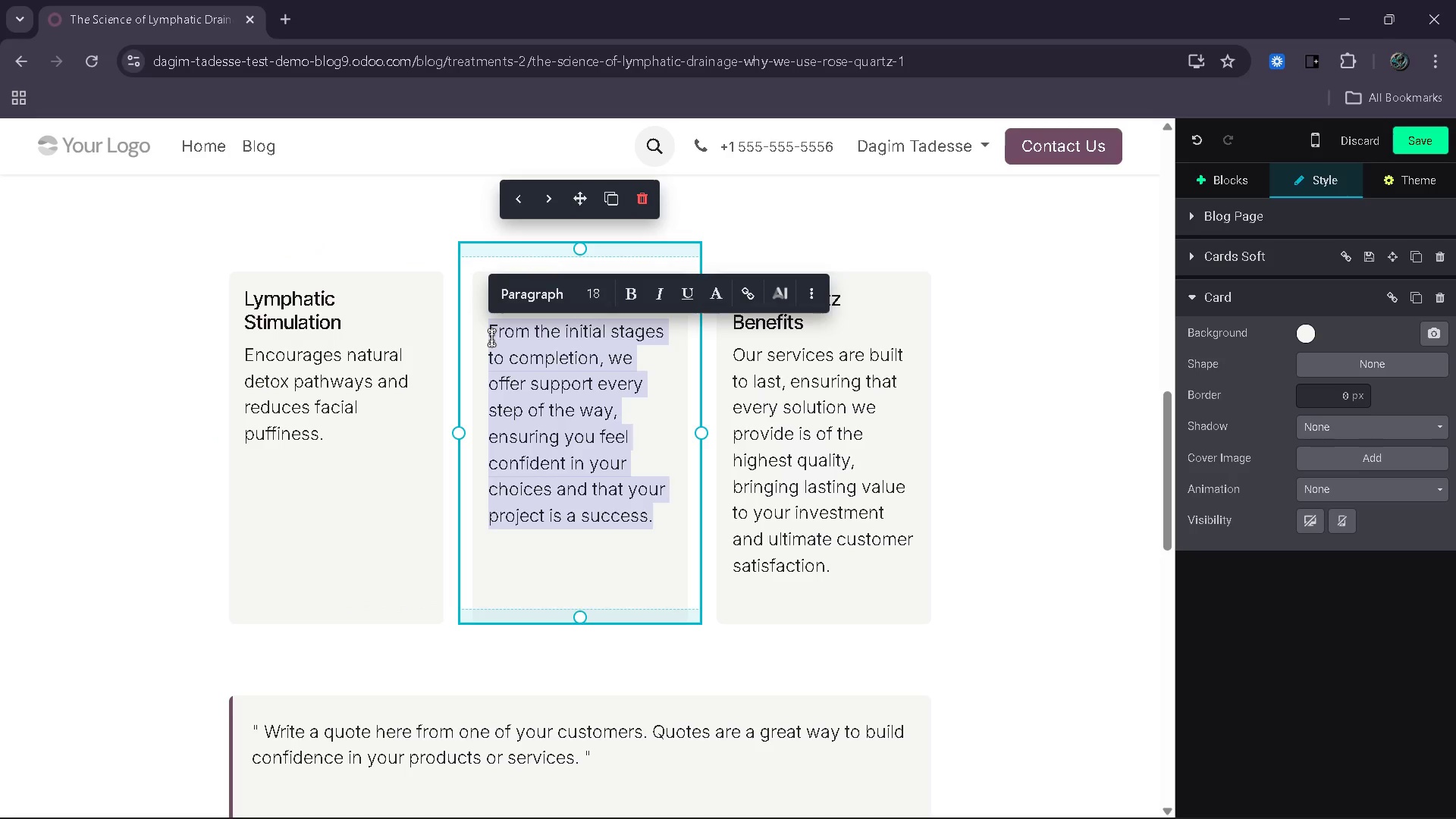 
key(Backspace)
type(Boot)
key(Backspace)
type(sts oxygen delivery for a brighter )
key(Backspace)
type(, more)
 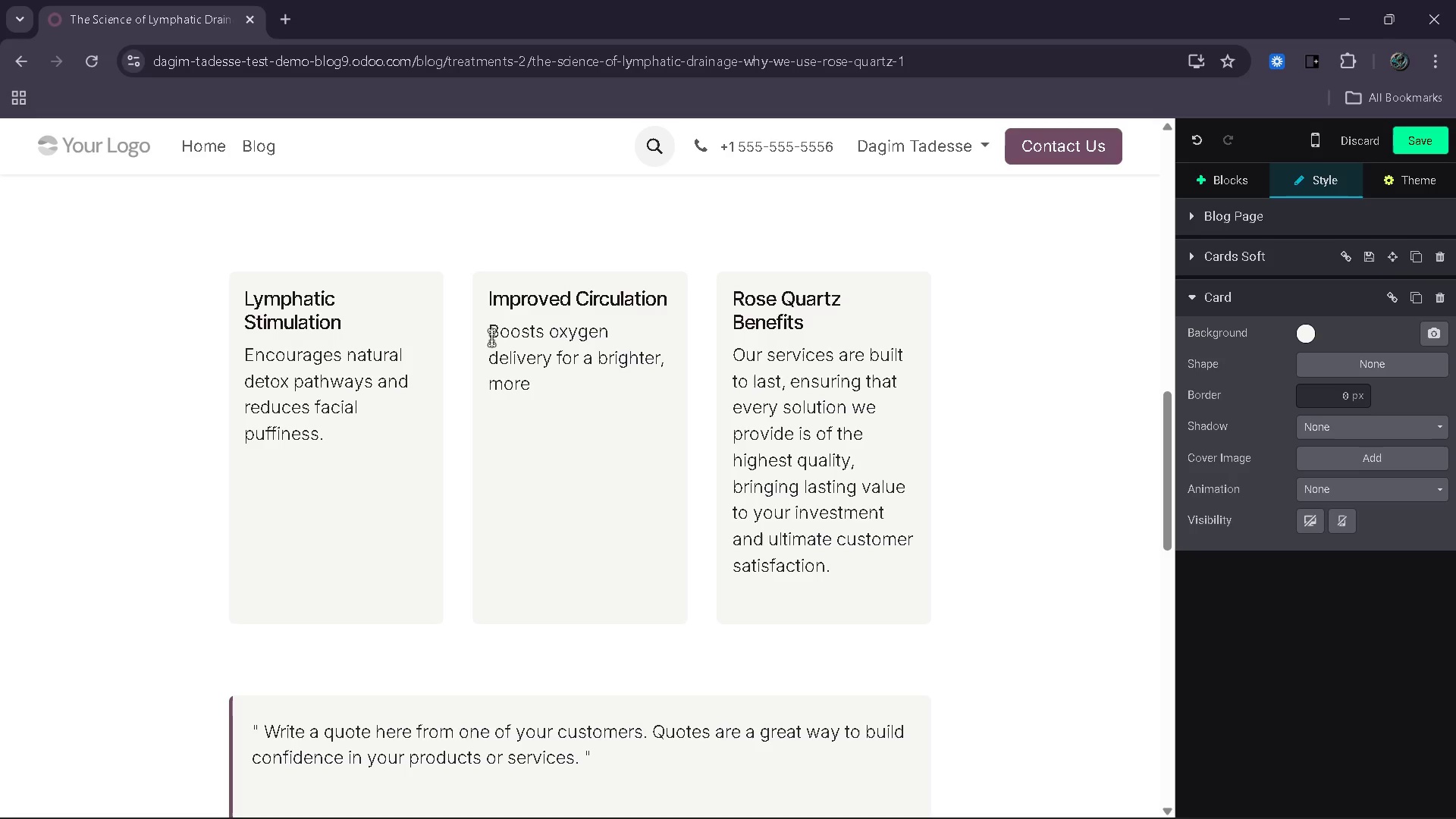 
wait(6.48)
 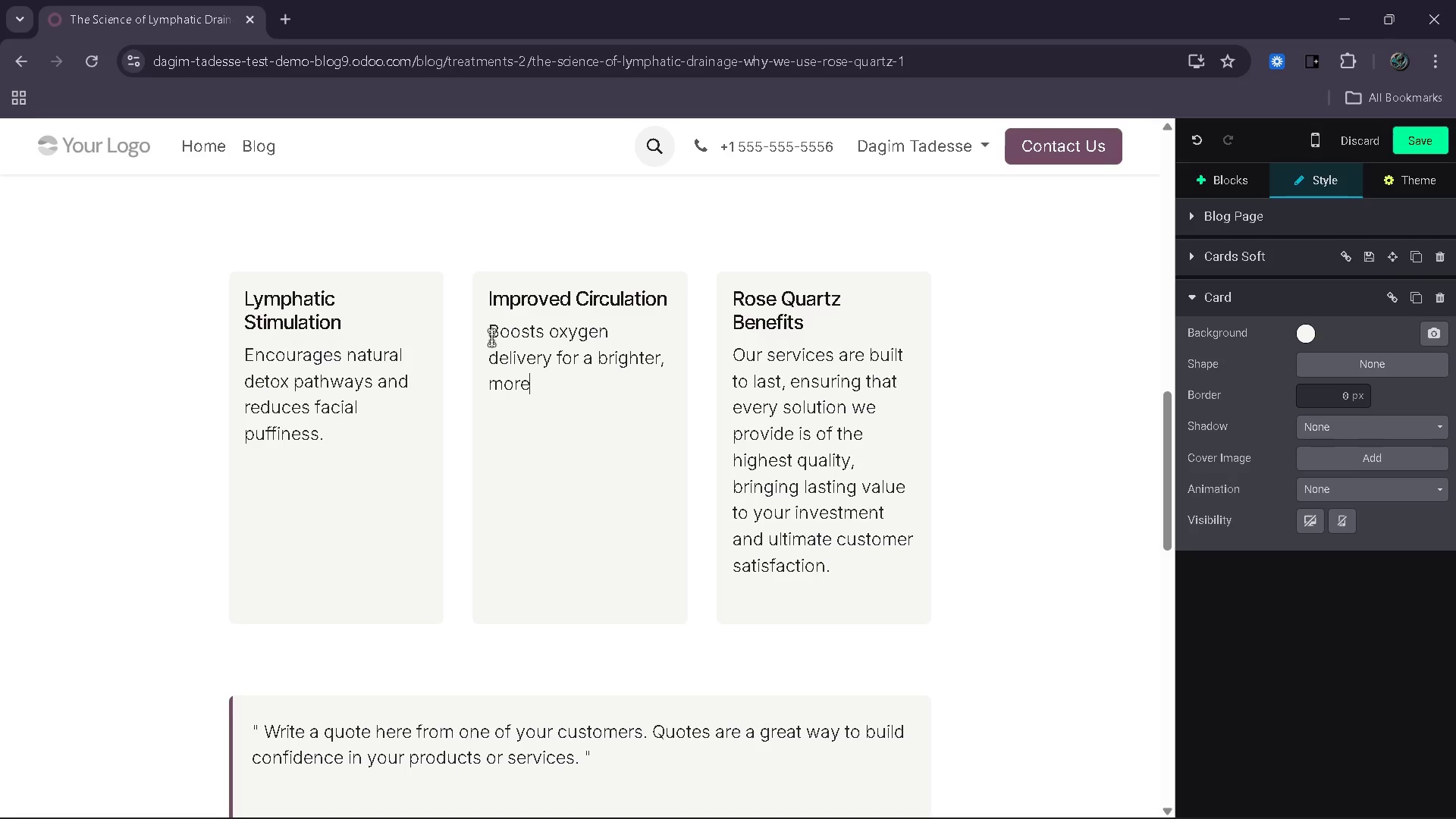 
type( evev)
key(Backspace)
type(n complexion.)
 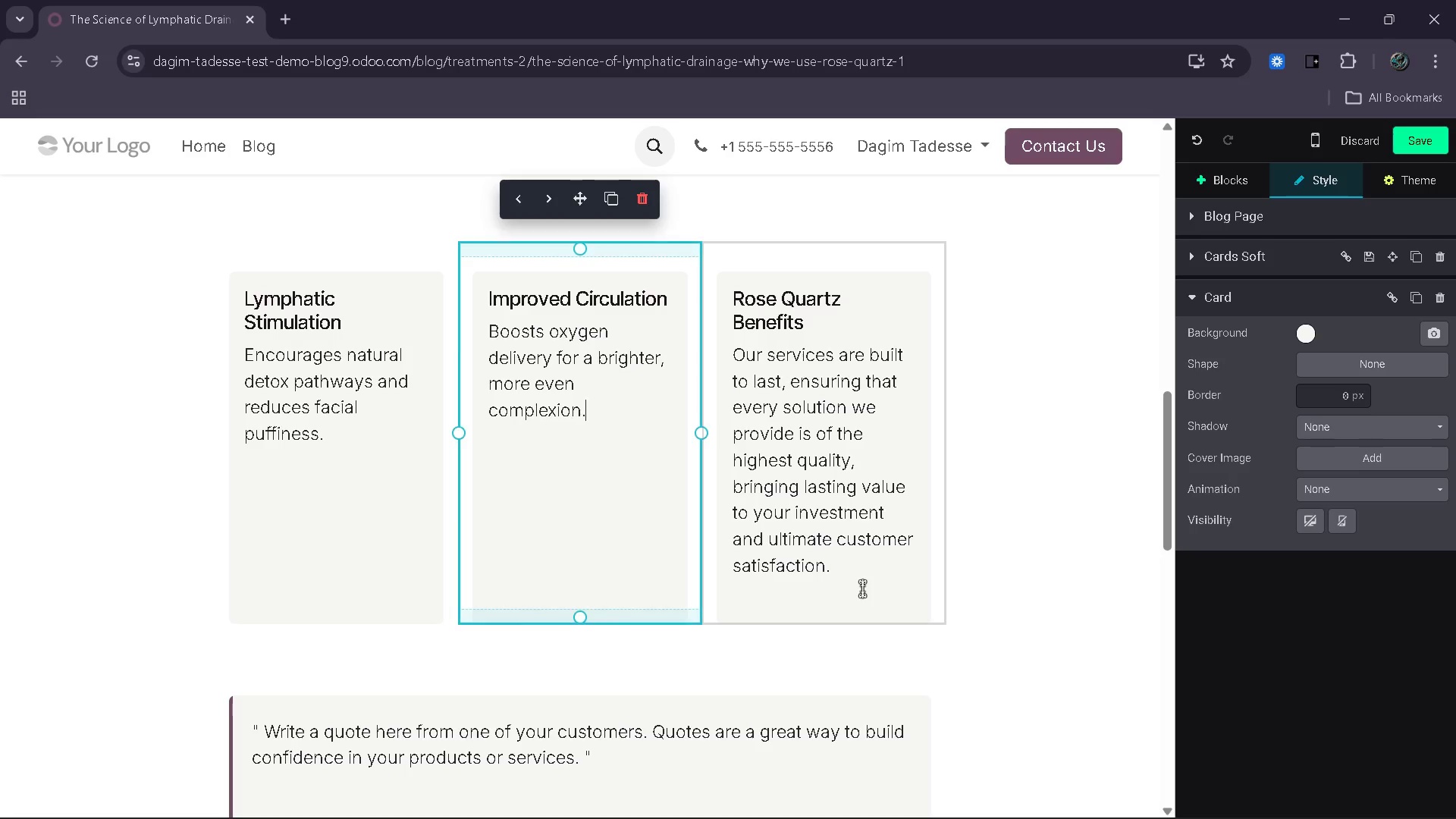 
left_click_drag(start_coordinate=[846, 570], to_coordinate=[736, 355])
 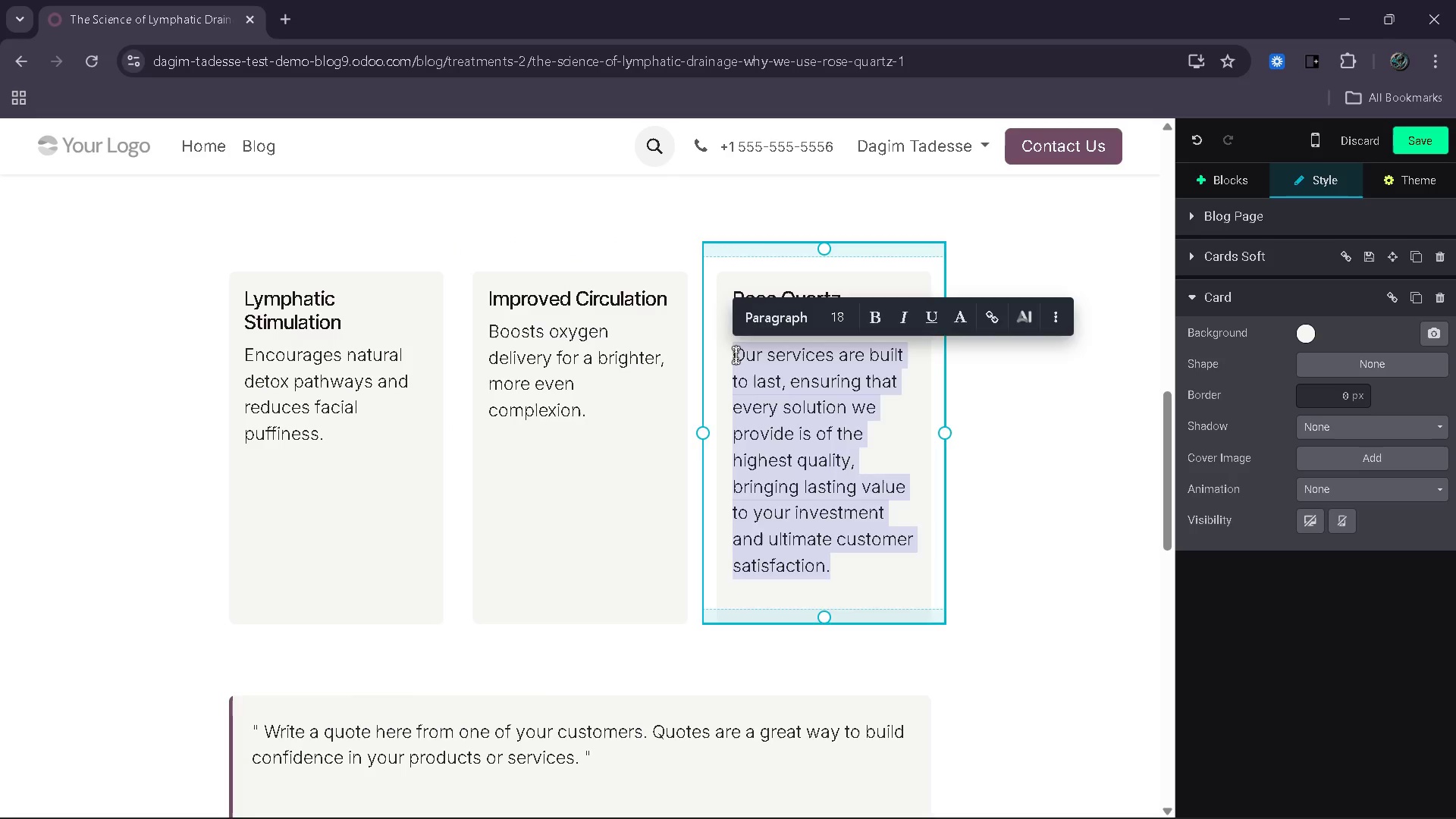 
key(Backspace)
type(Maintains a naturally cool temperati)
key(Backspace)
type(ure while promotinig)
key(Backspace)
key(Backspace)
key(Backspace)
type(ng)
 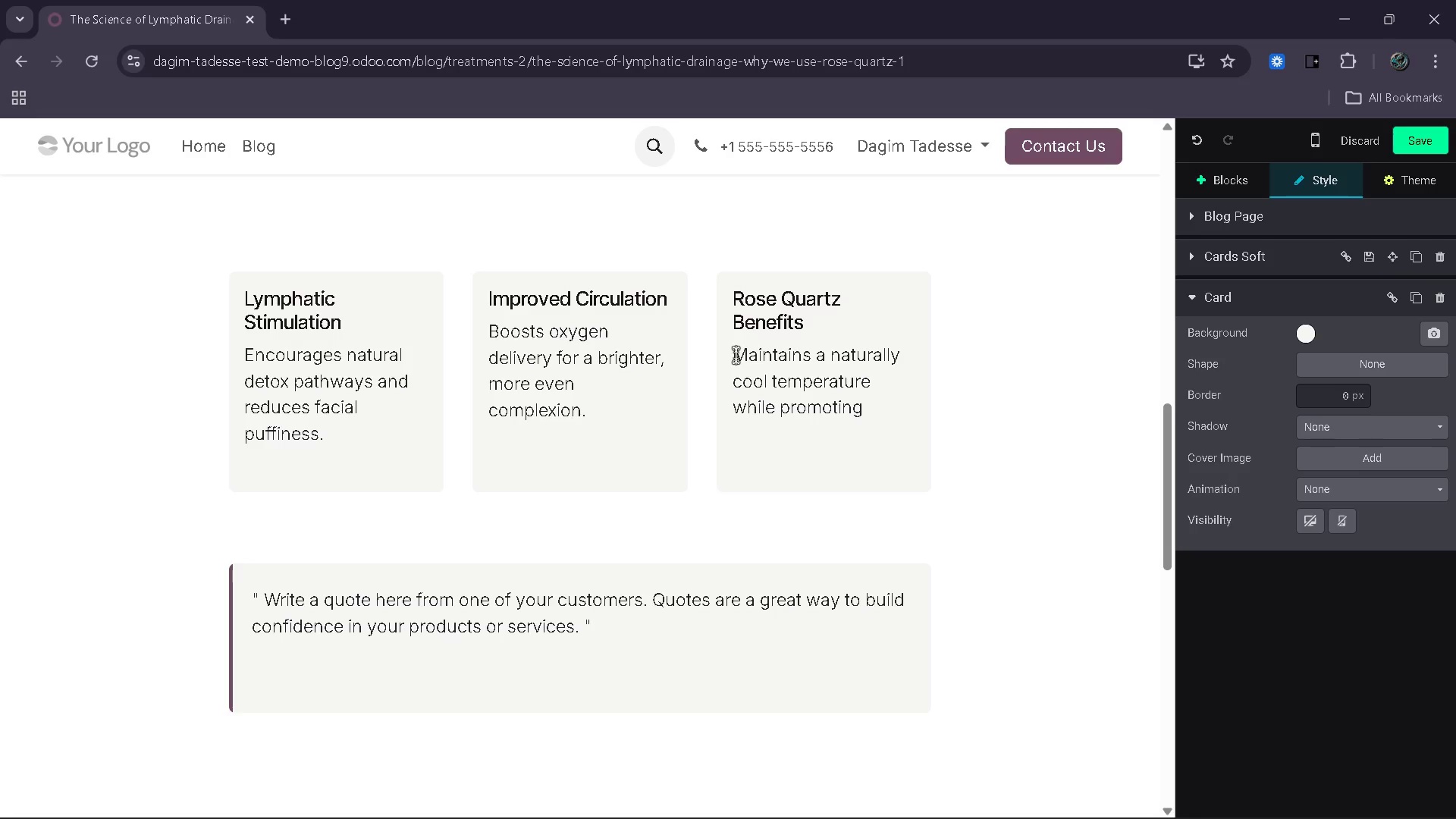 
wait(5.12)
 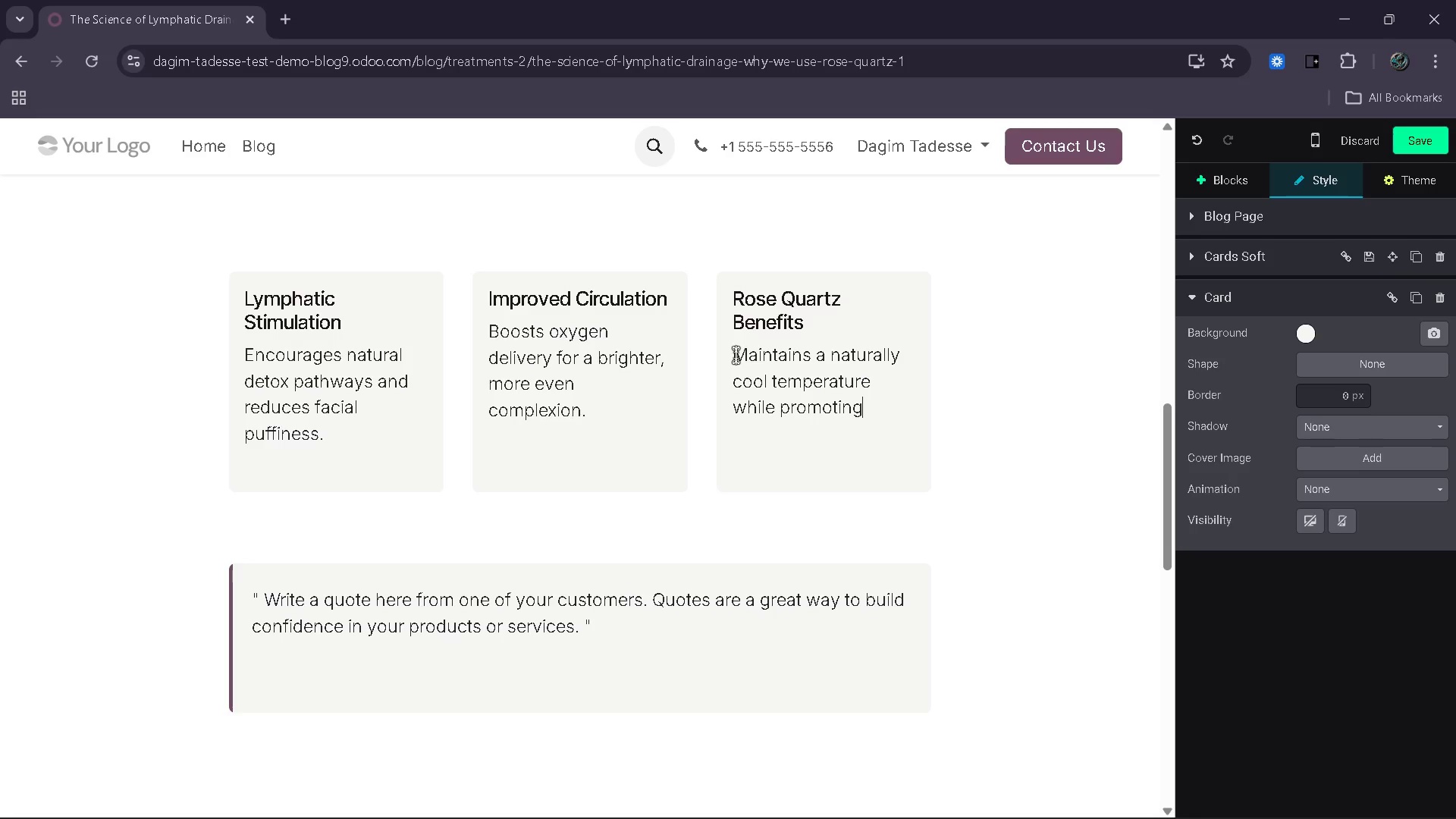 
key(Space)
 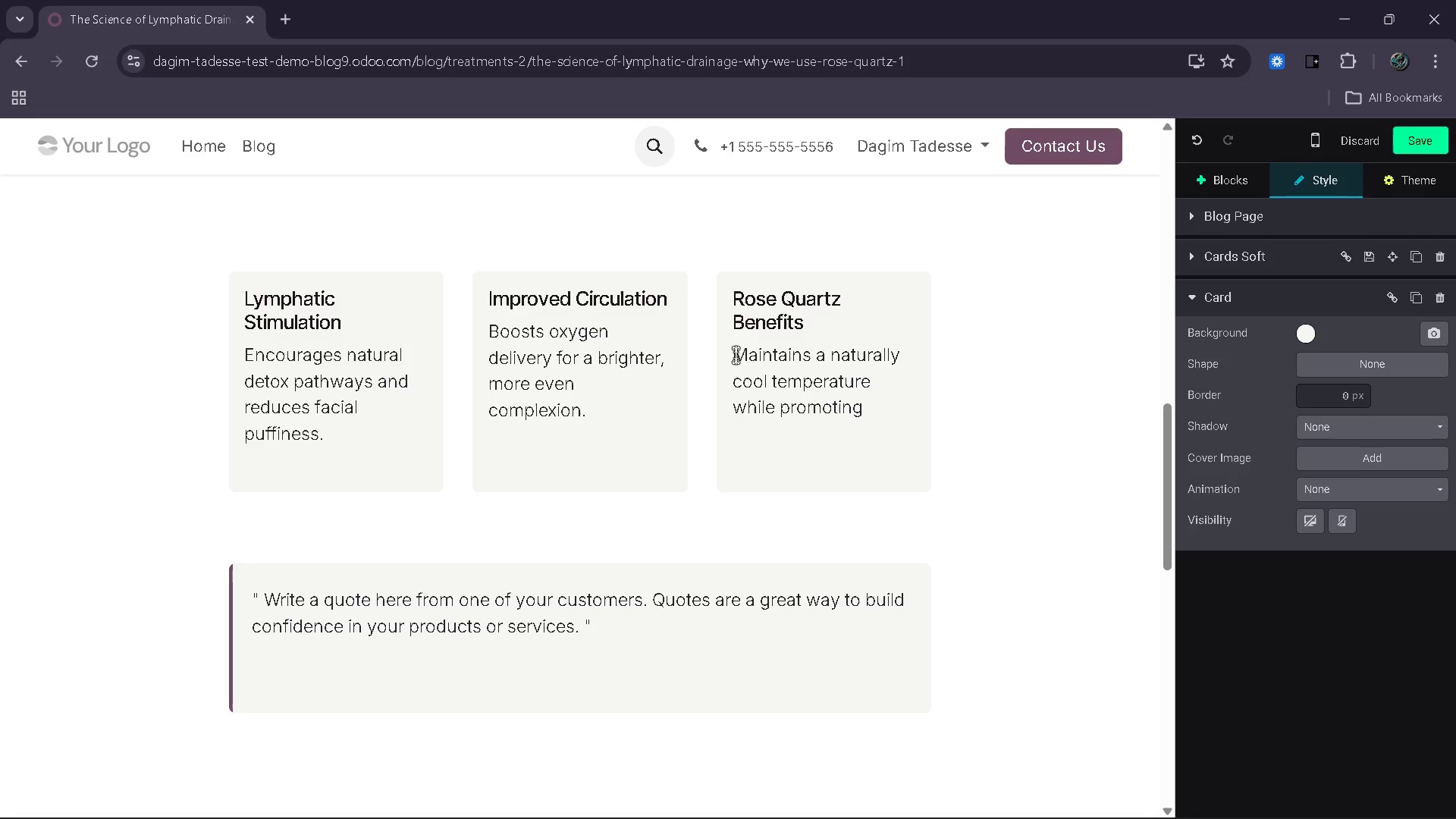 
key(Backspace)
 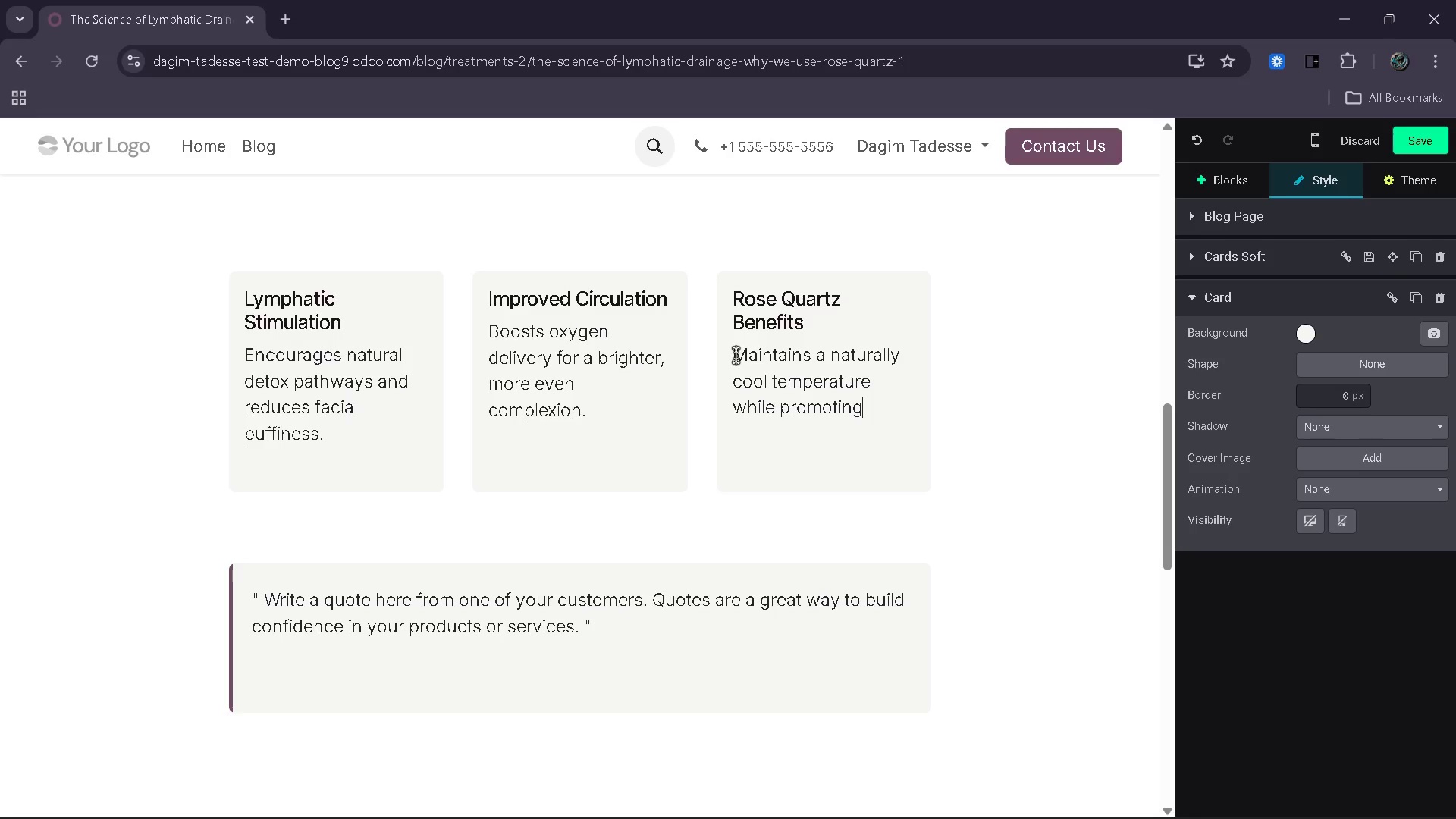 
type( relaxation.)
 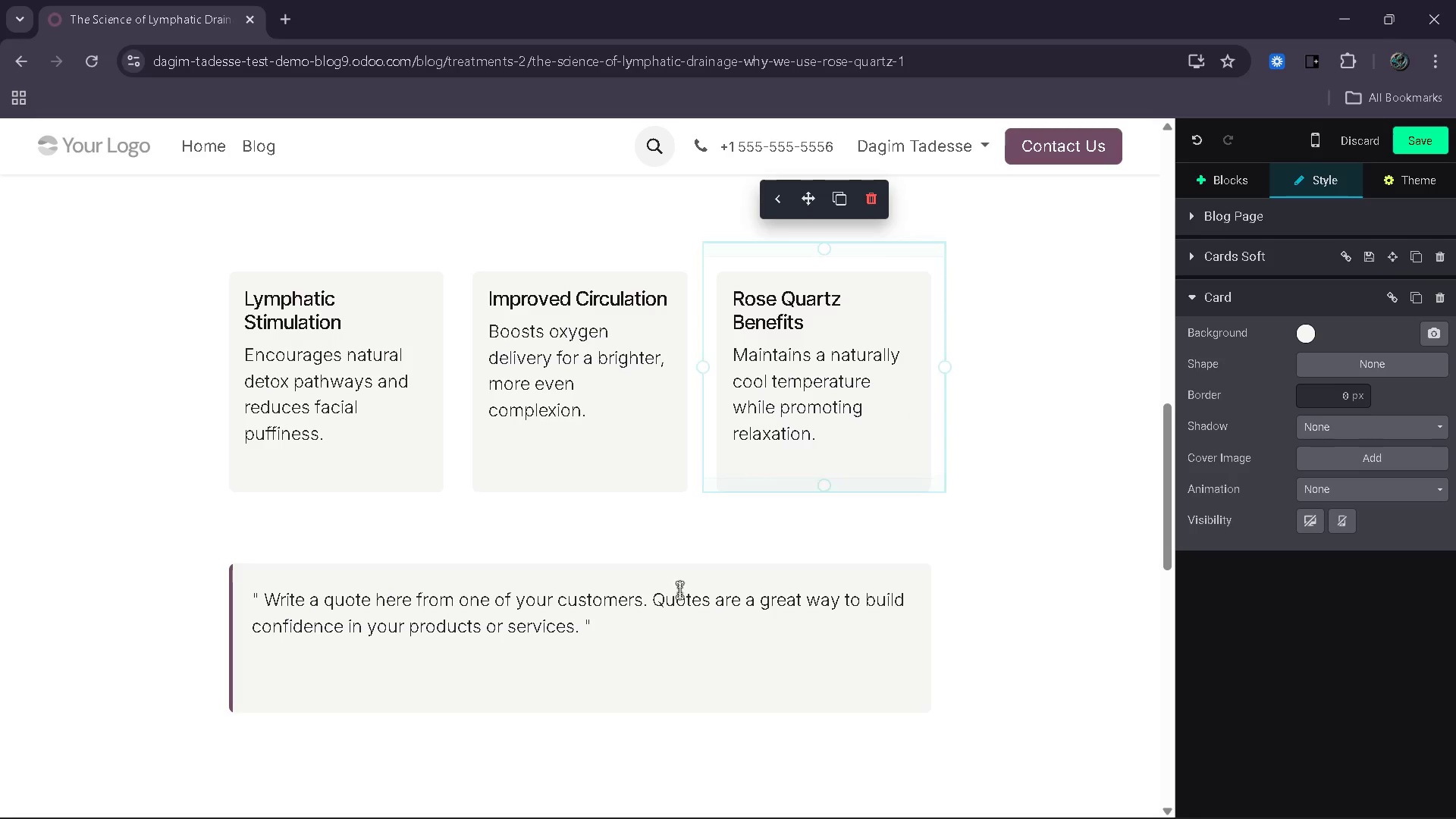 
wait(5.22)
 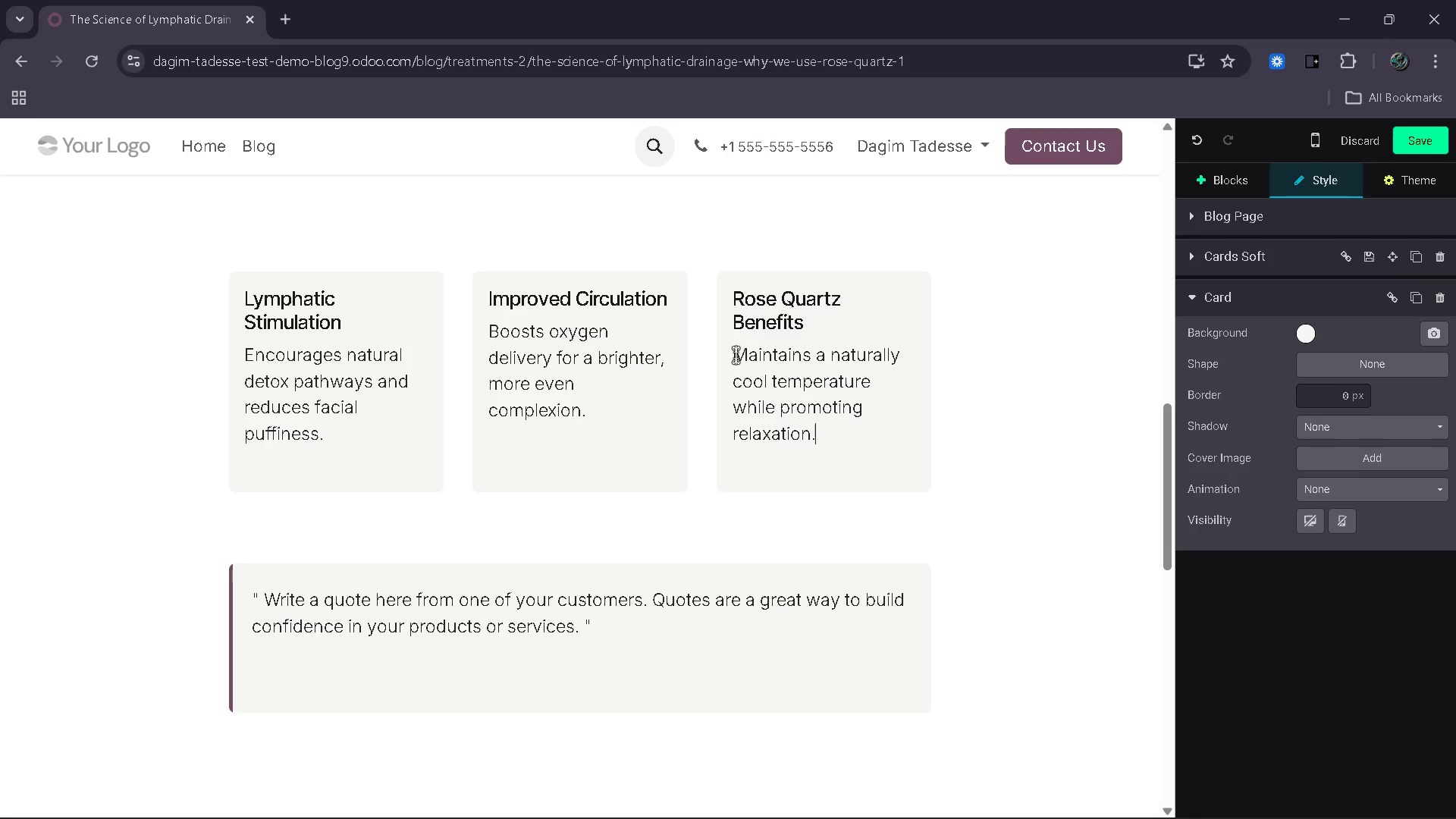 
left_click_drag(start_coordinate=[576, 626], to_coordinate=[268, 604])
 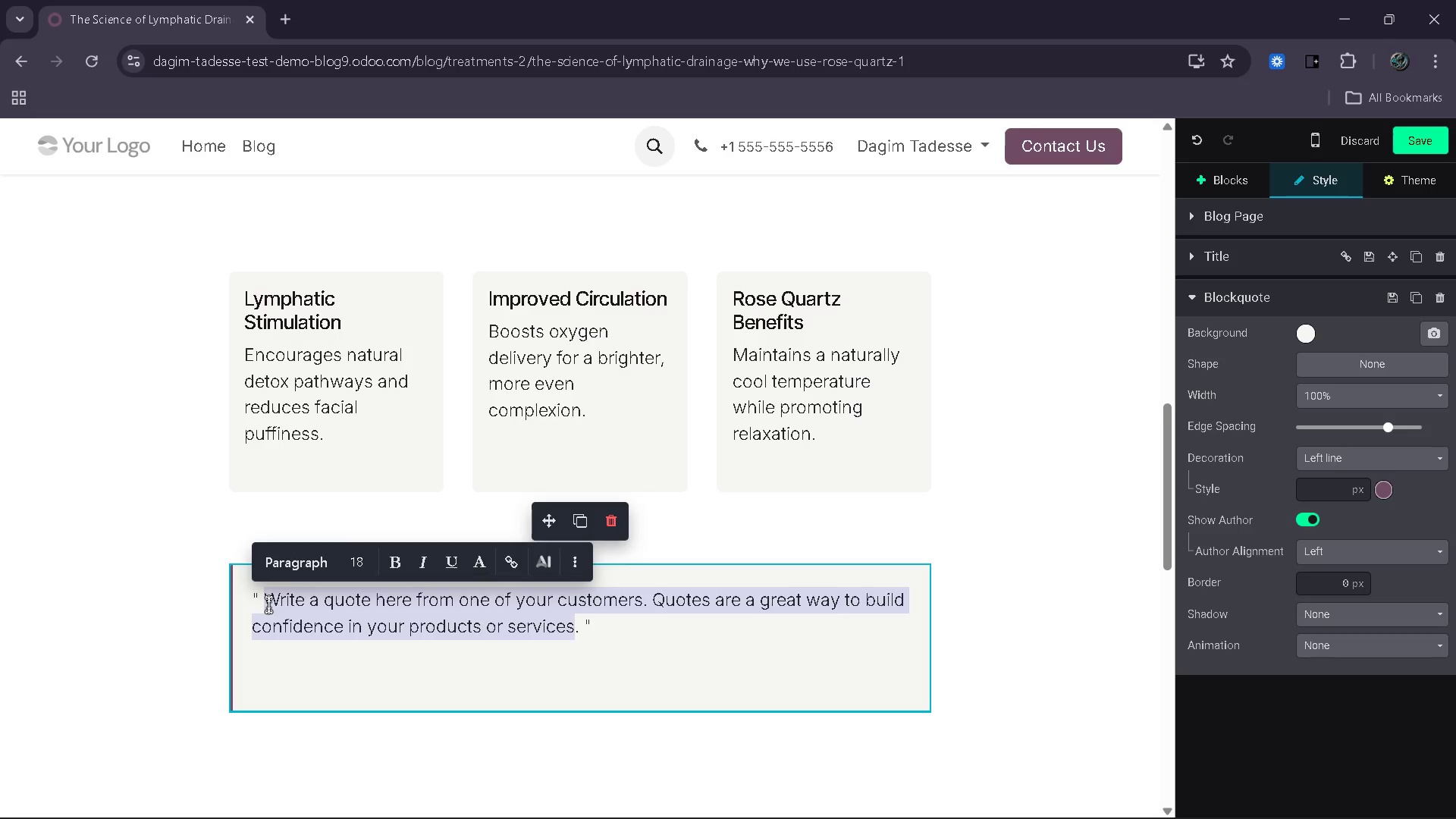 
type(True skincare lies at the intersection of science )
key(Backspace)
type(, techniq)
 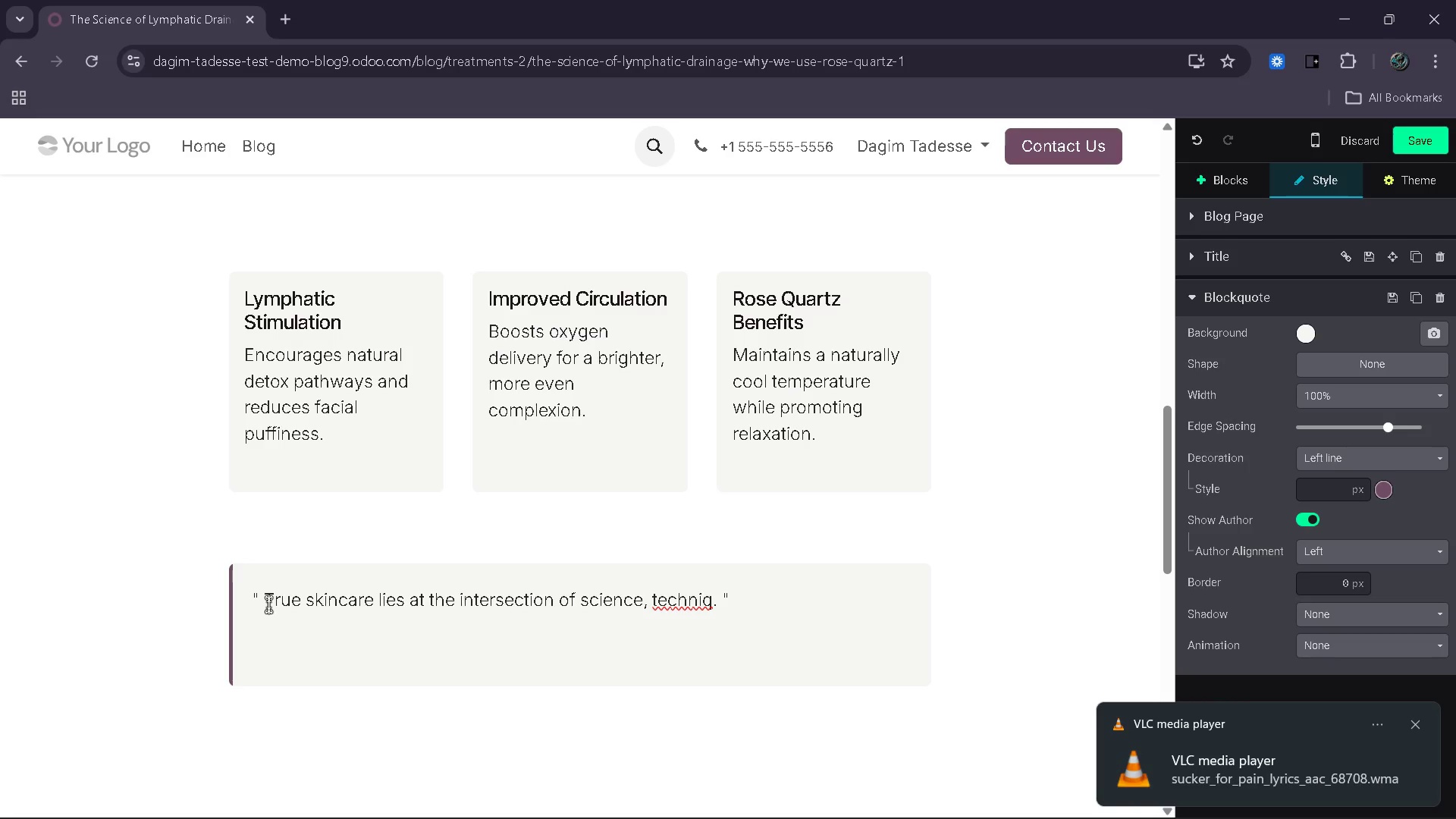 
type(ue,)
key(Backspace)
type( and sensory experience)
 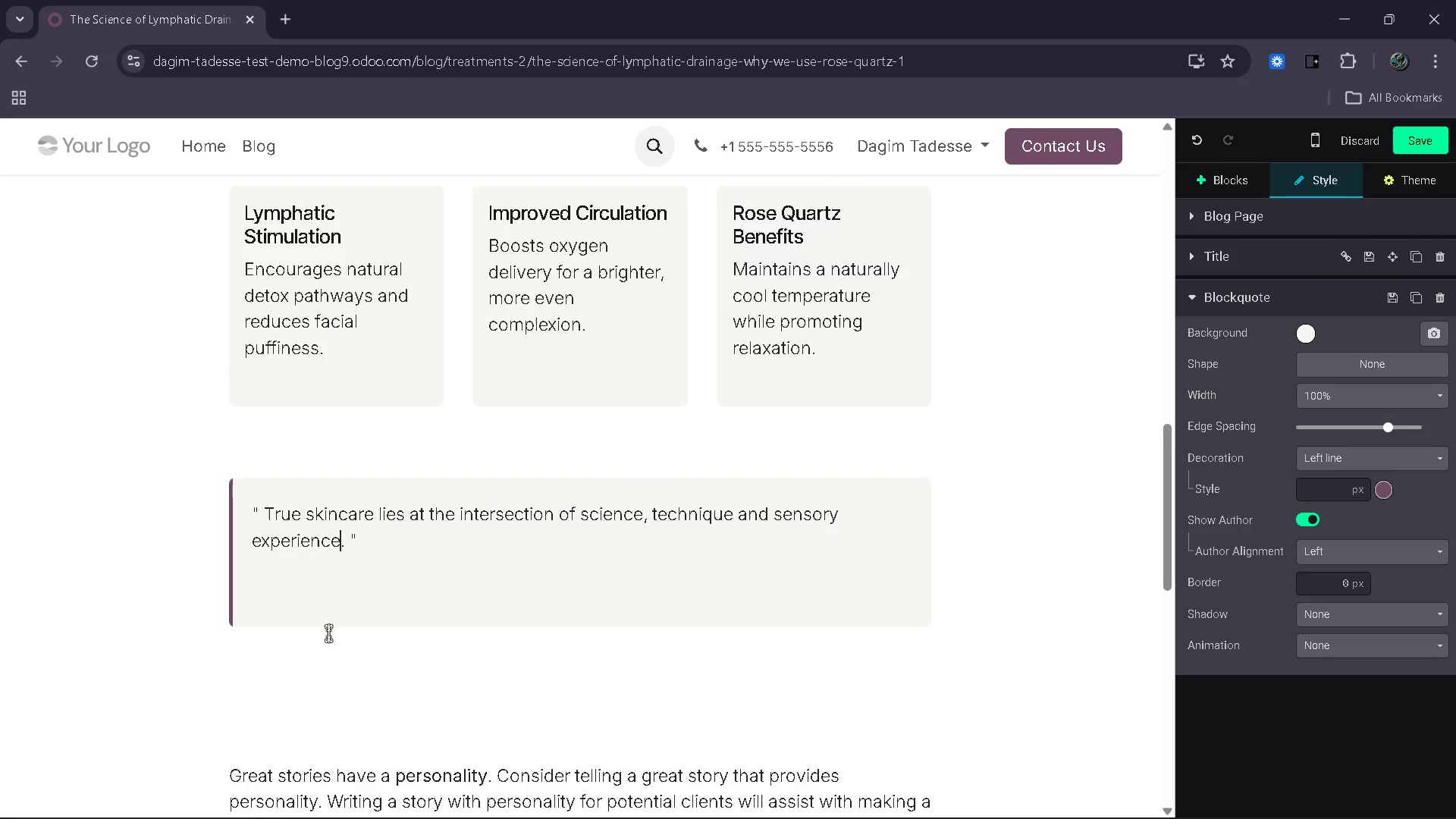 
wait(11.55)
 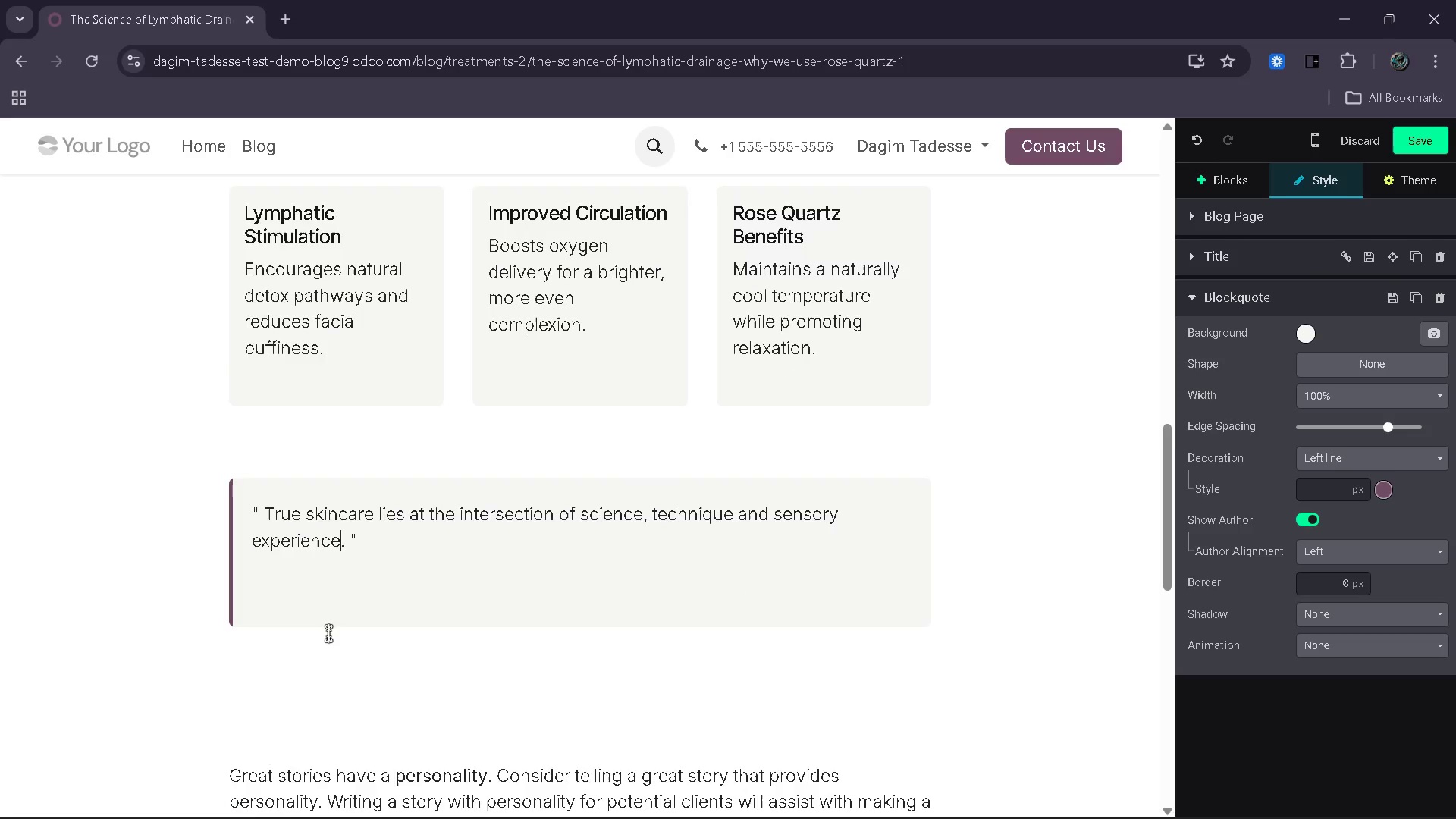 
left_click([436, 571])
 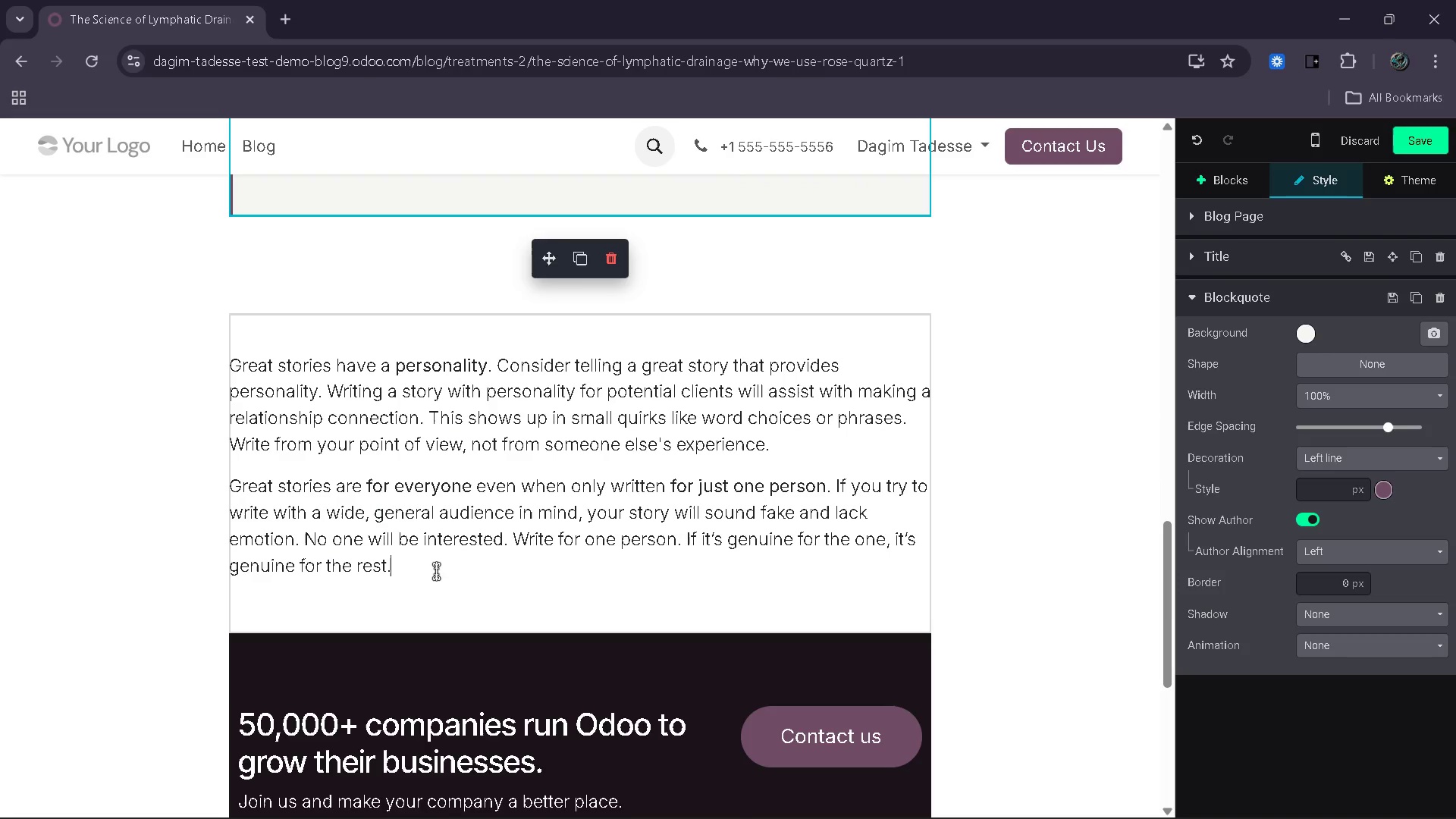 
left_click_drag(start_coordinate=[436, 571], to_coordinate=[231, 372])
 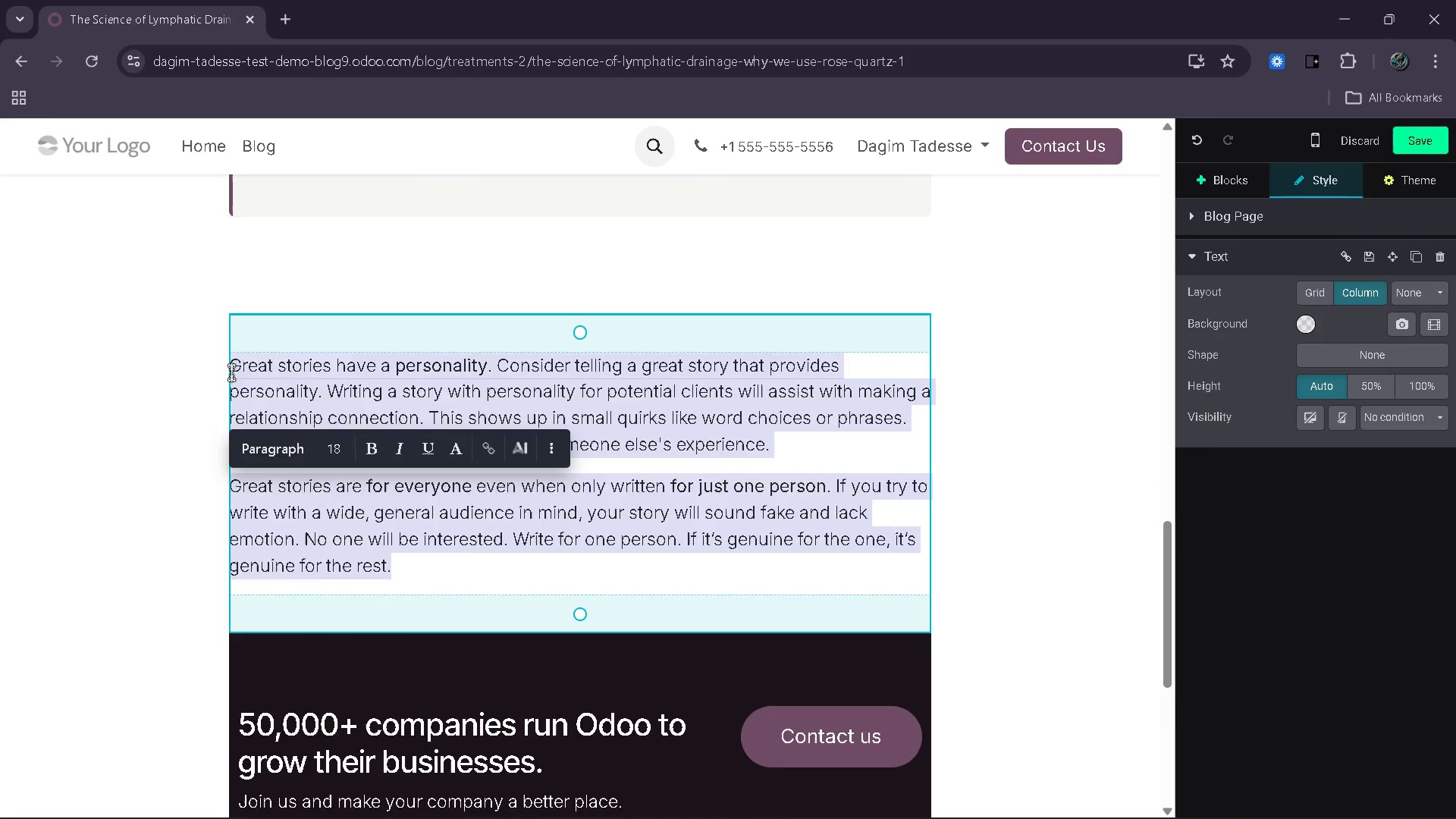 
key(Backspace)
 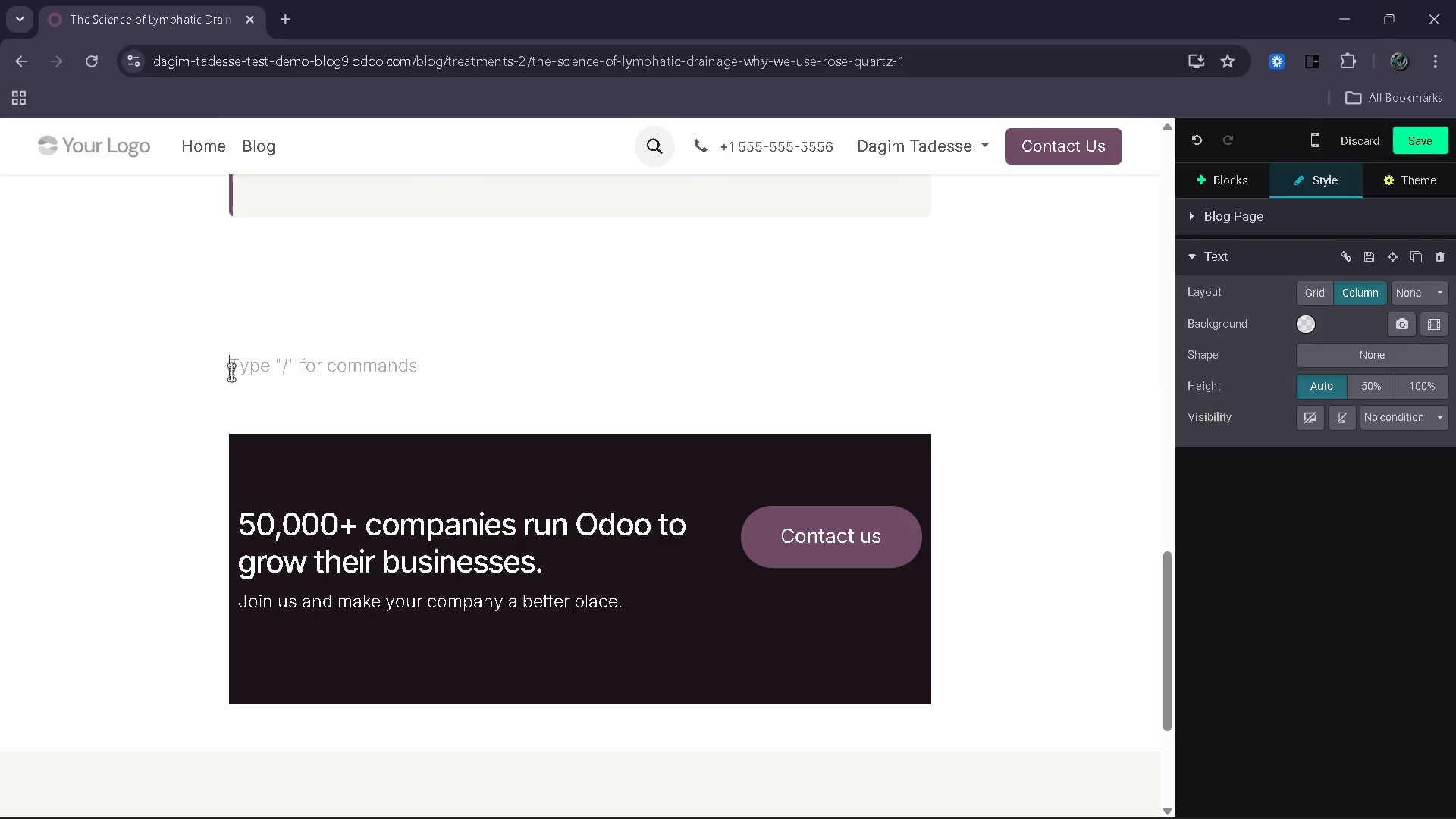 
type(What Is Lymphai)
key(Backspace)
type(tic Drainage)
 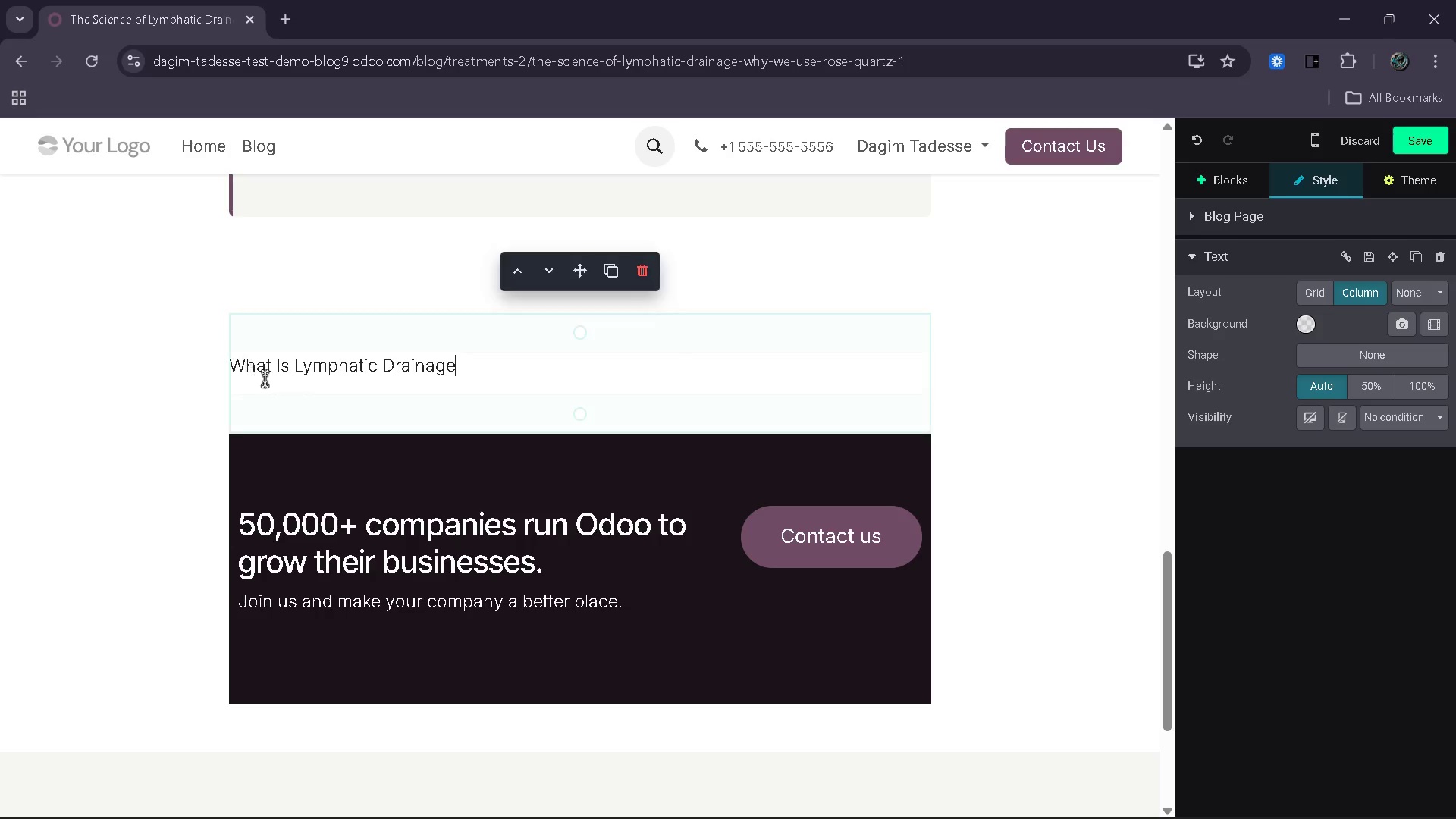 
key(Shift+Slash)
 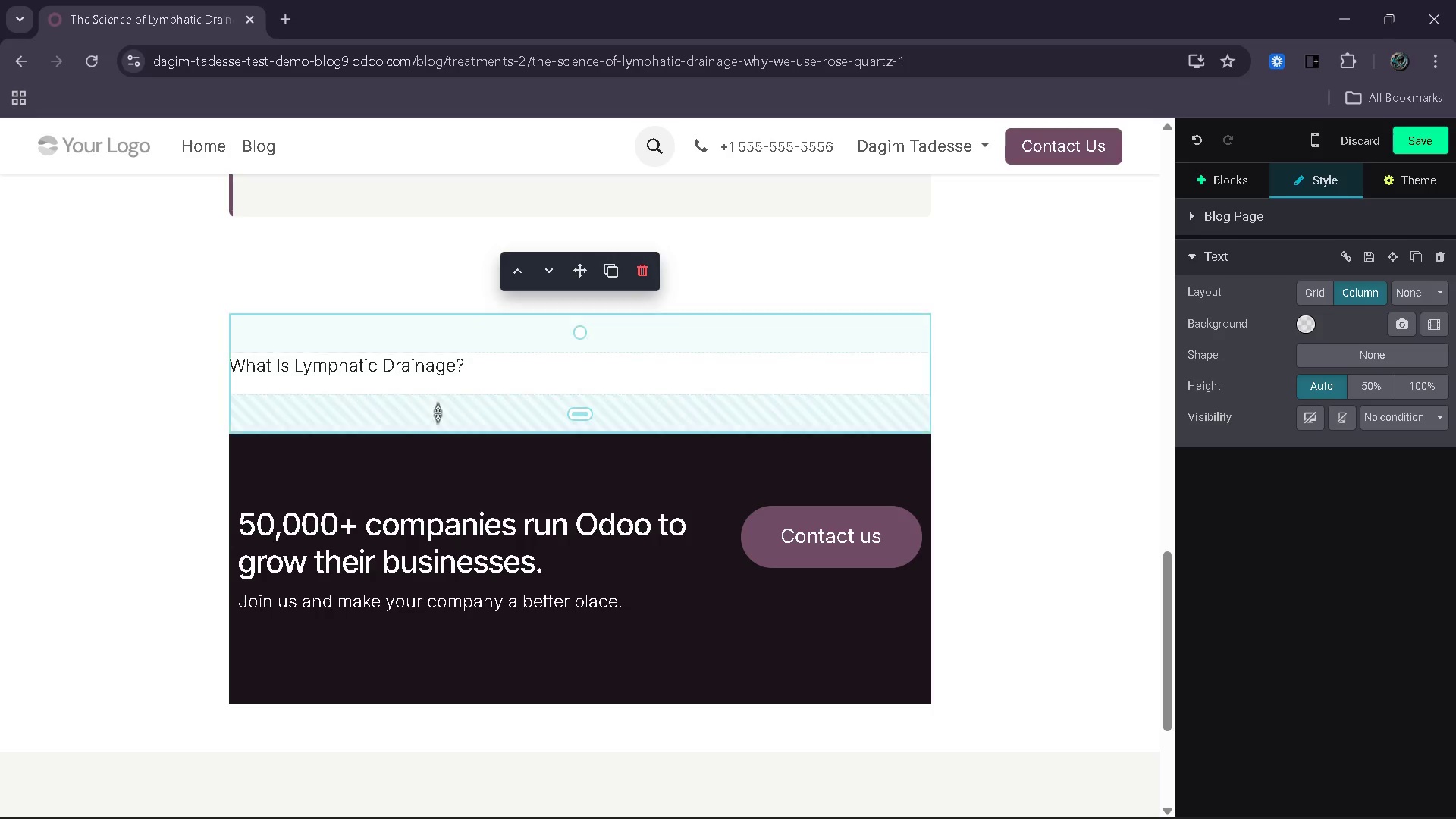 
left_click_drag(start_coordinate=[479, 373], to_coordinate=[234, 375])
 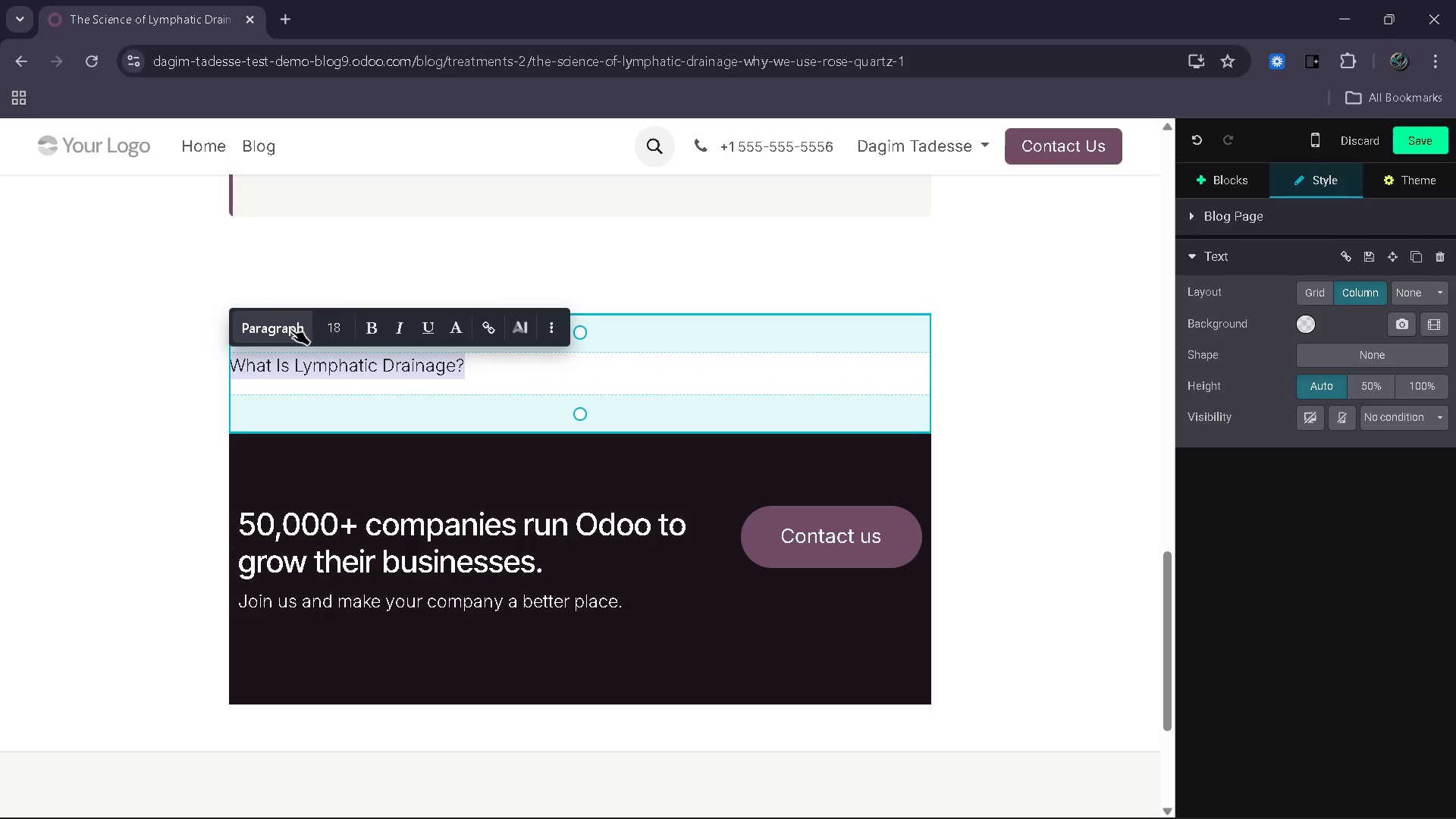 
left_click([287, 328])
 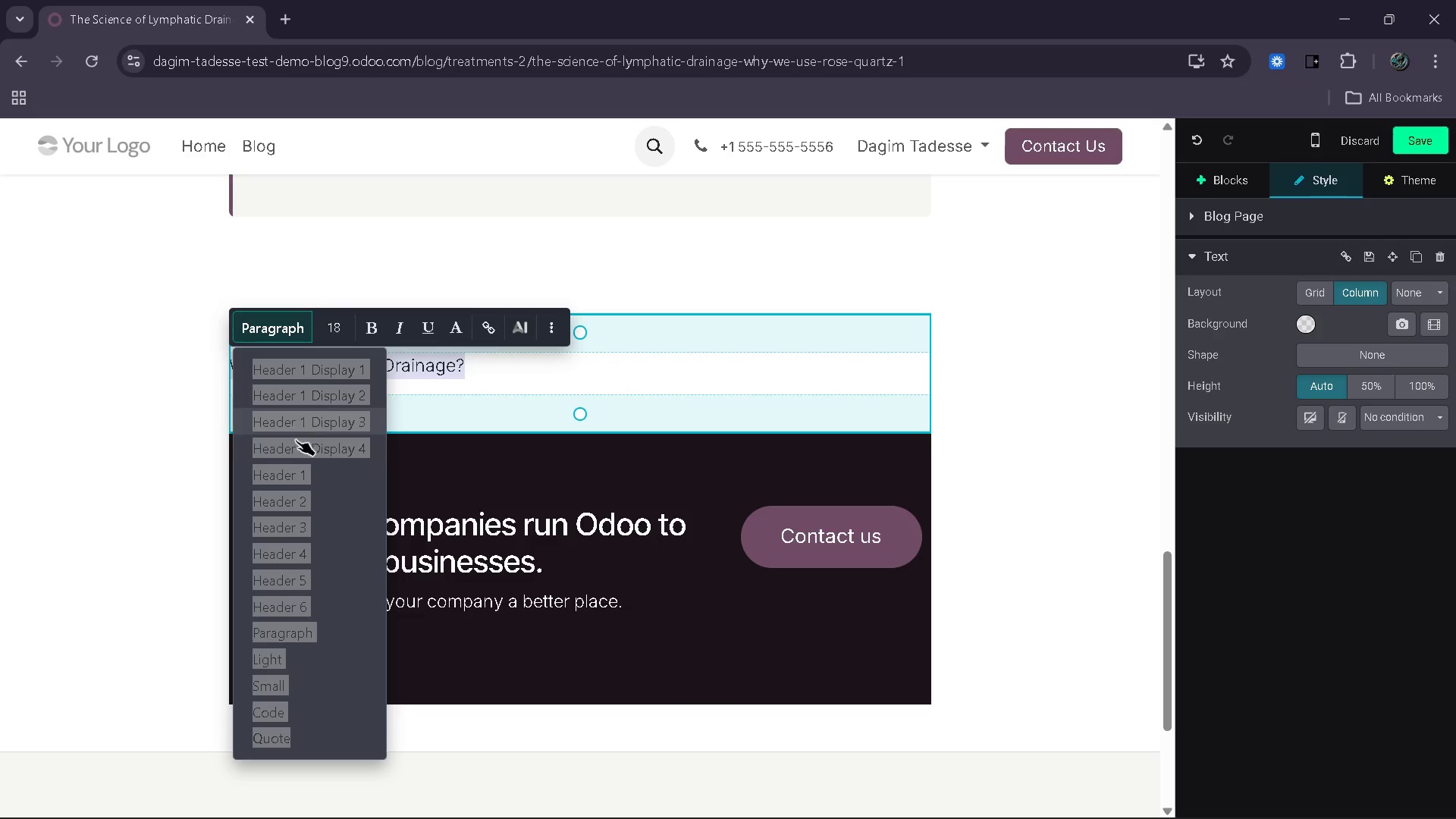 
left_click([293, 497])
 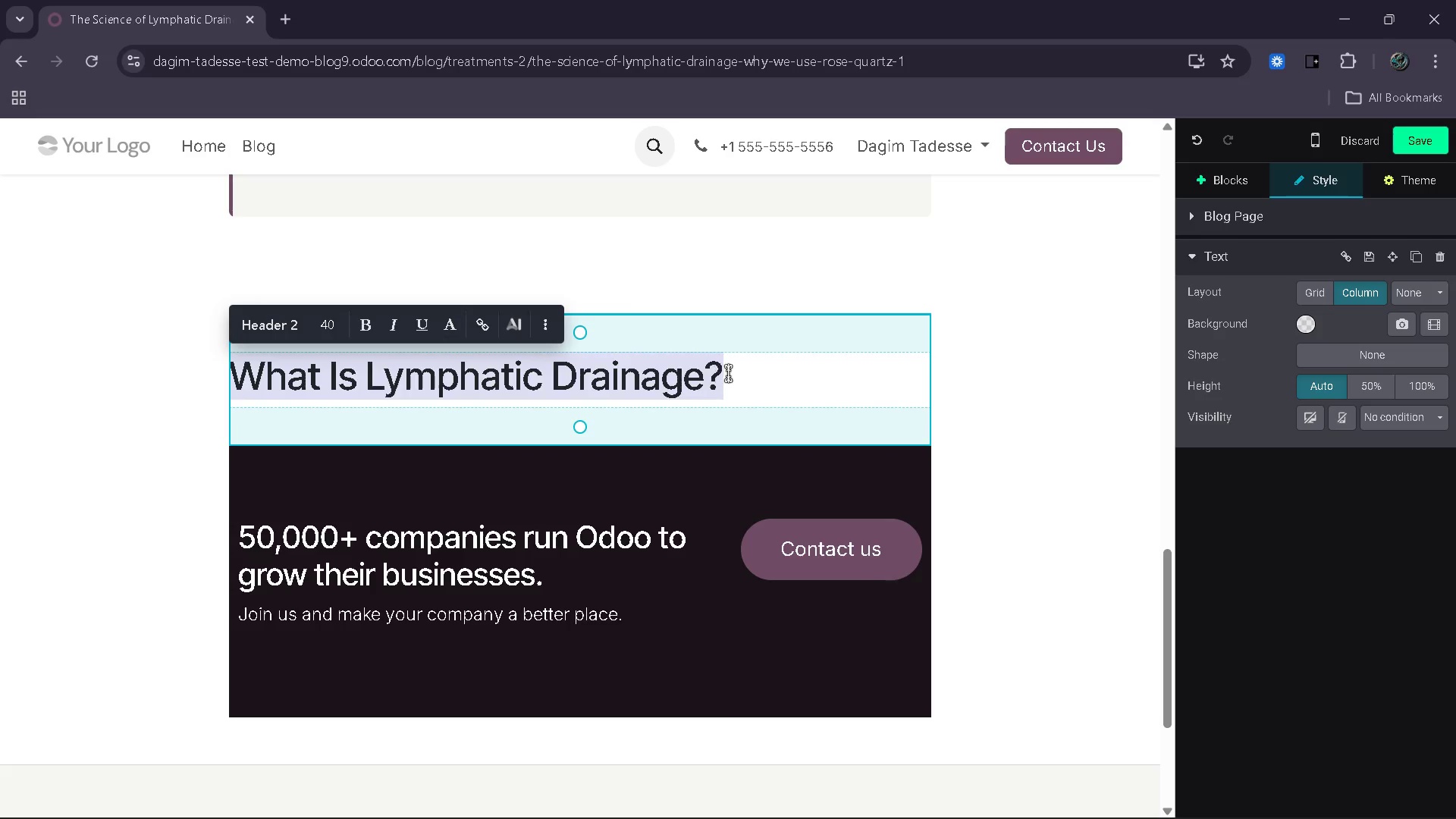 
left_click([753, 382])
 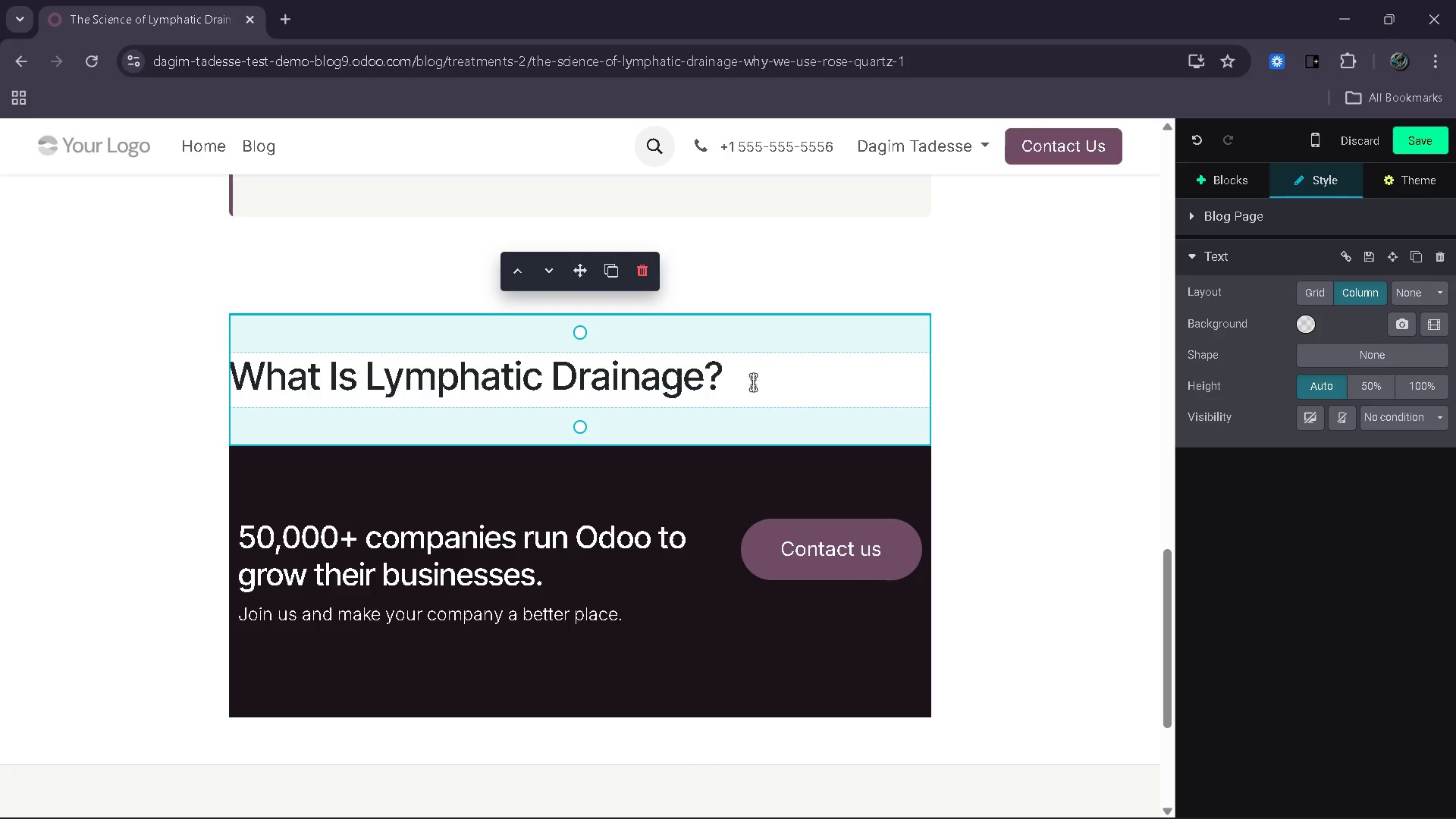 
key(Enter)
 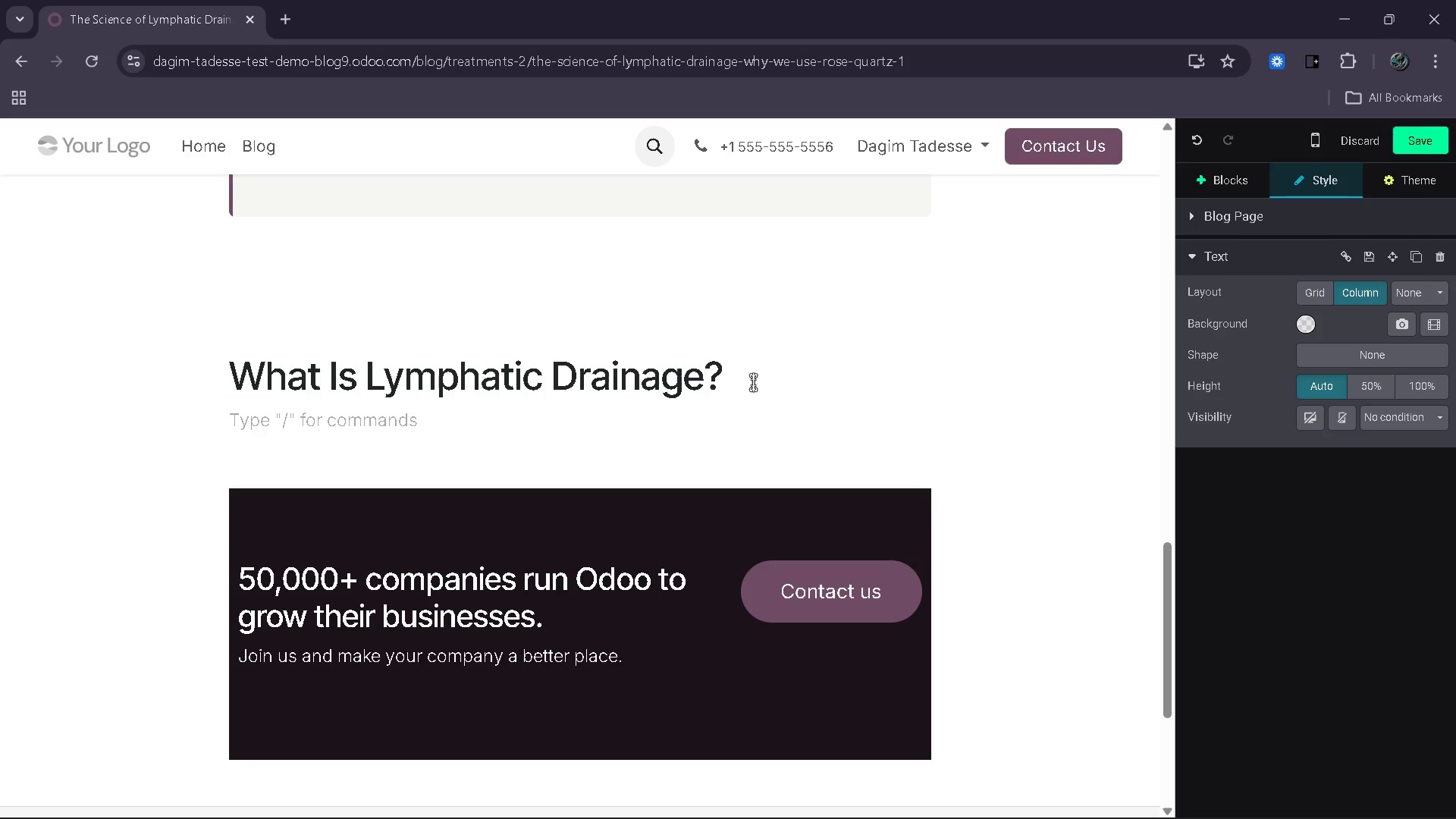 
type(Lymphatic drainage is a gentle mad)
key(Backspace)
type(ssage technique designed to stimua)
key(Backspace)
type(late the movement )
 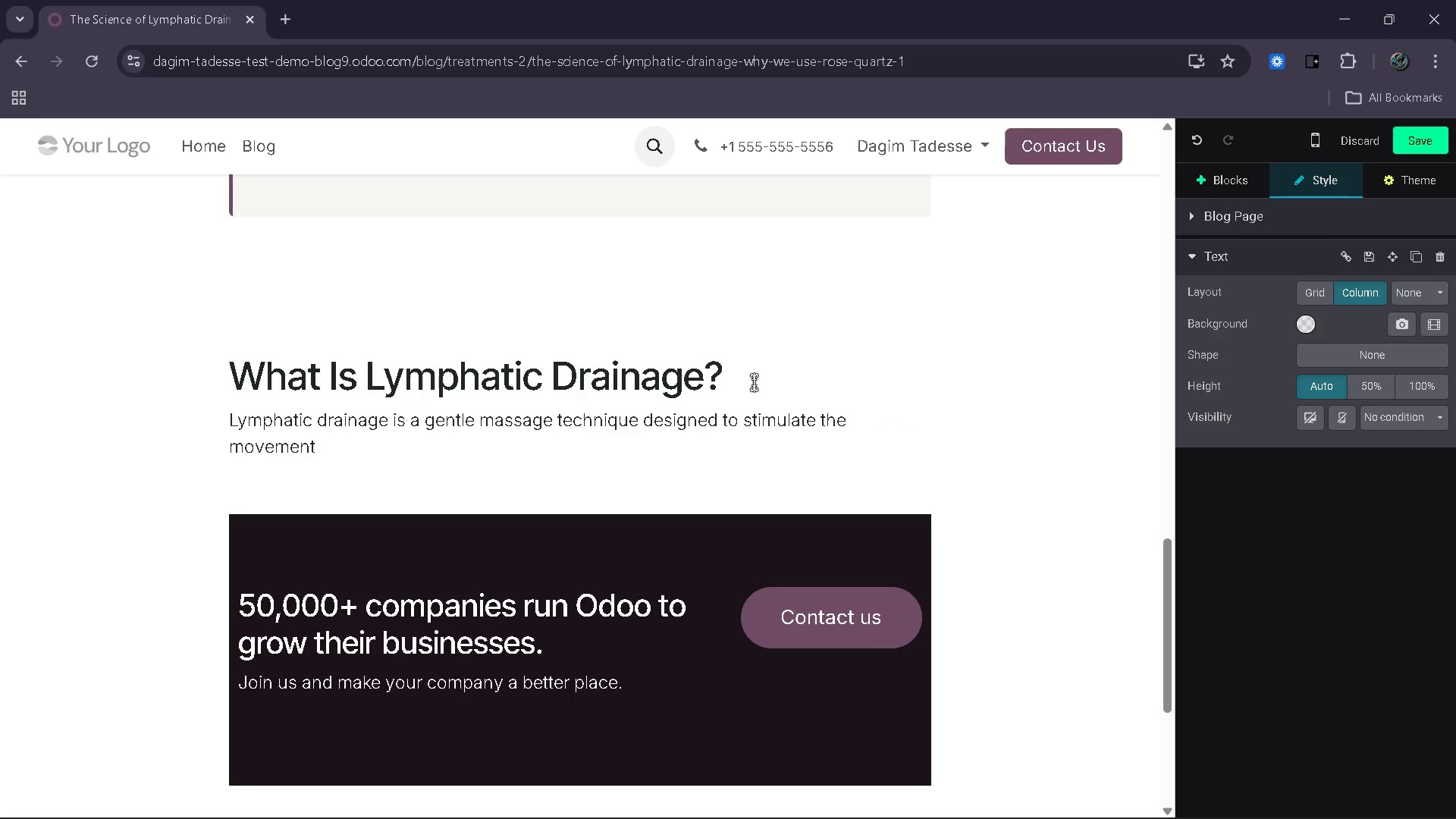 
type(of lymph fluids throughout te)
key(Backspace)
type(he body. Thee)
key(Backspace)
type(se fluids carry )
 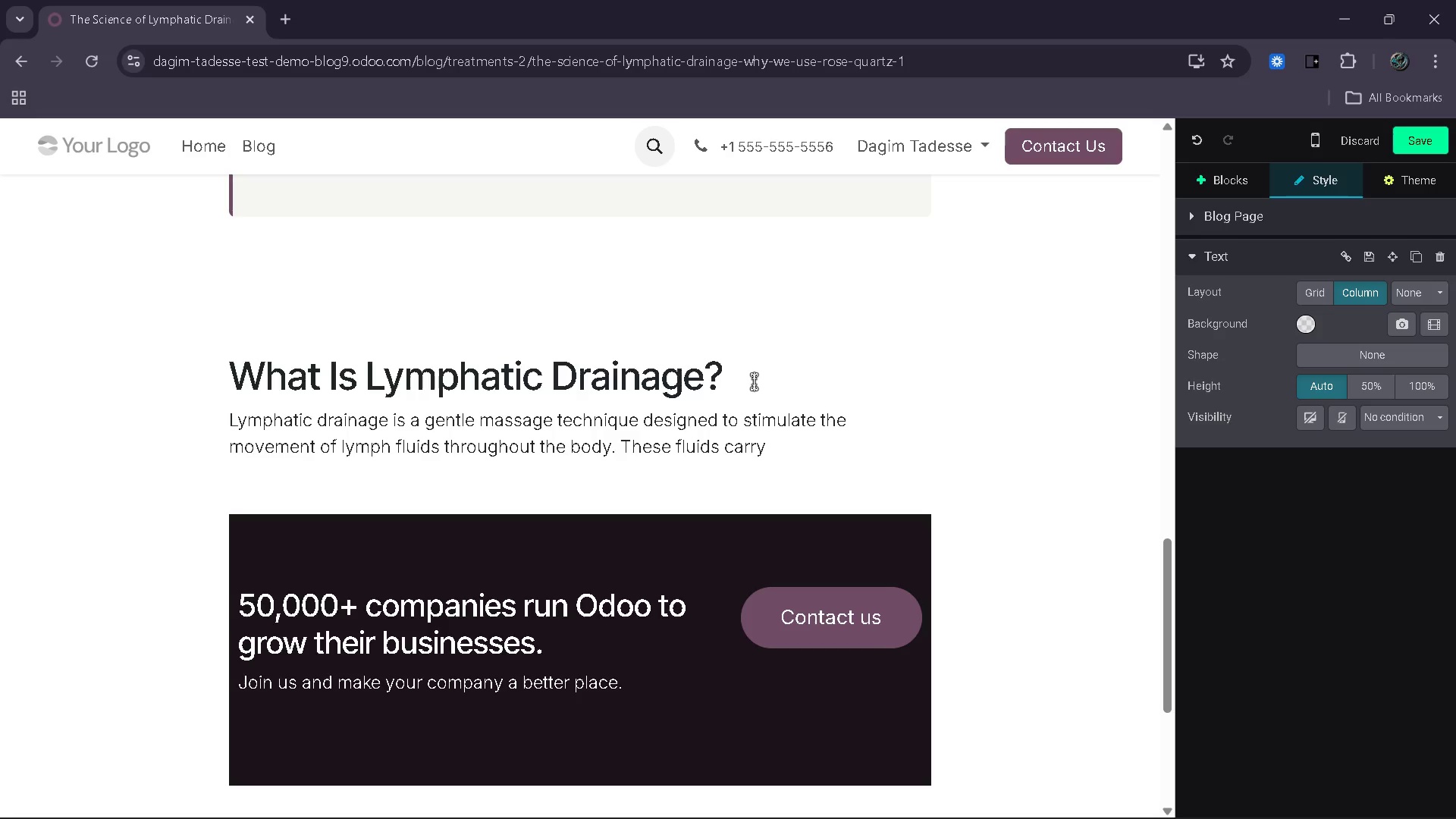 
type(toxins, waste and excess fluis)
key(Backspace)
type(ds away from r)
key(Backspace)
type(tisus)
key(Backspace)
key(Backspace)
type(sues, supporting immune functionand )
key(Backspace)
key(Backspace)
key(Backspace)
key(Backspace)
type( and reduce)
key(Backspace)
type(ing ind)
key(Backspace)
type(flammation)
 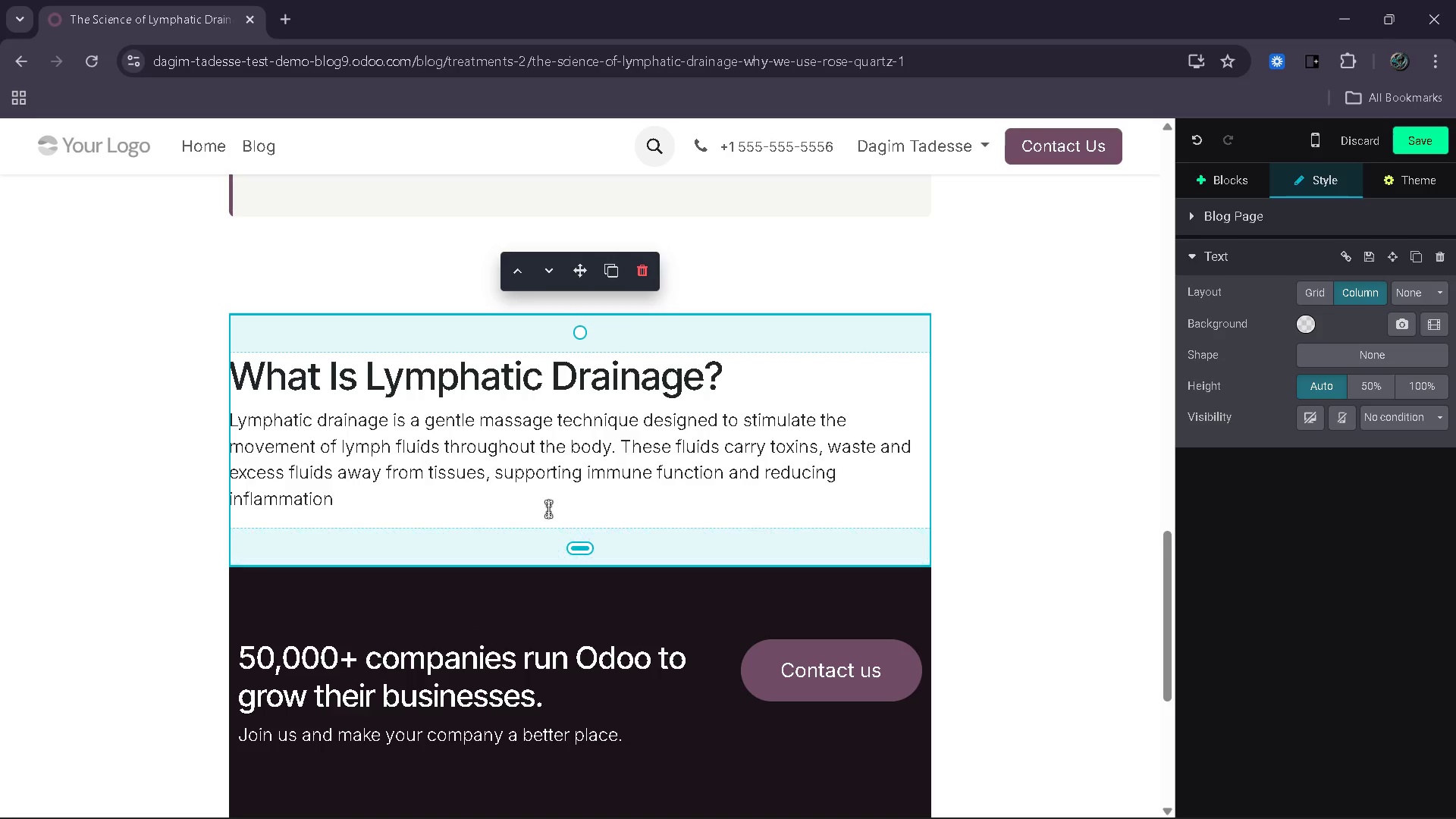 
wait(10.92)
 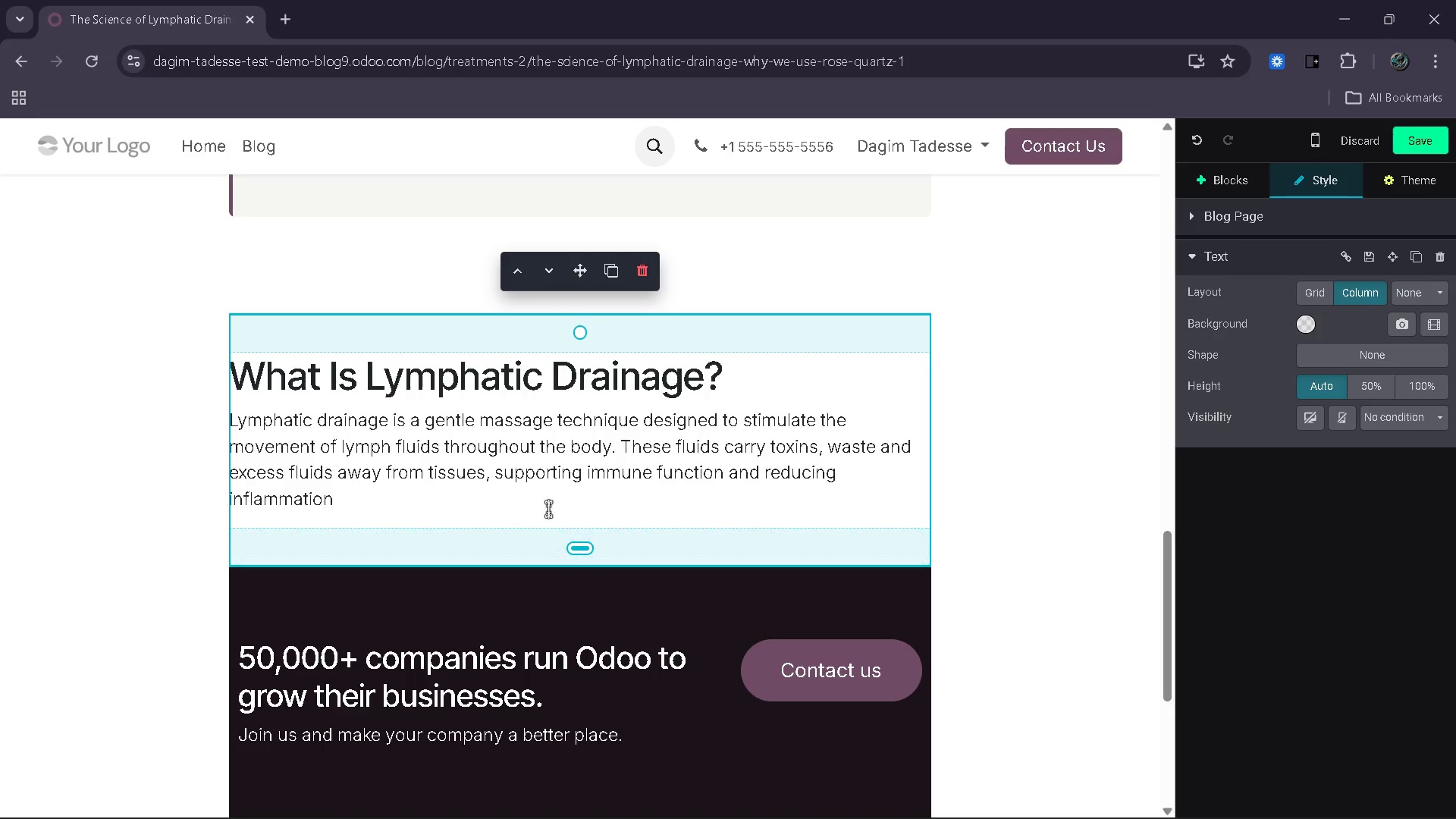 
left_click([528, 509])
 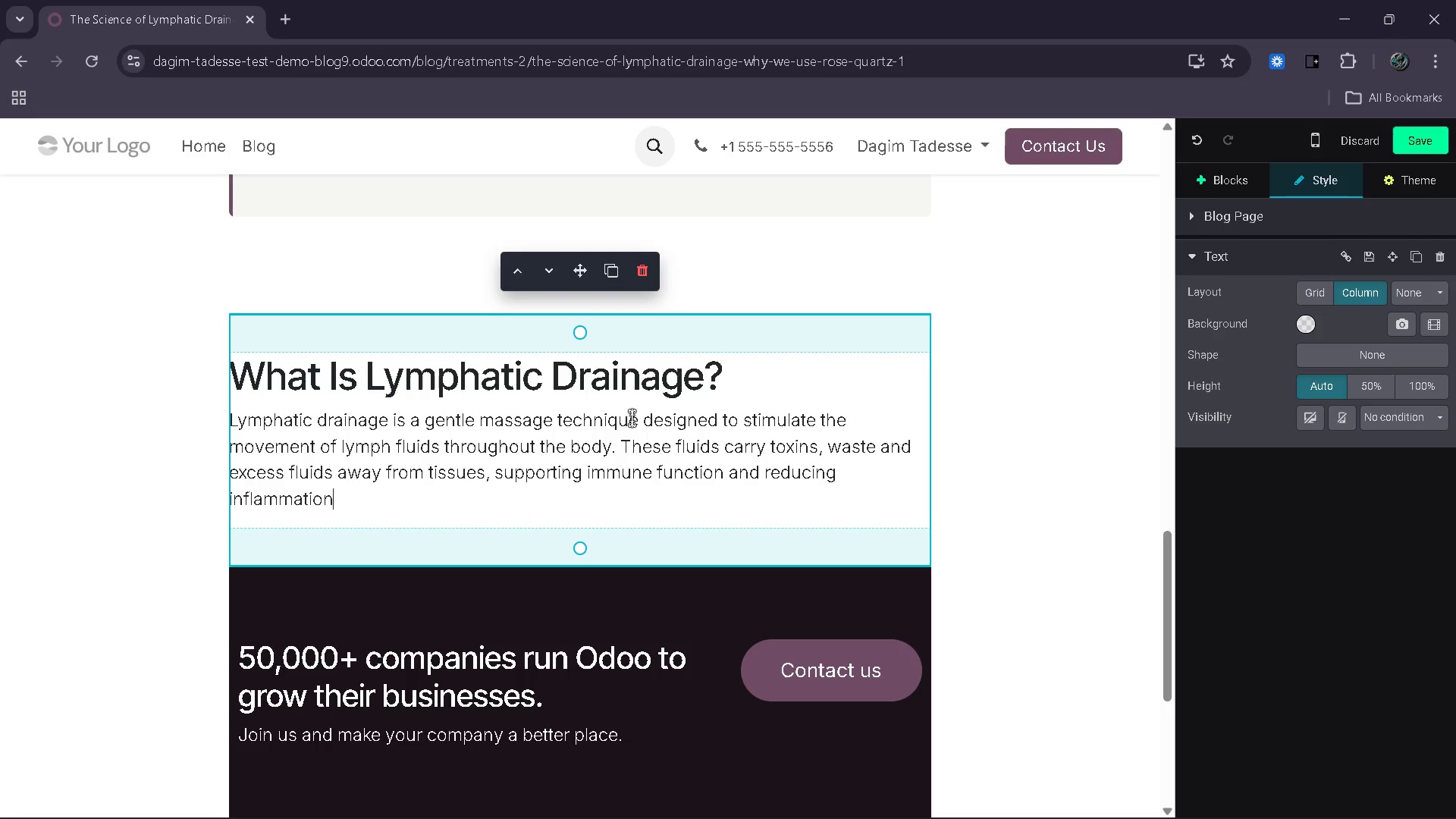 
key(Enter)
 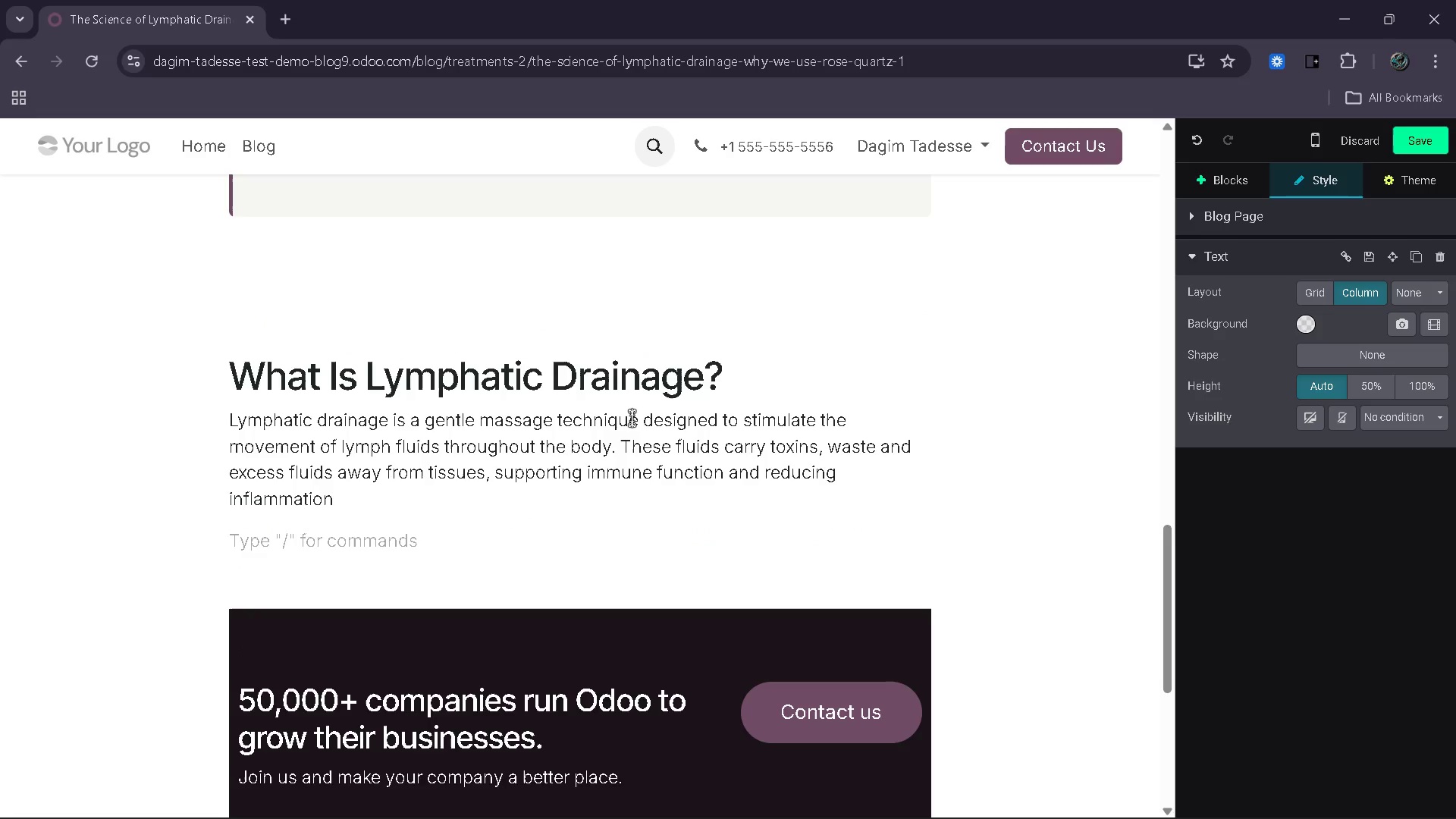 
type(Why It Matters i )
key(Backspace)
type(n Skincare)
 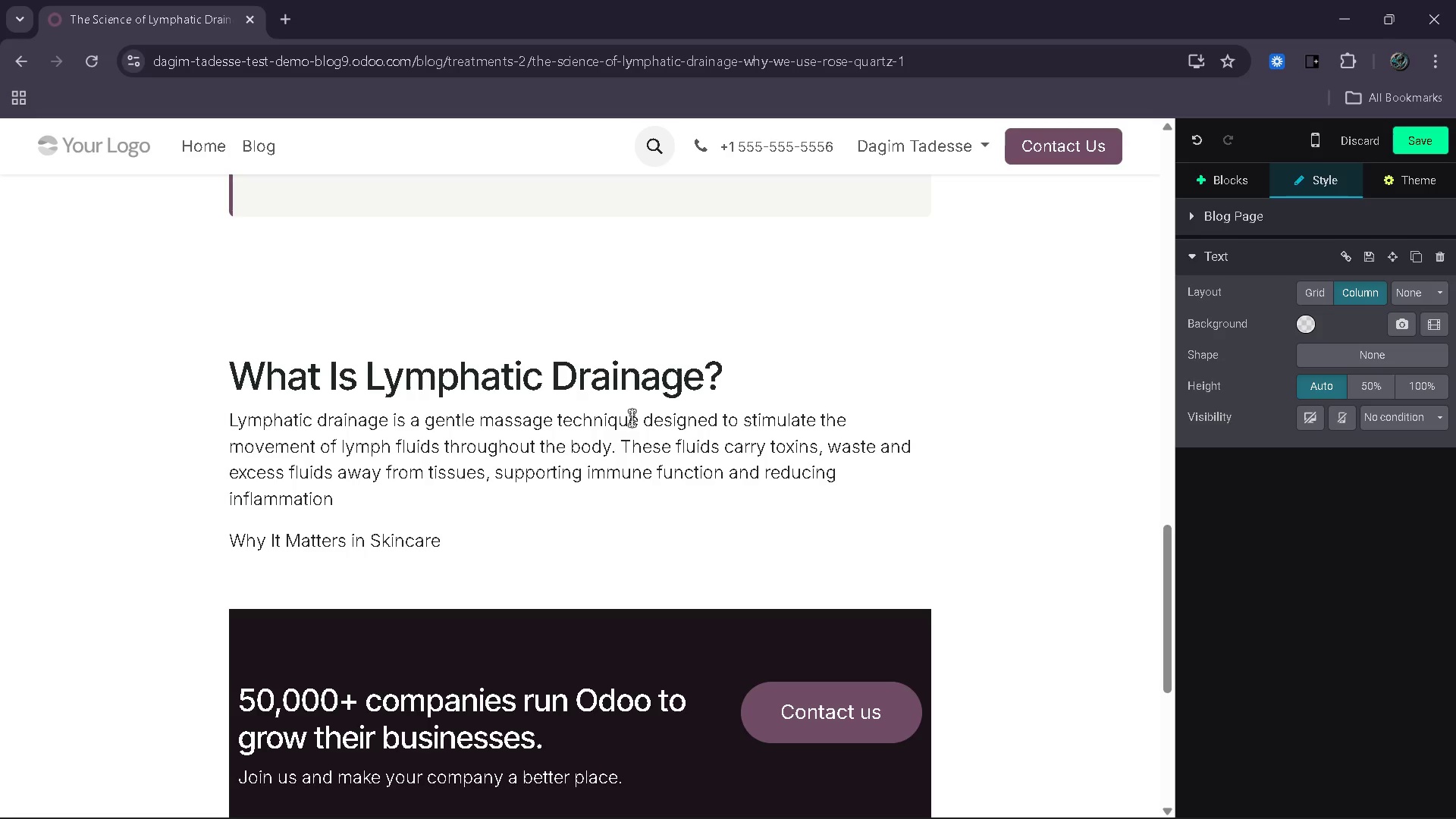 
key(Shift+ShiftRight)
 